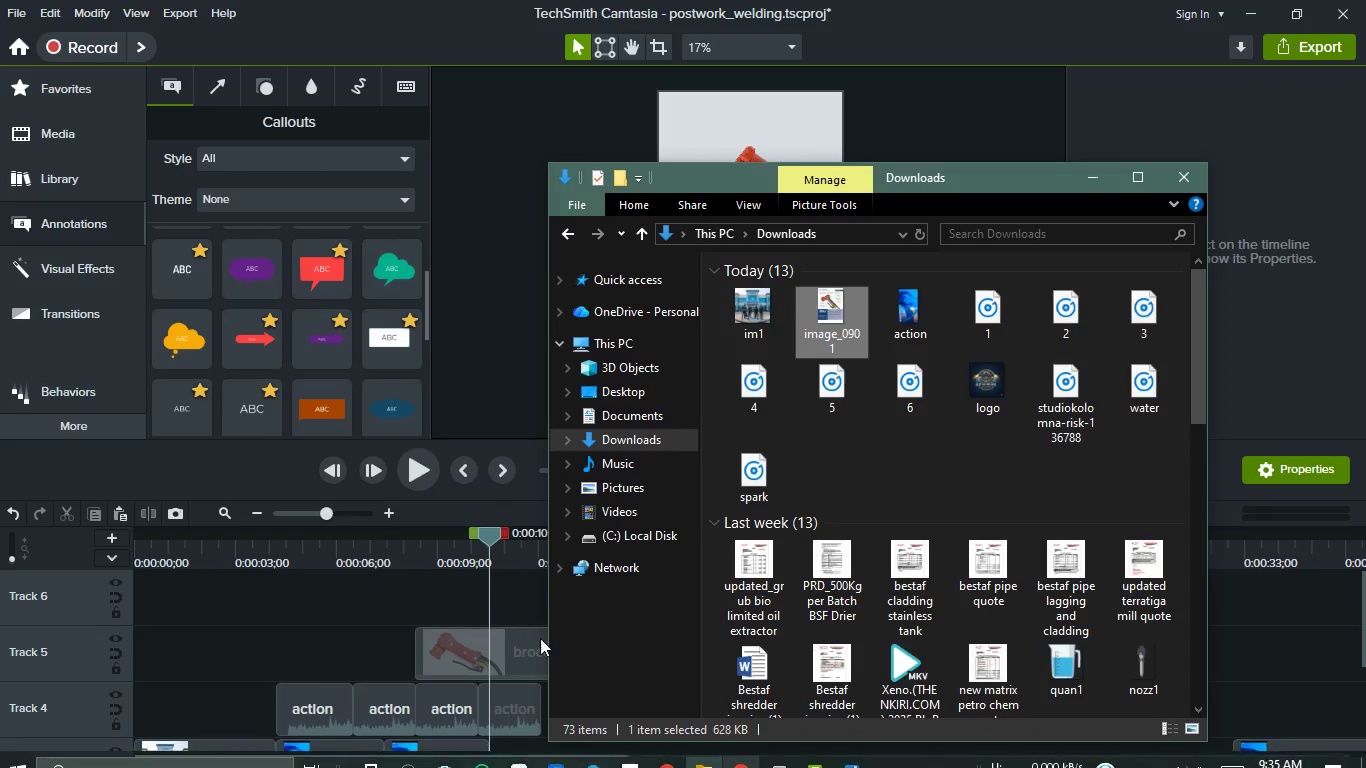 
left_click([379, 629])
 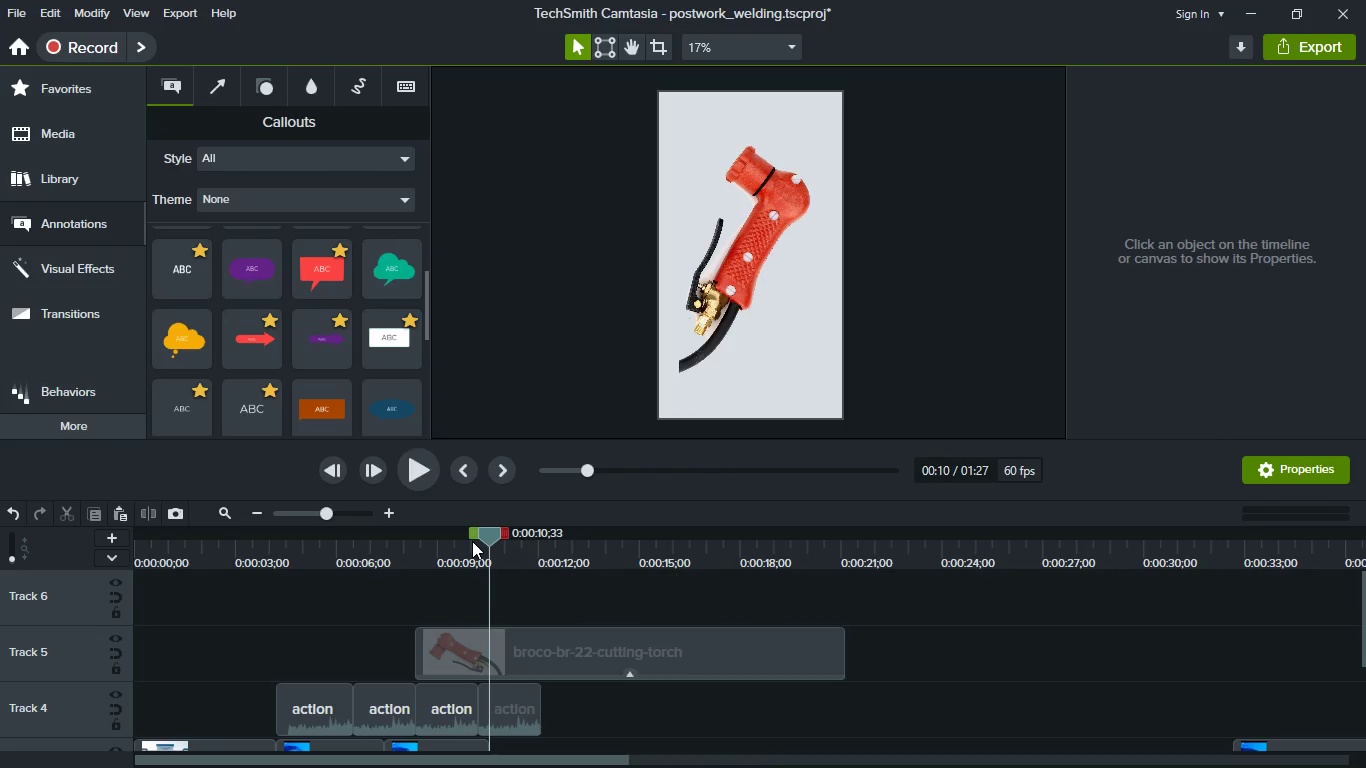 
wait(5.2)
 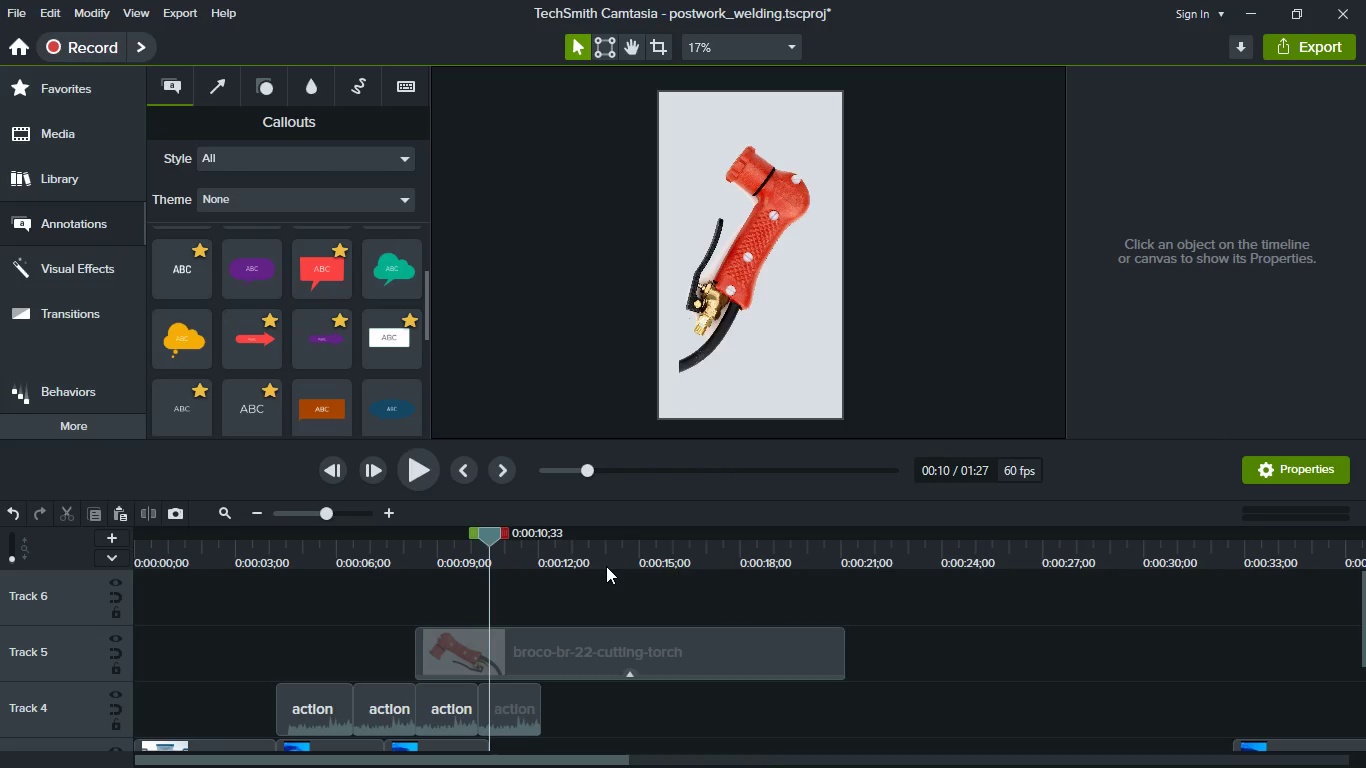 
left_click_drag(start_coordinate=[480, 539], to_coordinate=[383, 537])
 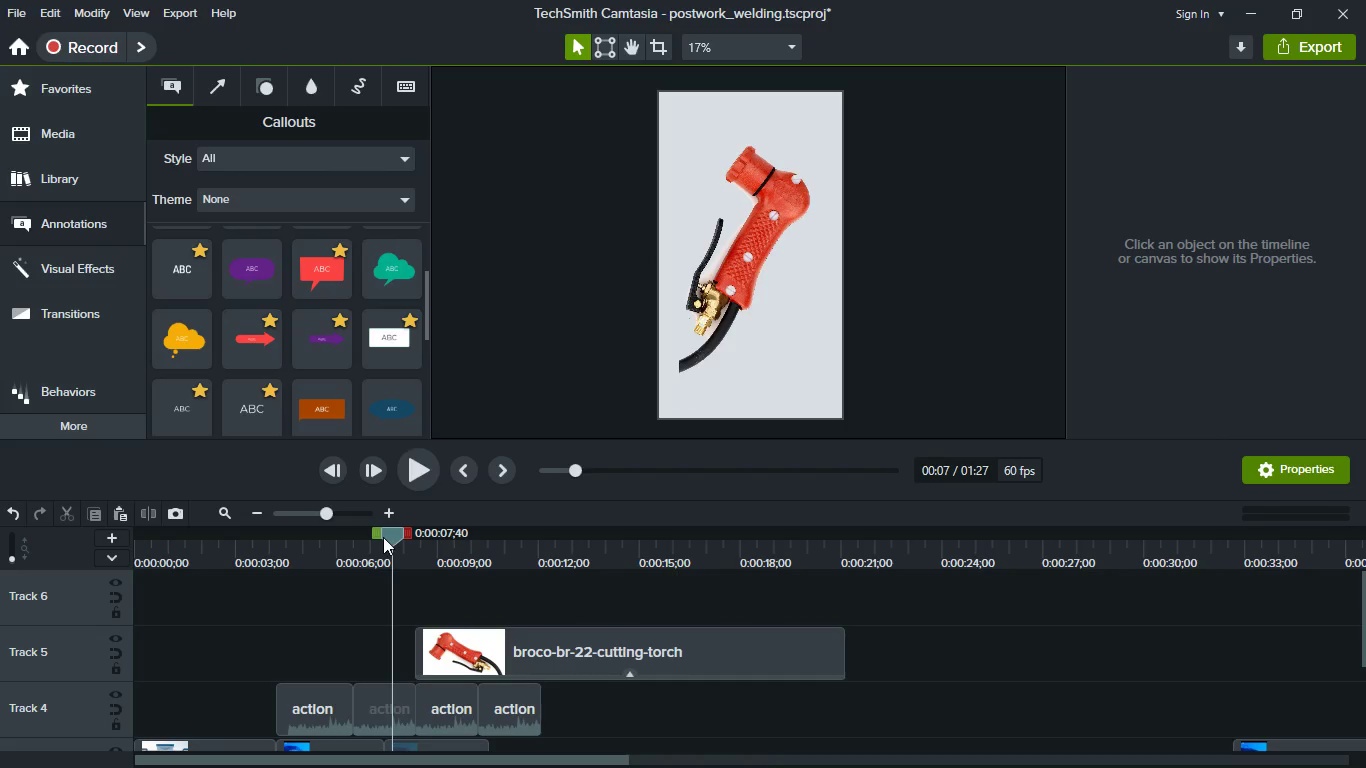 
key(Space)
 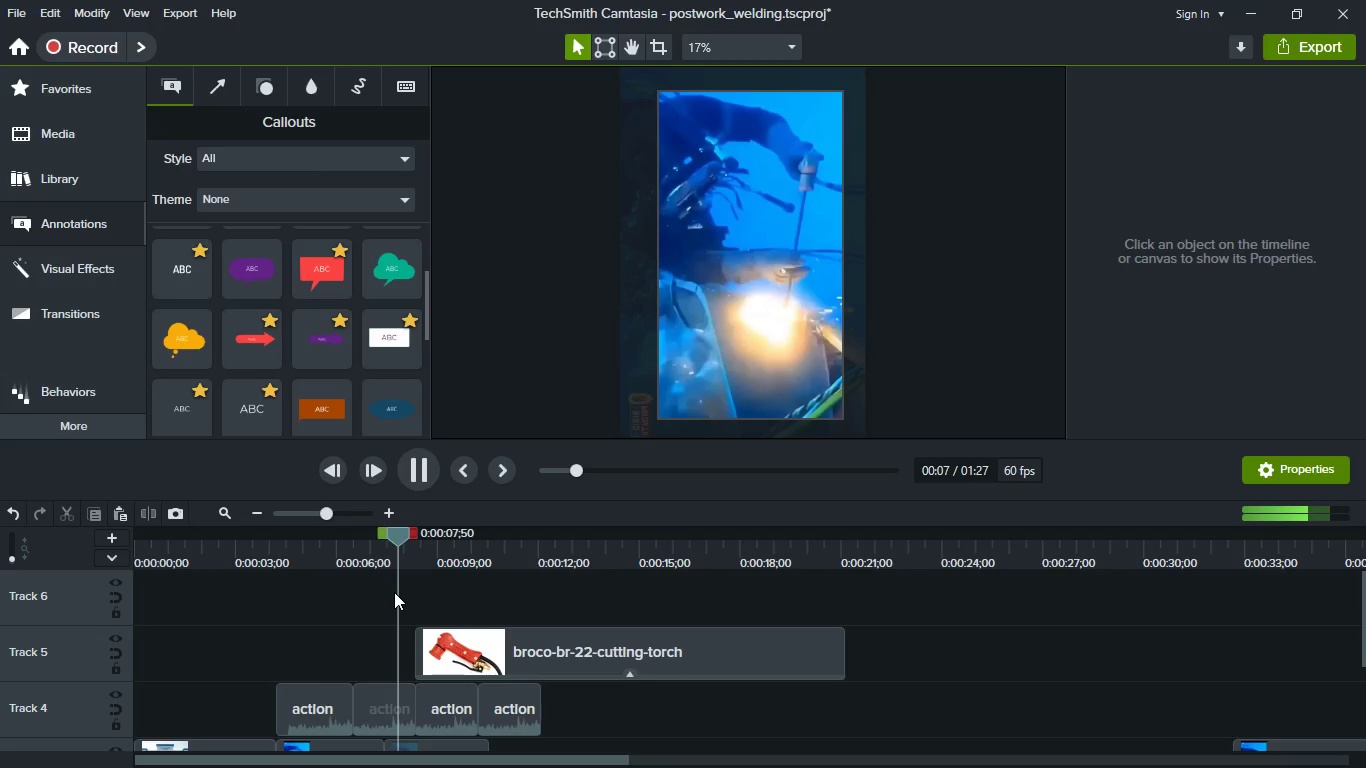 
key(Space)
 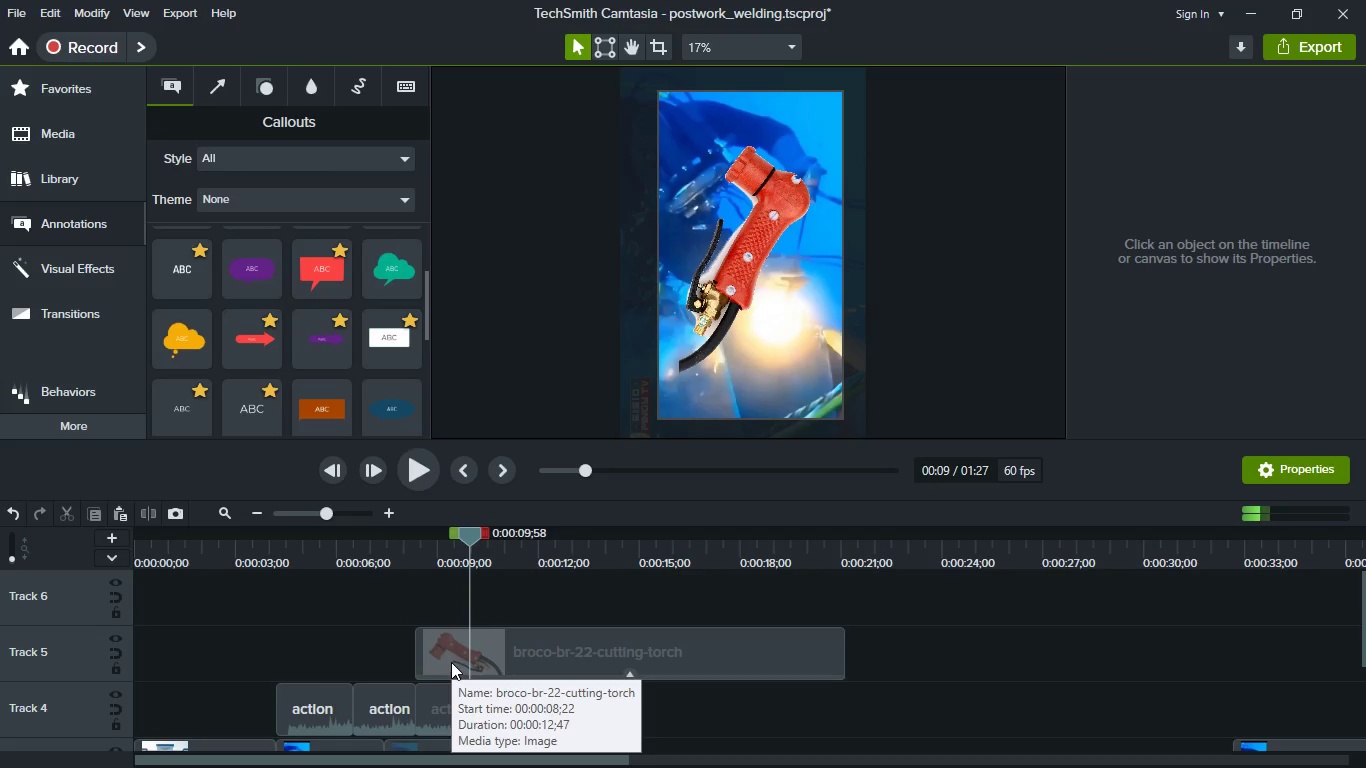 
scroll: coordinate [620, 654], scroll_direction: down, amount: 2.0
 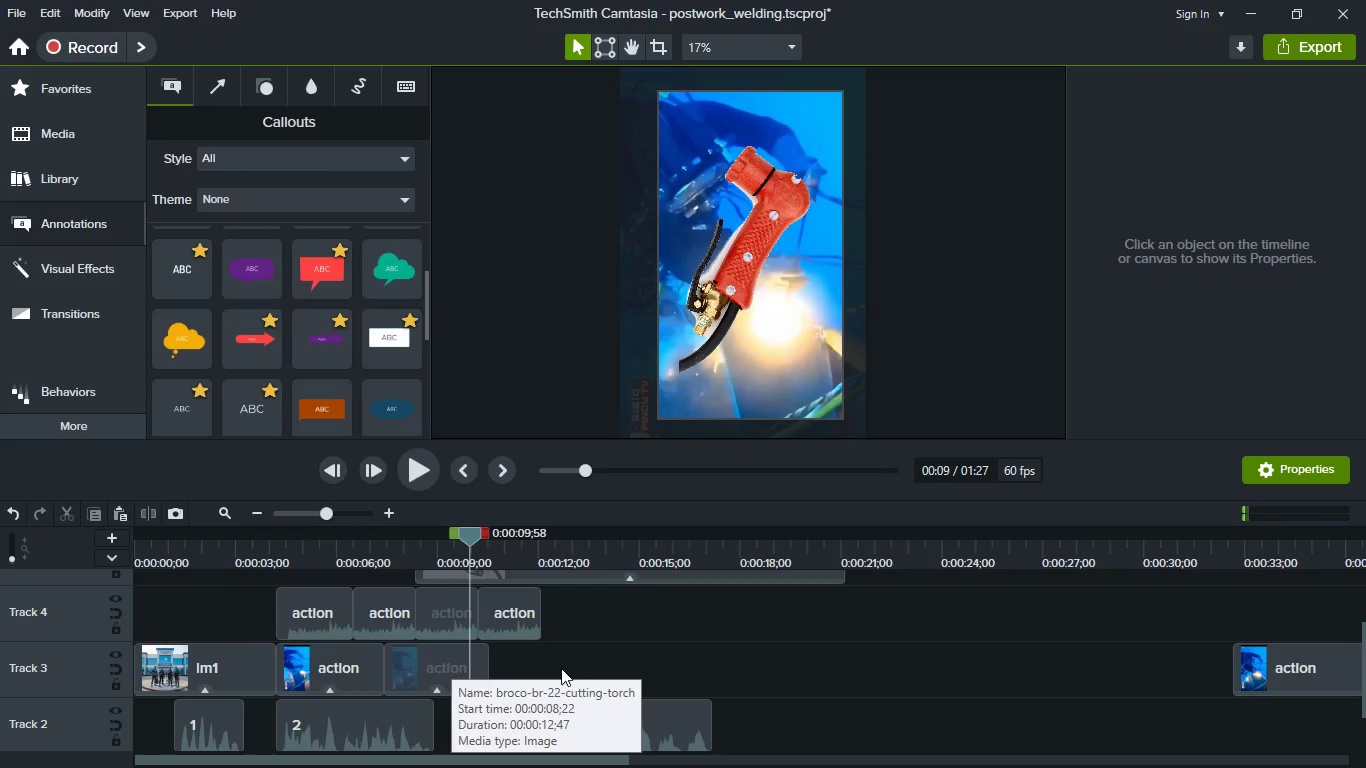 
scroll: coordinate [544, 666], scroll_direction: up, amount: 1.0
 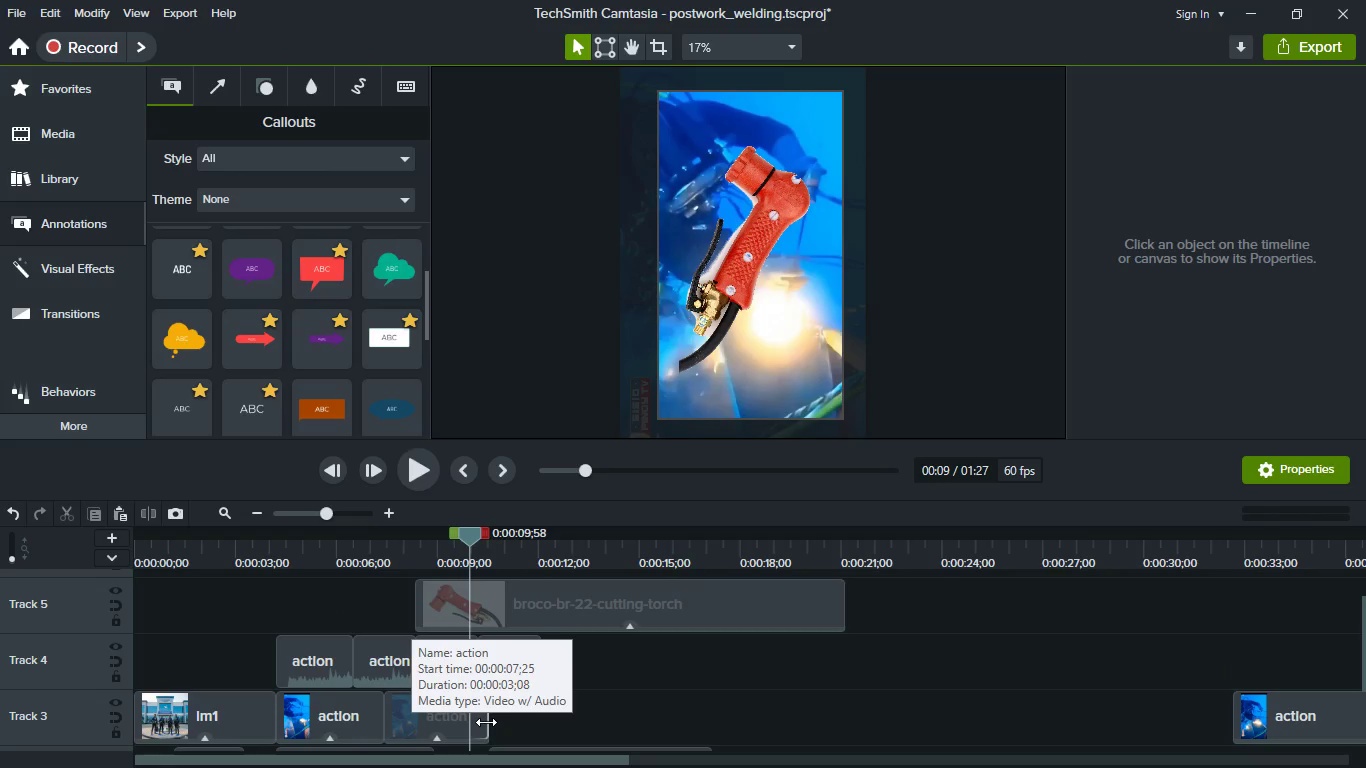 
scroll: coordinate [501, 719], scroll_direction: down, amount: 1.0
 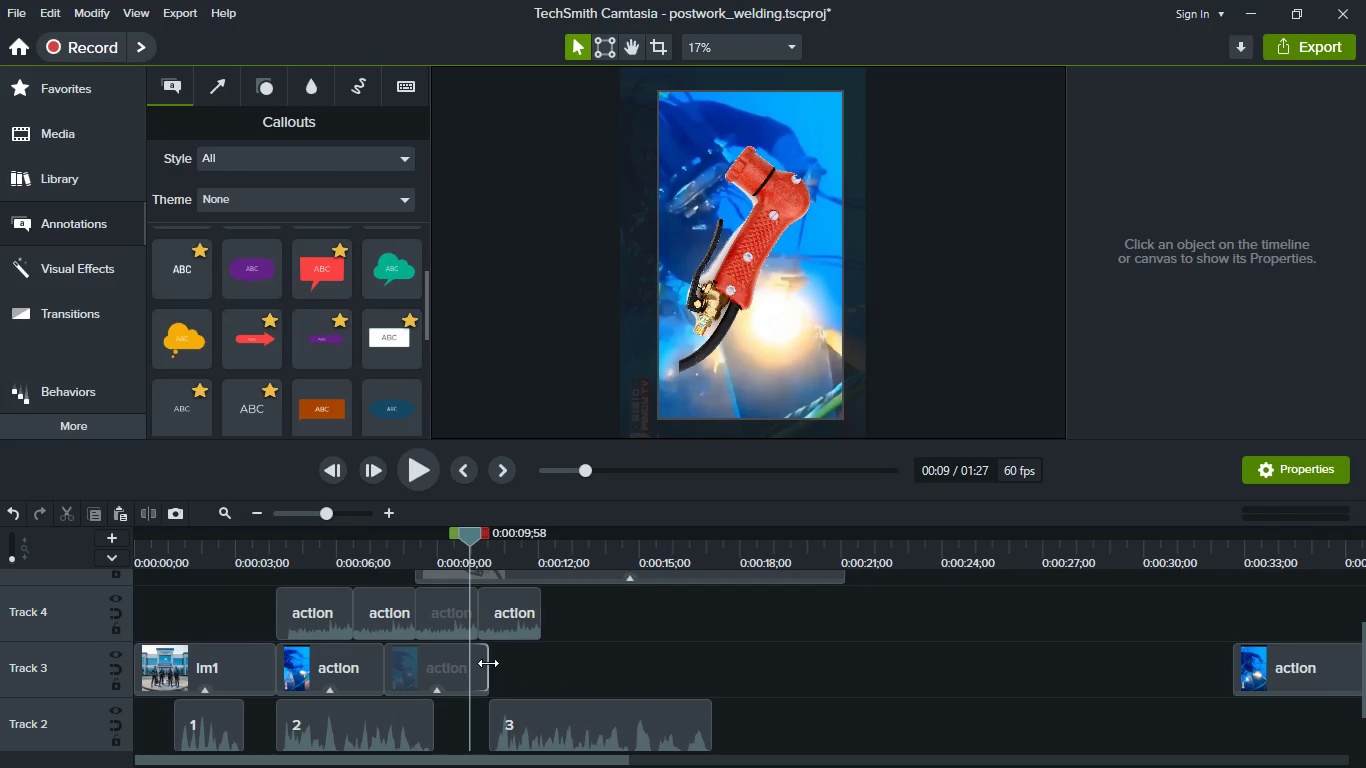 
left_click_drag(start_coordinate=[487, 663], to_coordinate=[457, 662])
 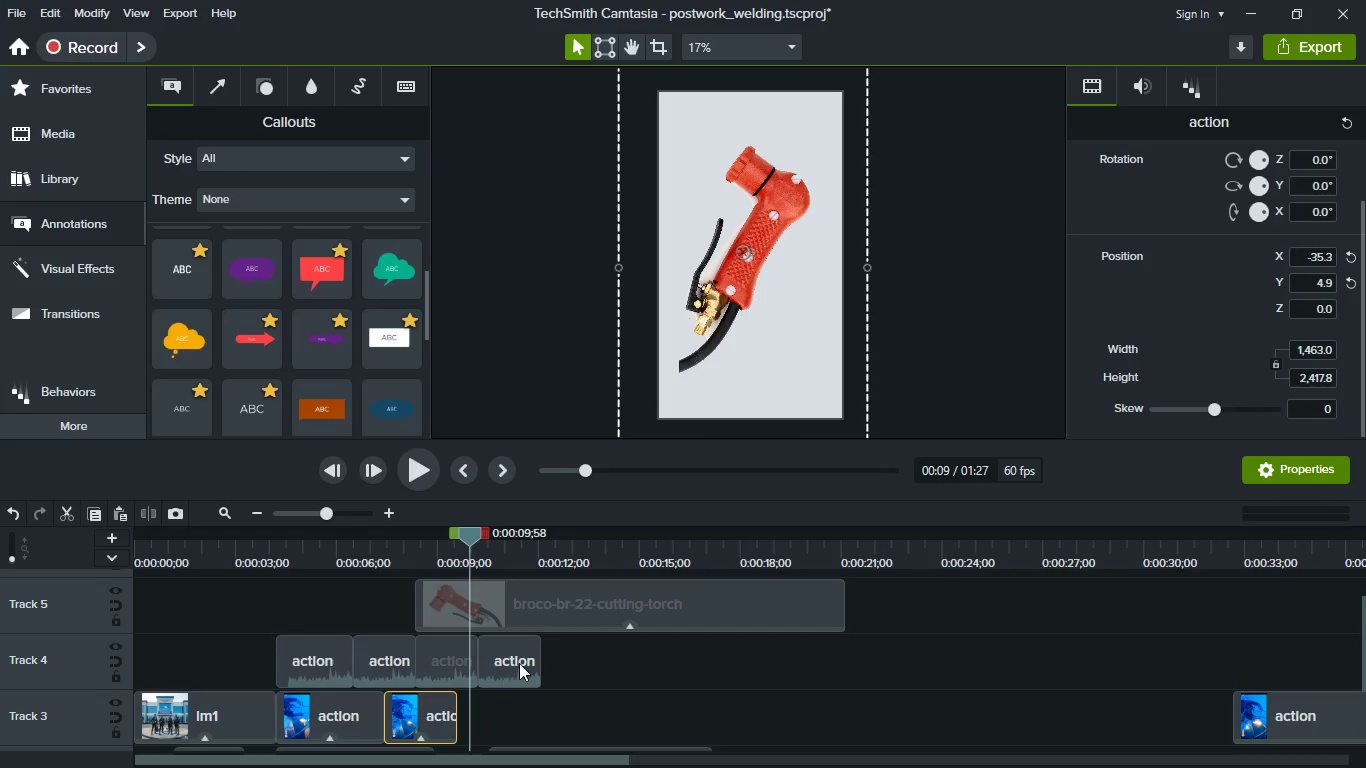 
scroll: coordinate [519, 663], scroll_direction: up, amount: 1.0
 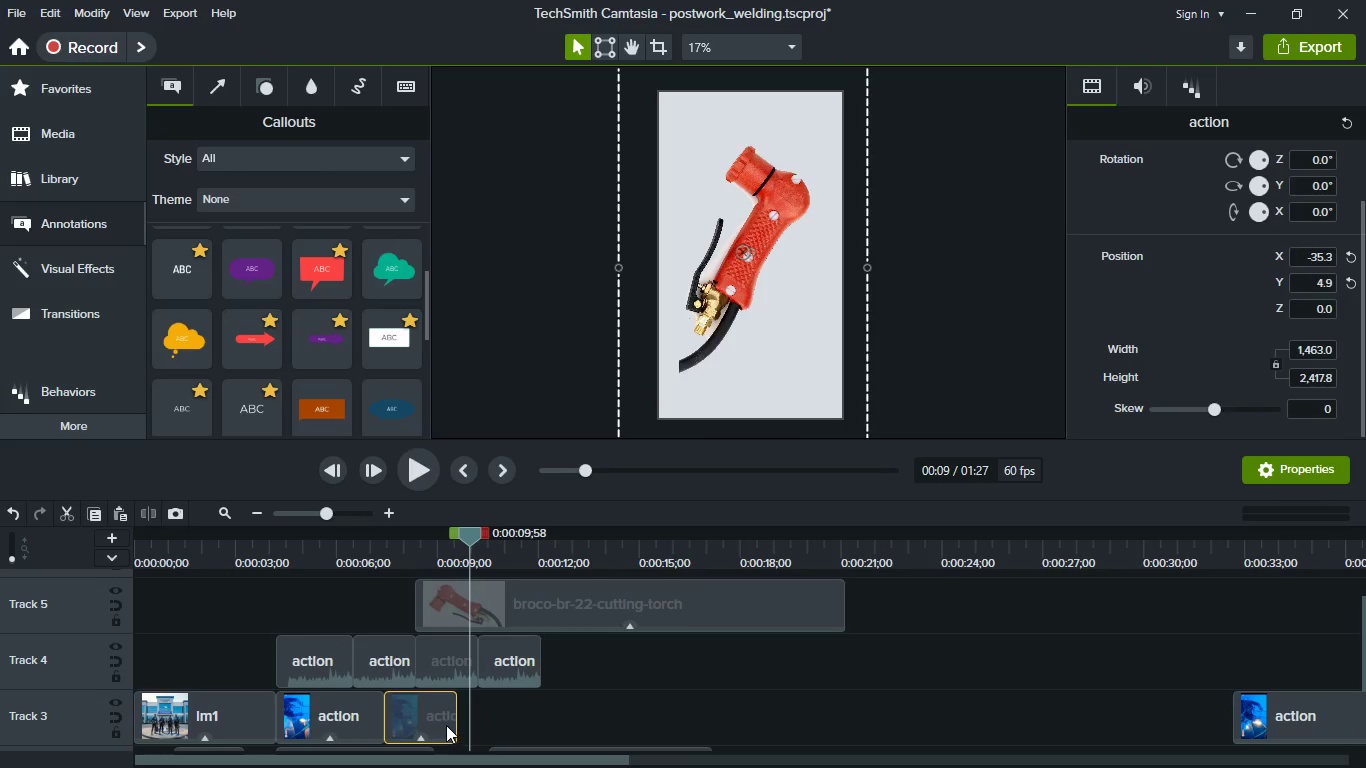 
left_click_drag(start_coordinate=[455, 717], to_coordinate=[481, 721])
 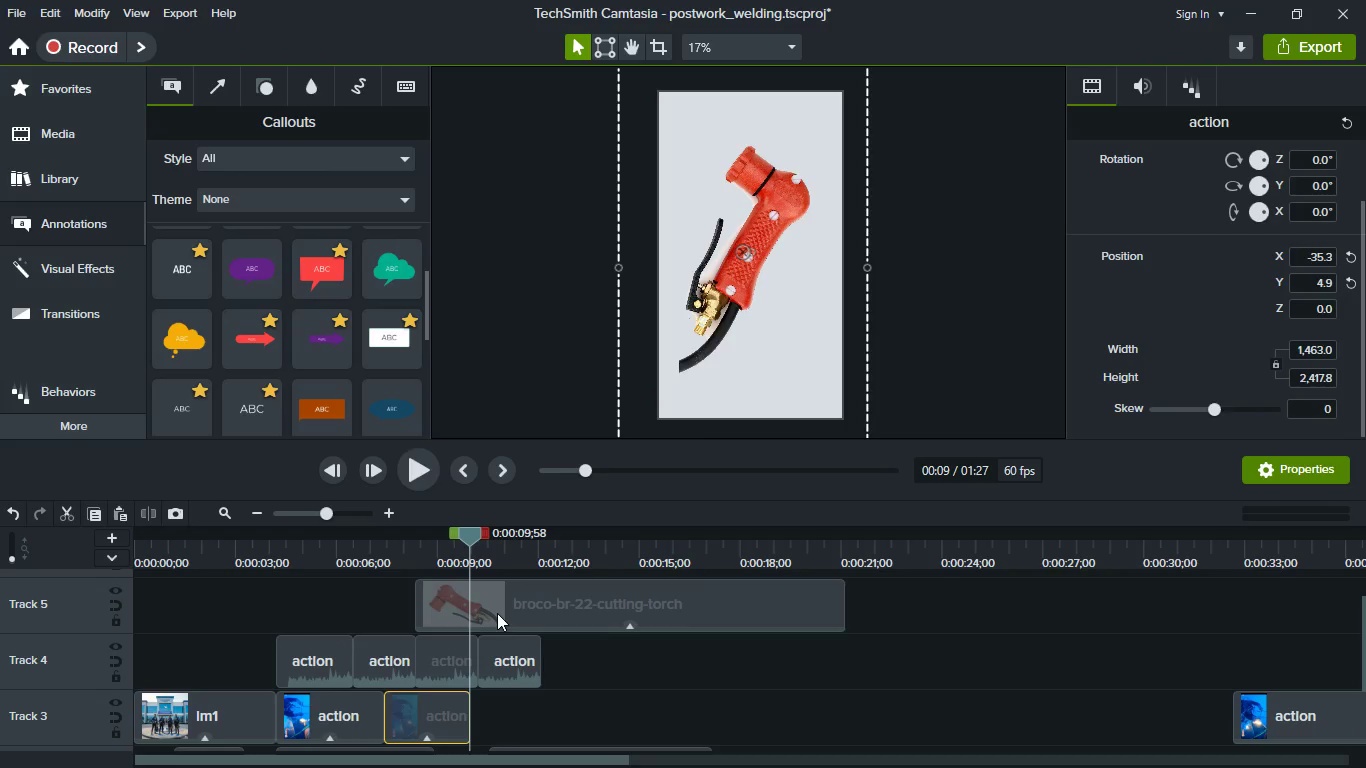 
left_click_drag(start_coordinate=[497, 613], to_coordinate=[568, 613])
 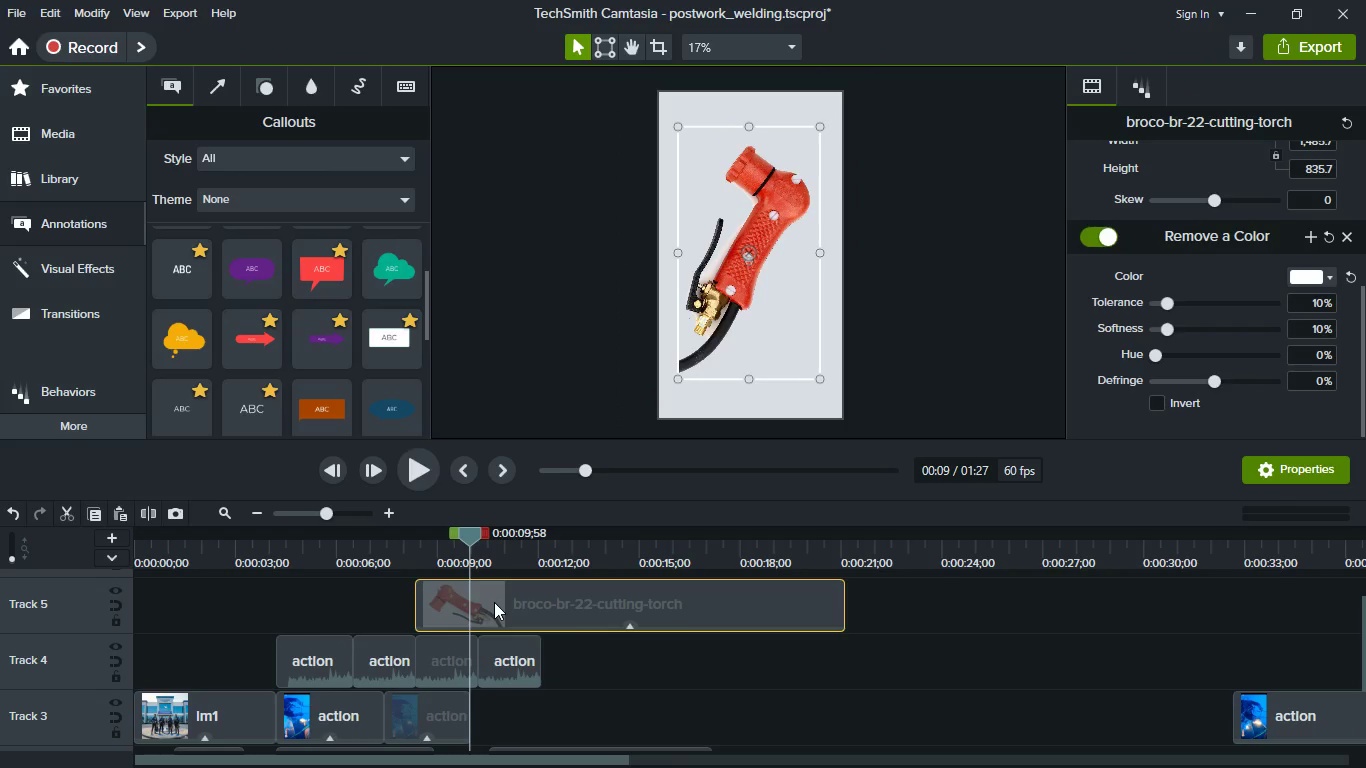 
left_click_drag(start_coordinate=[494, 602], to_coordinate=[558, 605])
 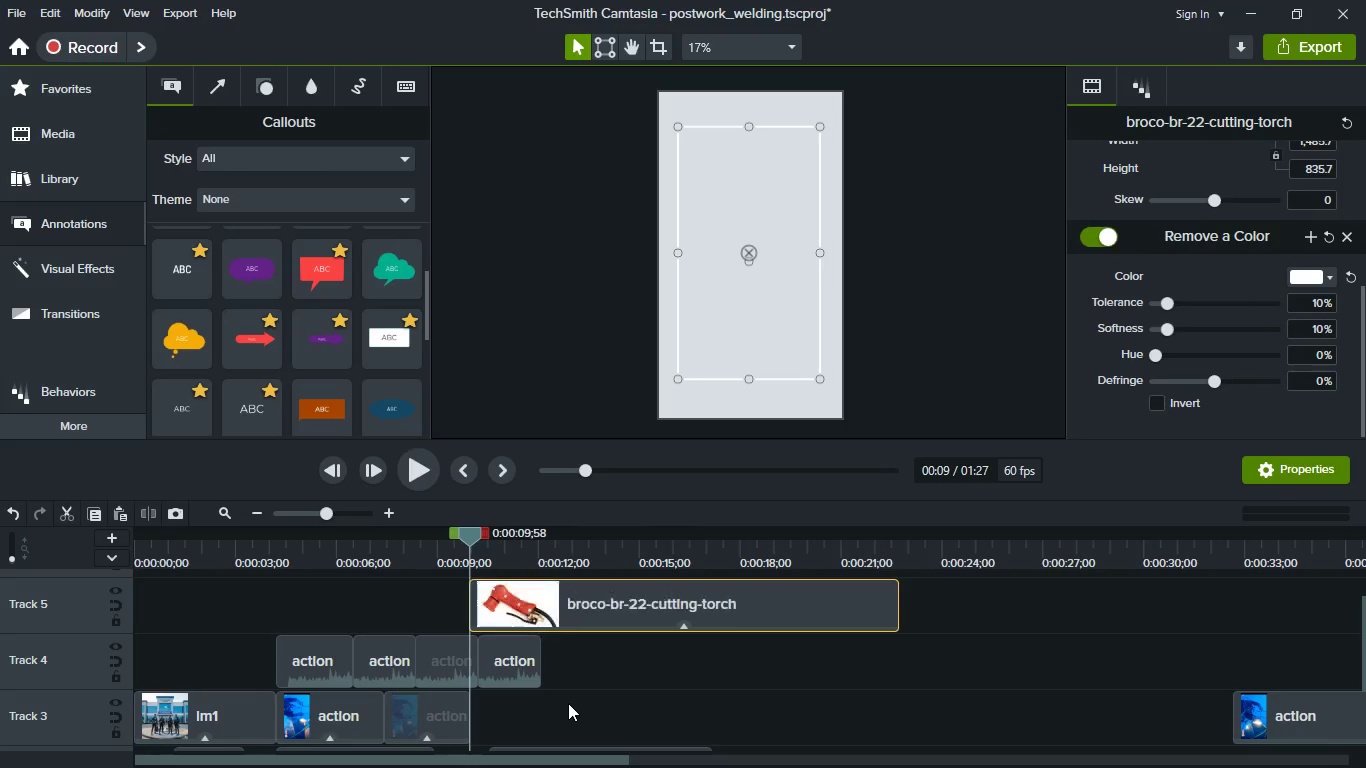 
scroll: coordinate [568, 703], scroll_direction: down, amount: 1.0
 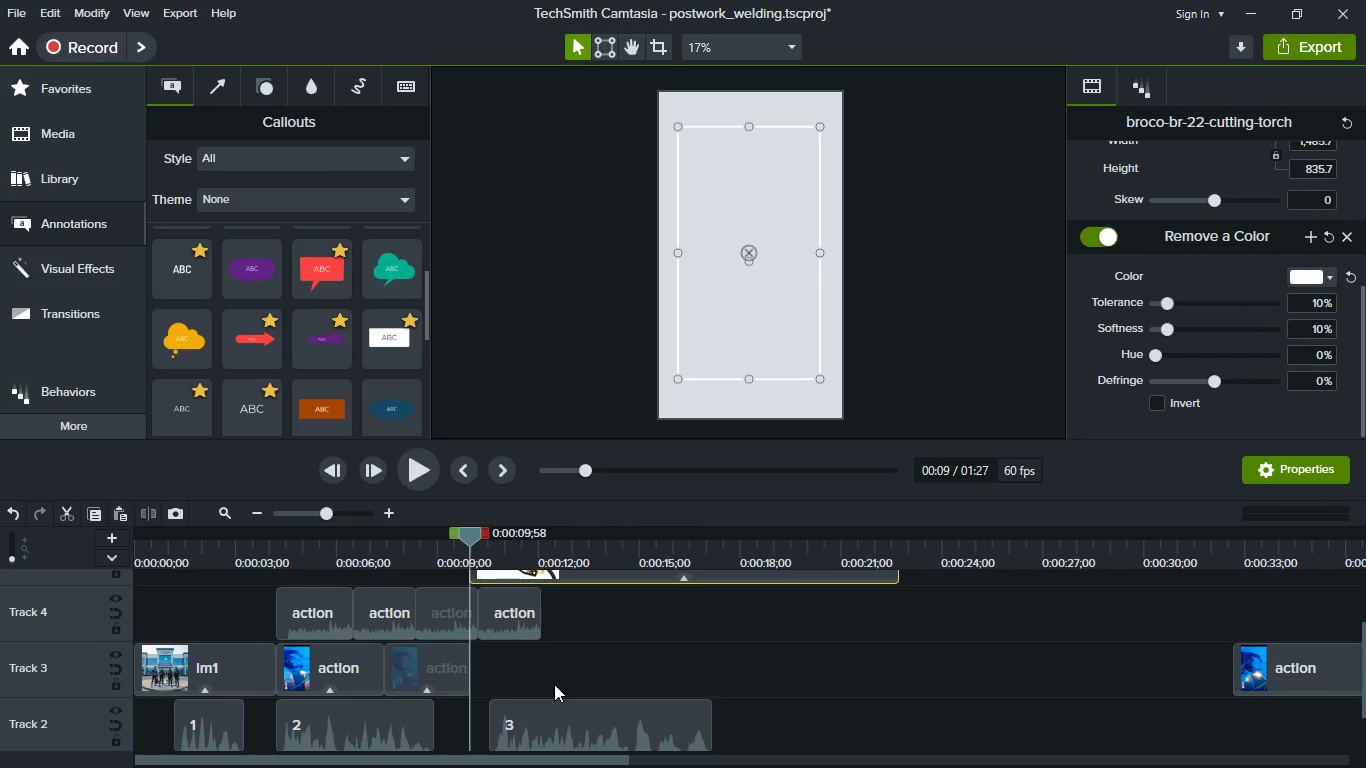 
scroll: coordinate [543, 649], scroll_direction: up, amount: 1.0
 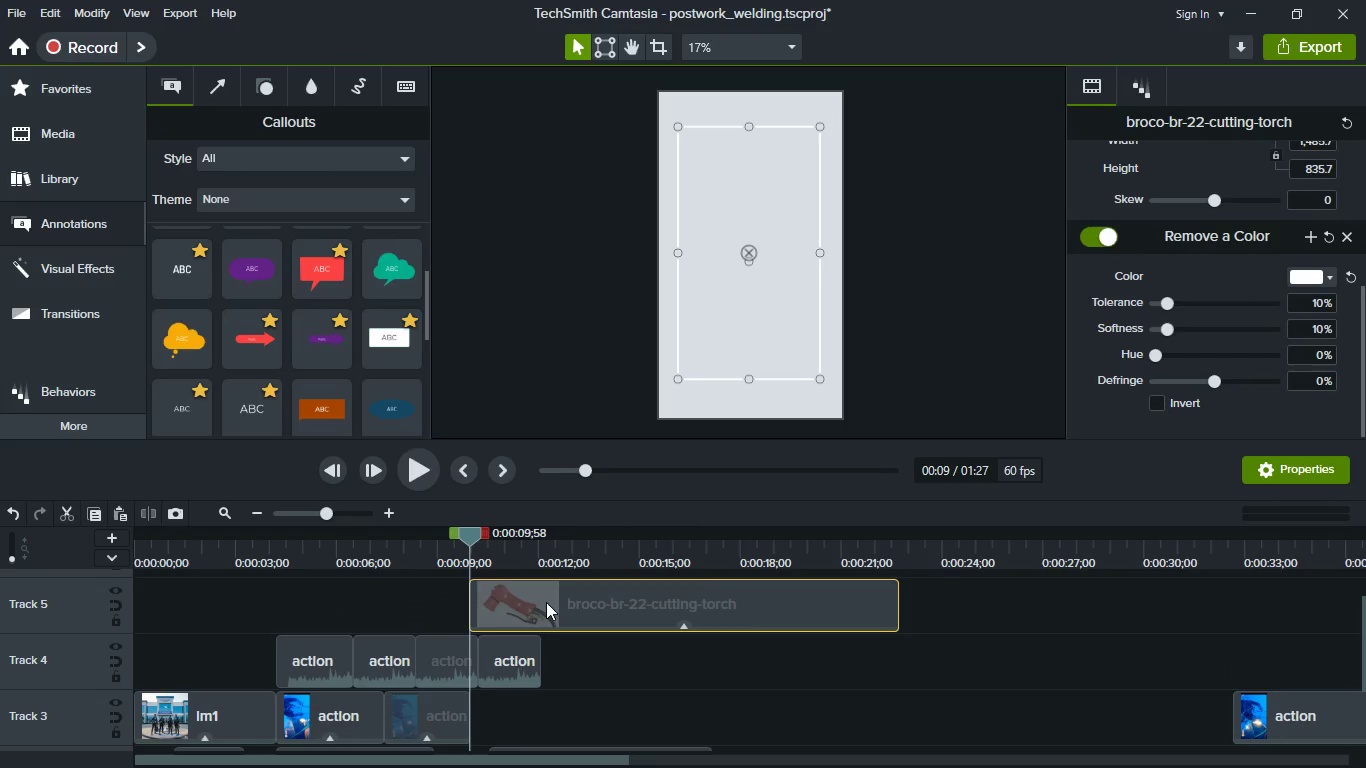 
scroll: coordinate [545, 664], scroll_direction: down, amount: 2.0
 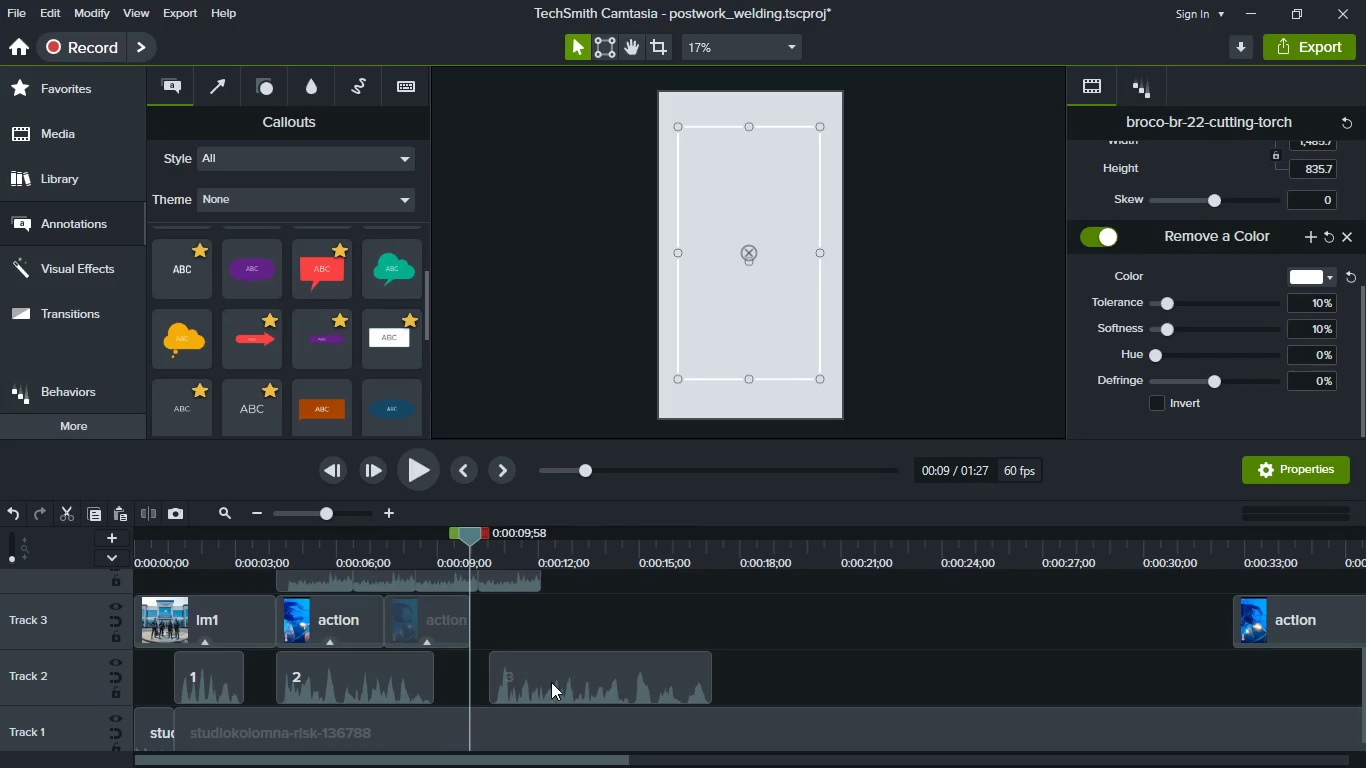 
left_click_drag(start_coordinate=[551, 682], to_coordinate=[539, 682])
 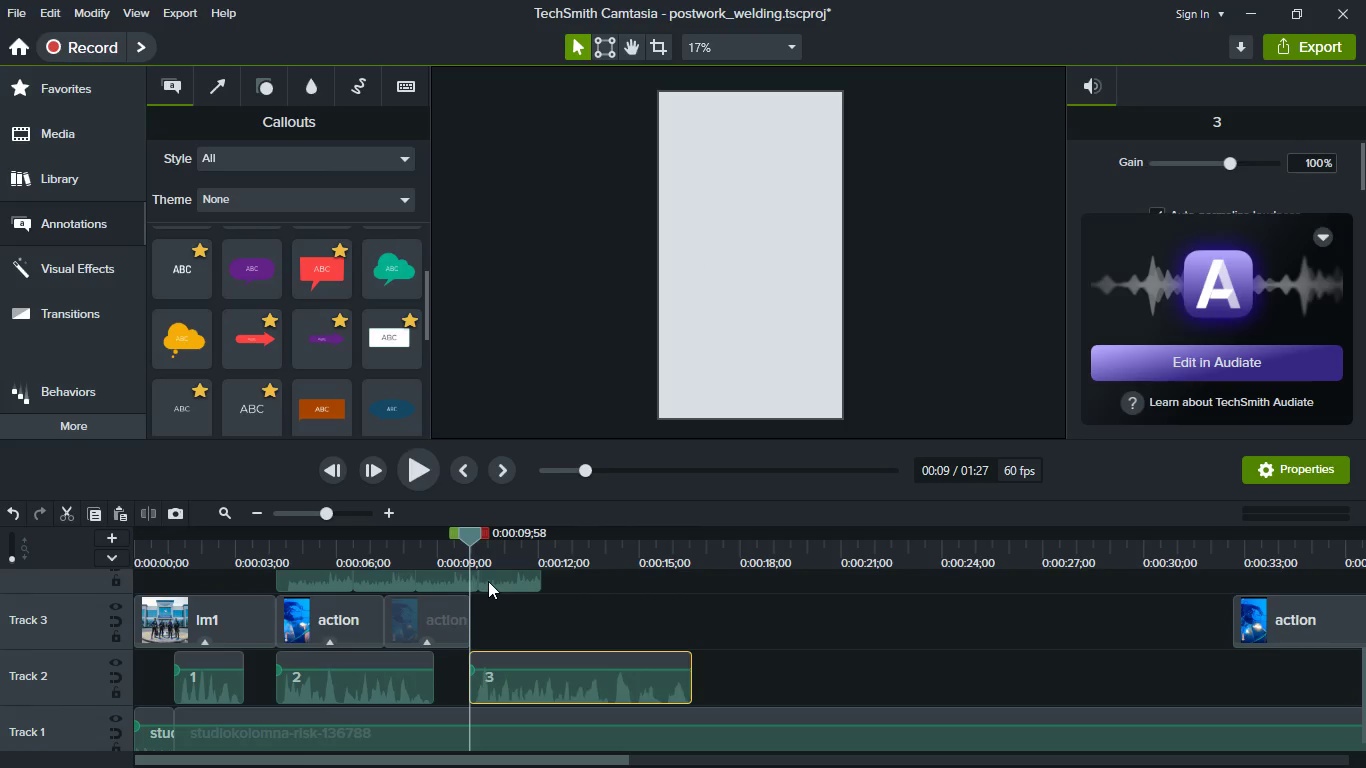 
scroll: coordinate [488, 581], scroll_direction: up, amount: 2.0
 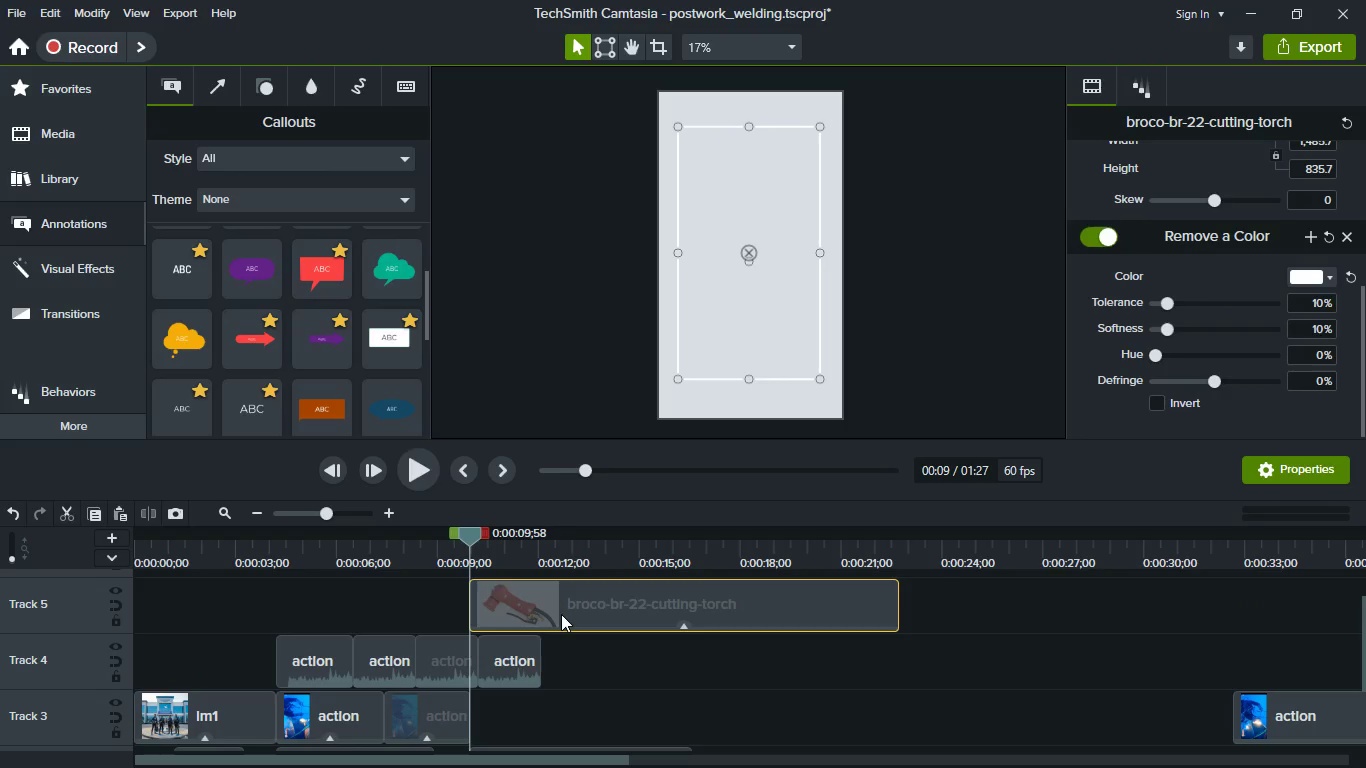 
left_click([561, 614])
 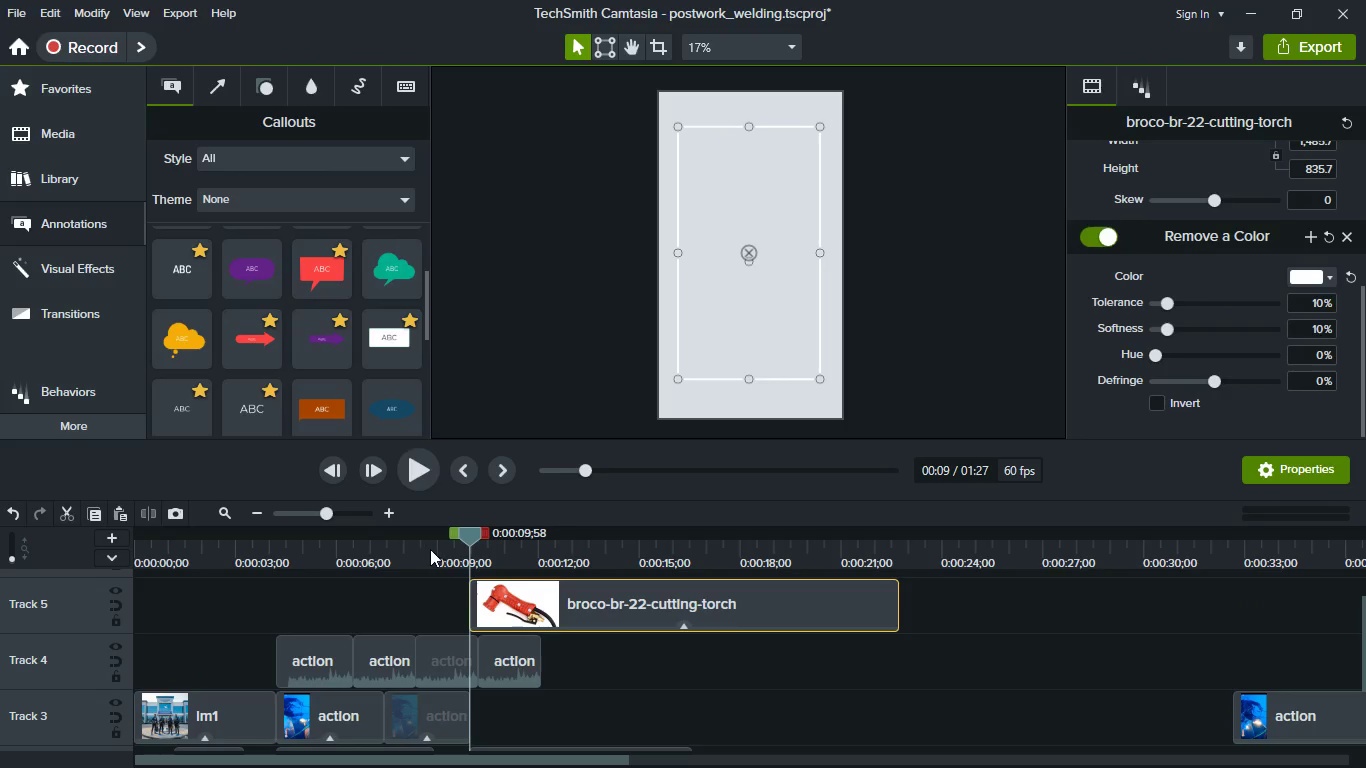 
left_click([453, 547])
 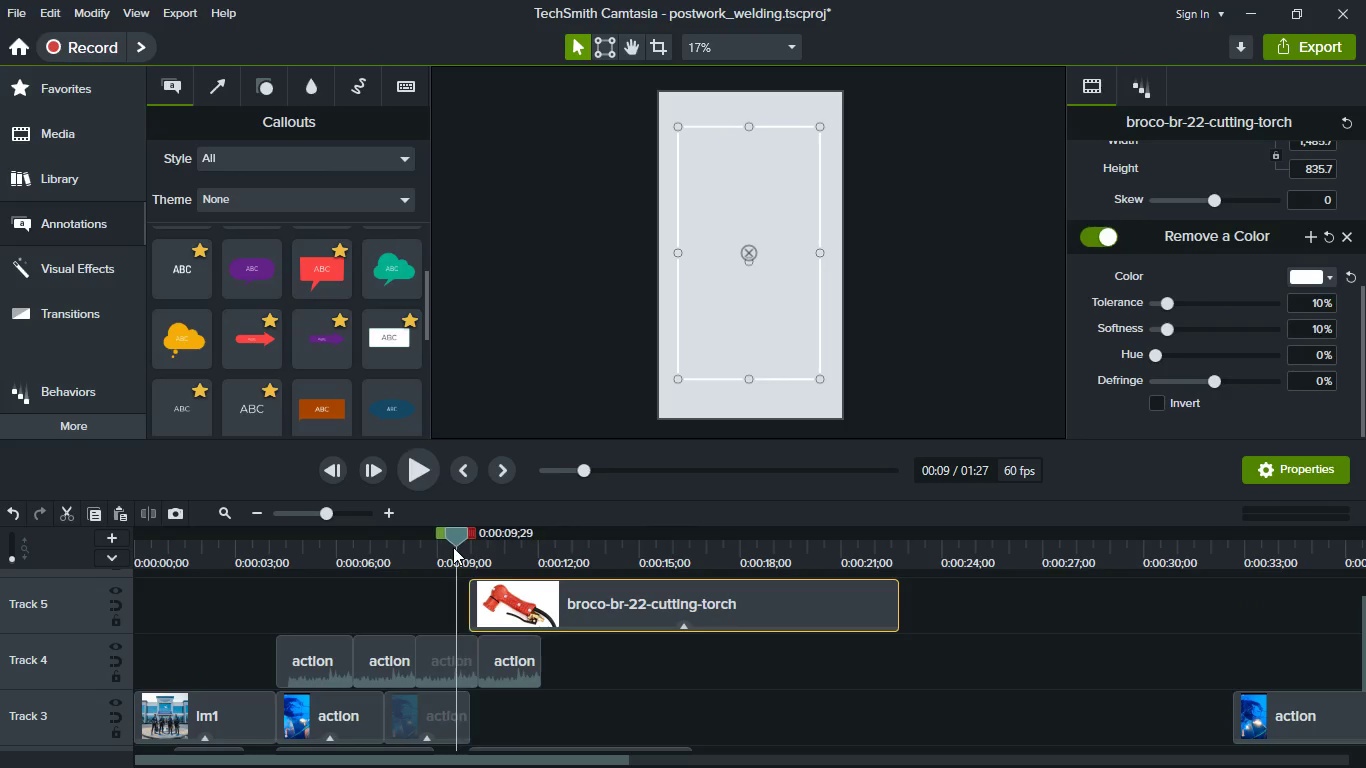 
key(Space)
 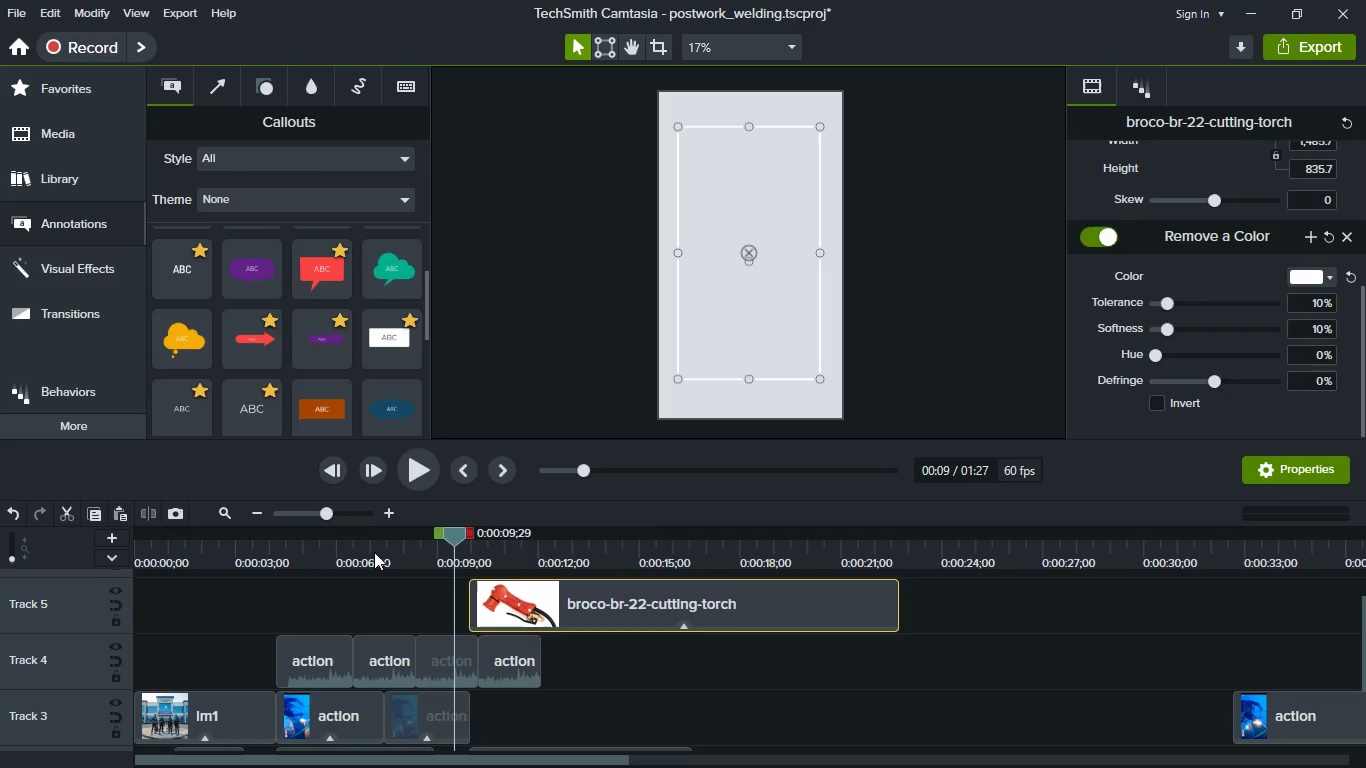 
left_click([374, 552])
 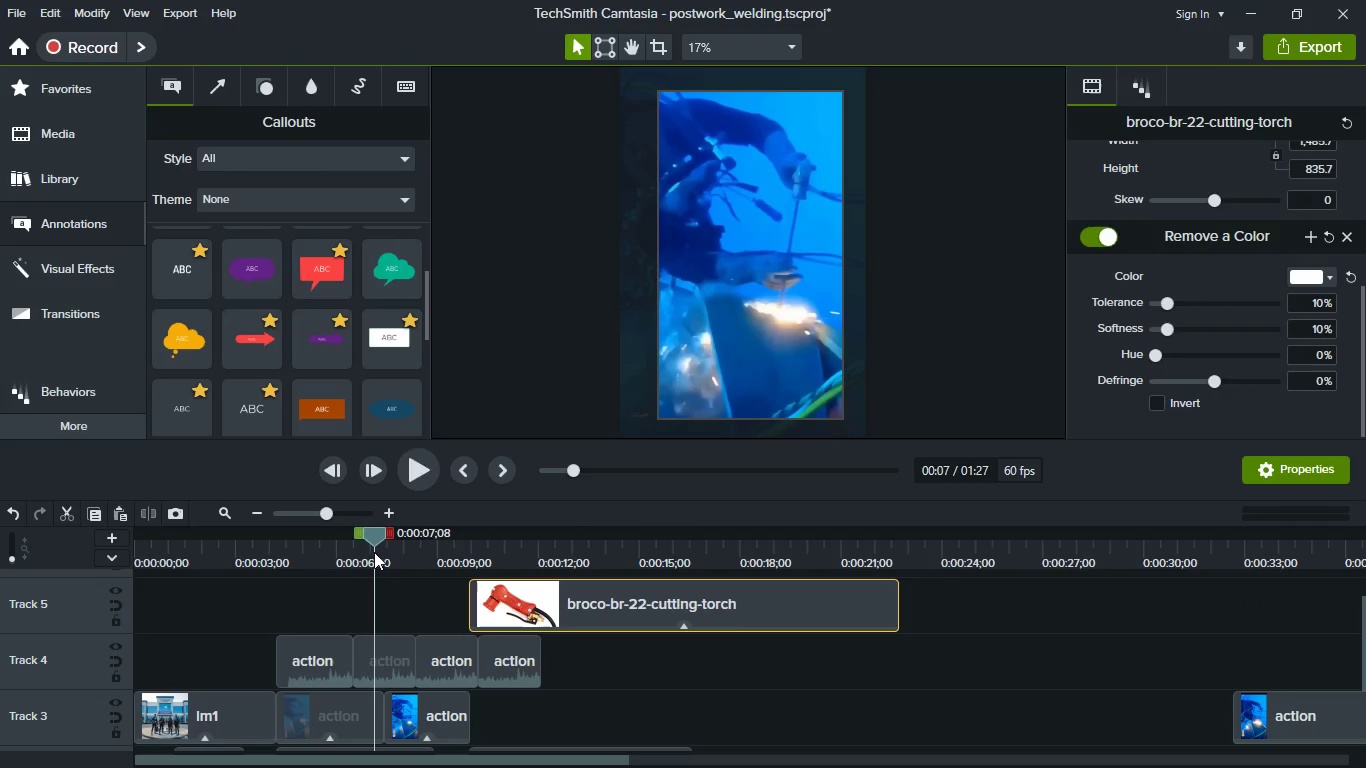 
key(Space)
 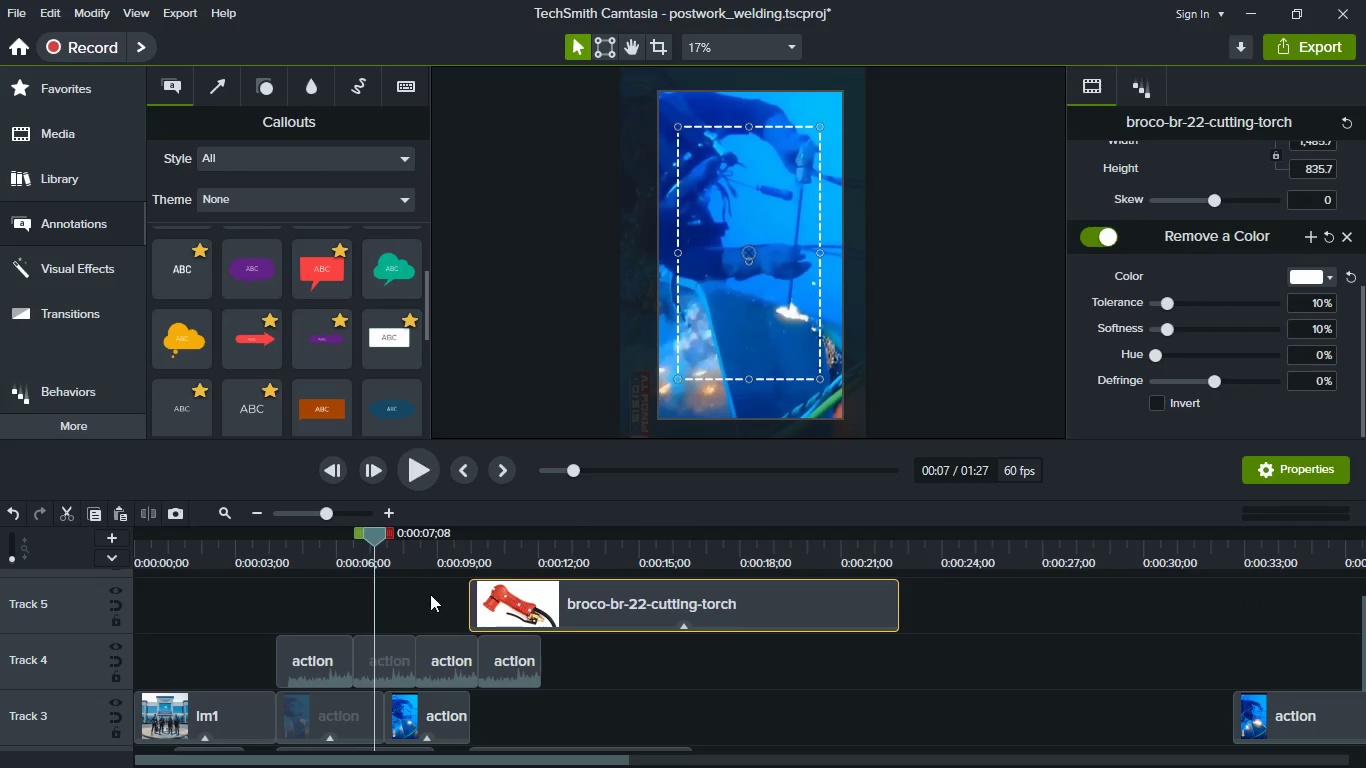 
key(Space)
 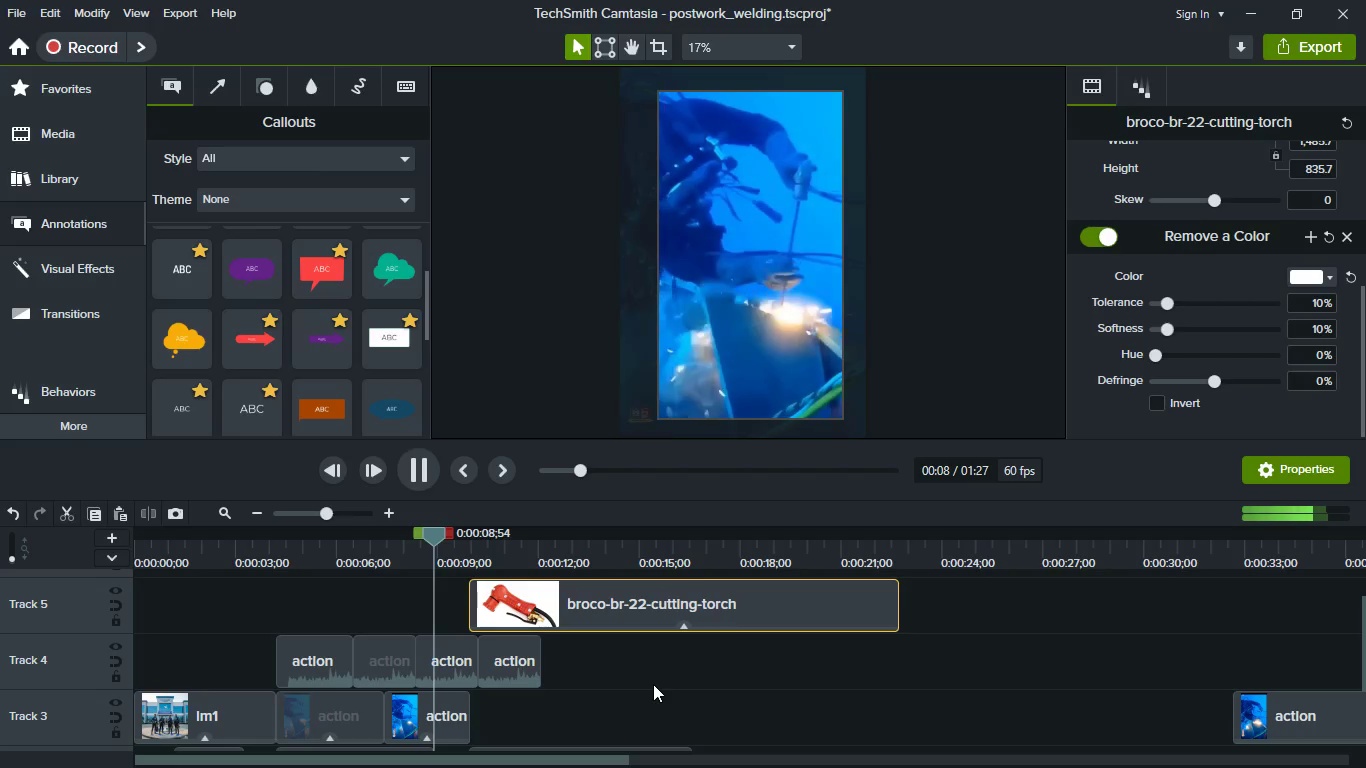 
wait(5.28)
 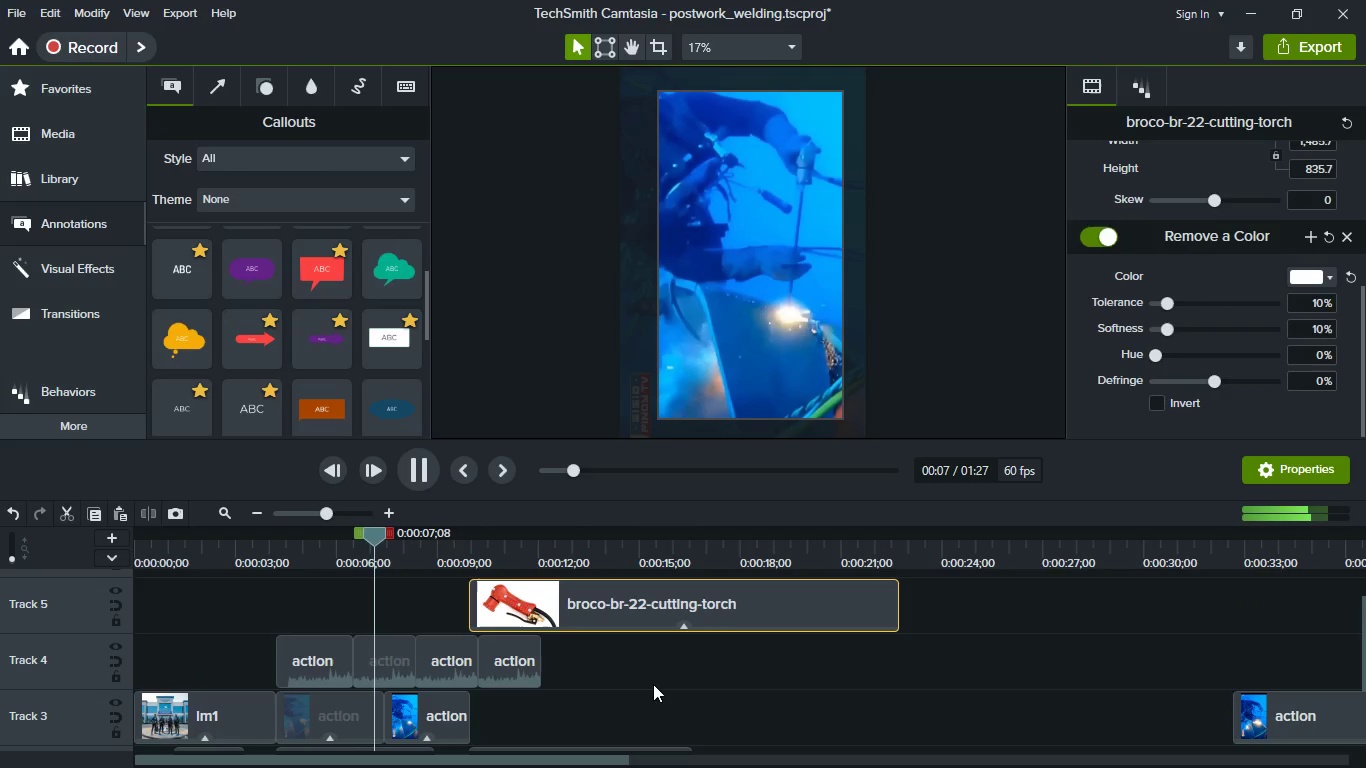 
key(Space)
 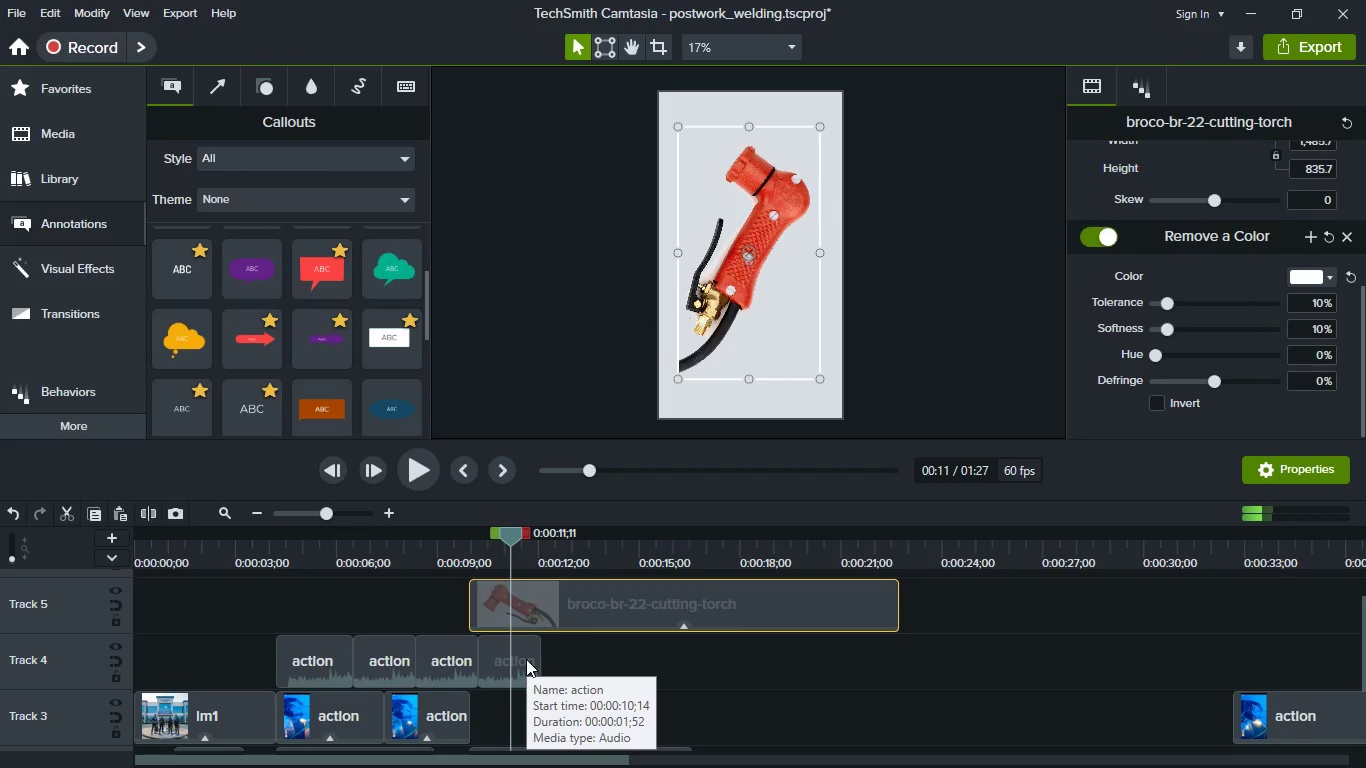 
scroll: coordinate [596, 638], scroll_direction: none, amount: 0.0
 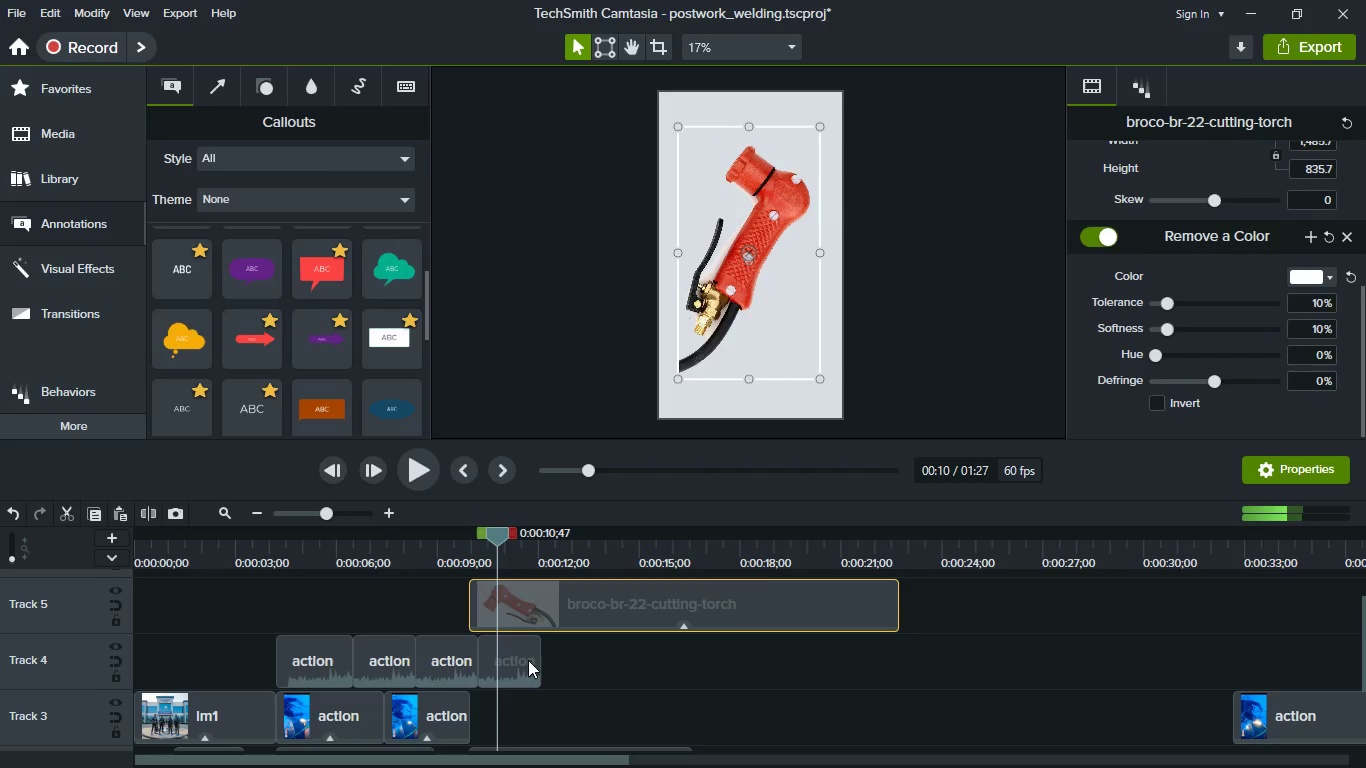 
left_click([526, 659])
 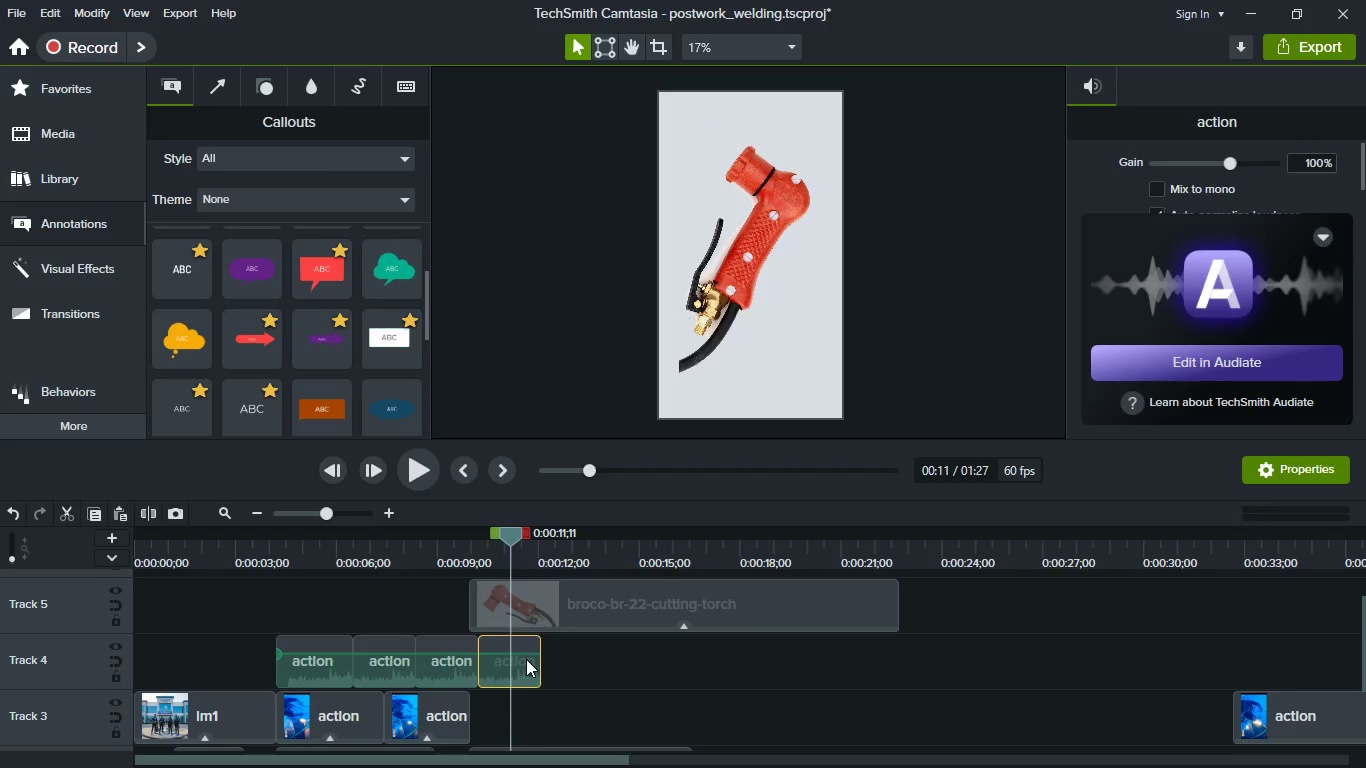 
key(Delete)
 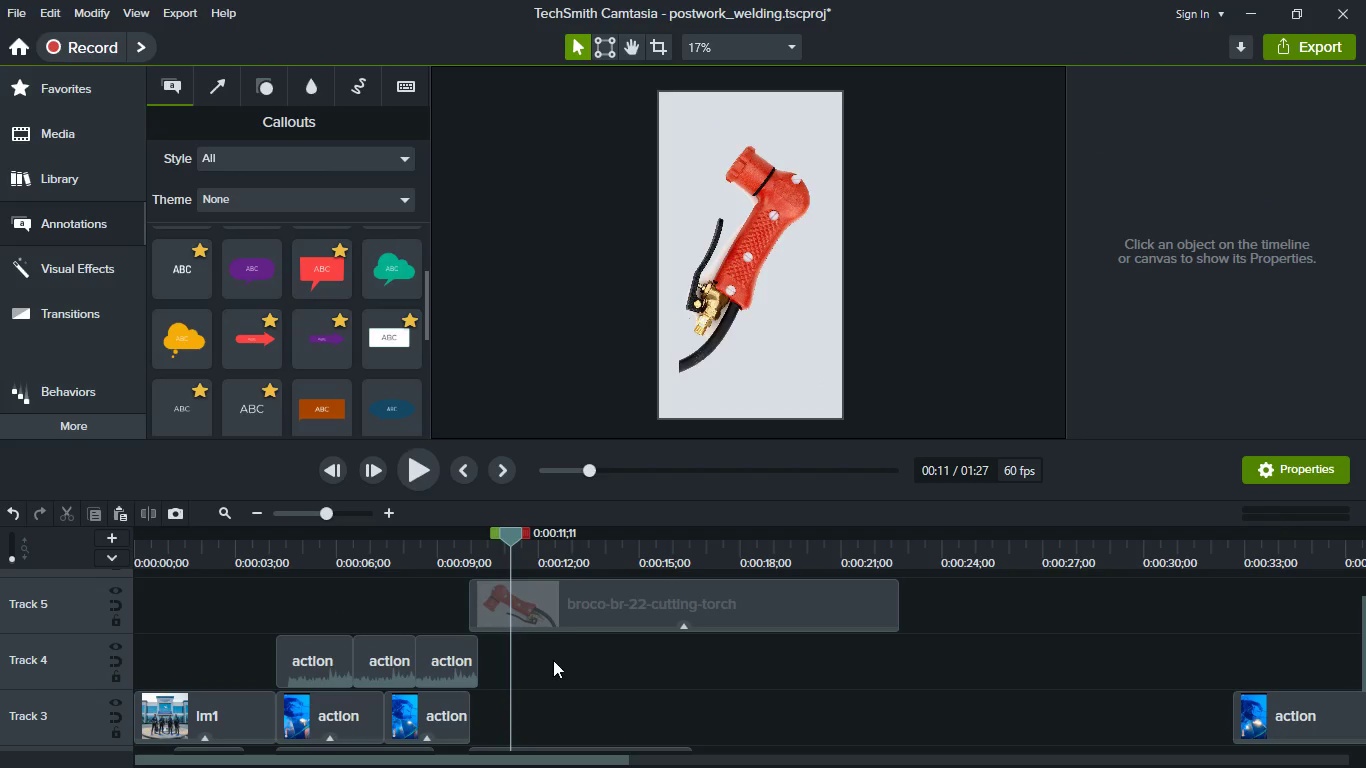 
left_click_drag(start_coordinate=[564, 598], to_coordinate=[553, 754])
 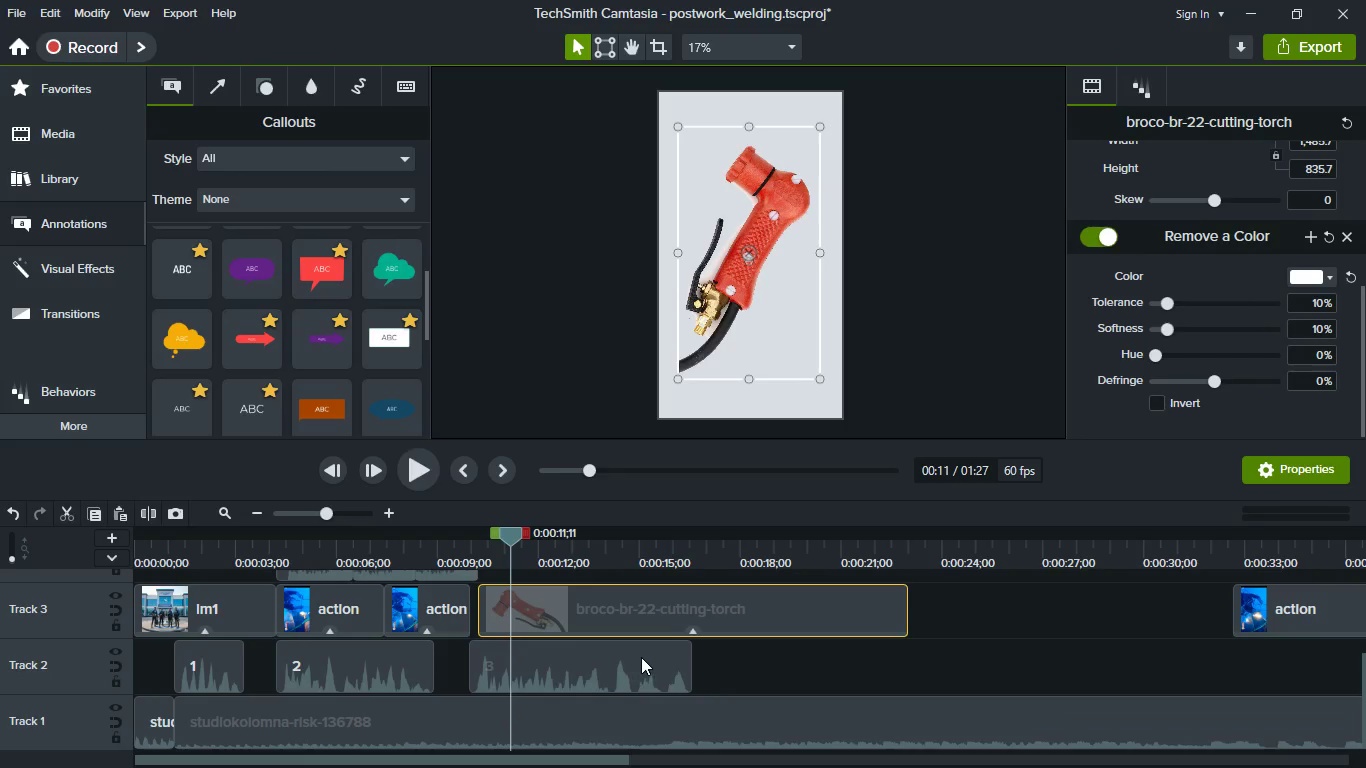 
scroll: coordinate [641, 657], scroll_direction: up, amount: 1.0
 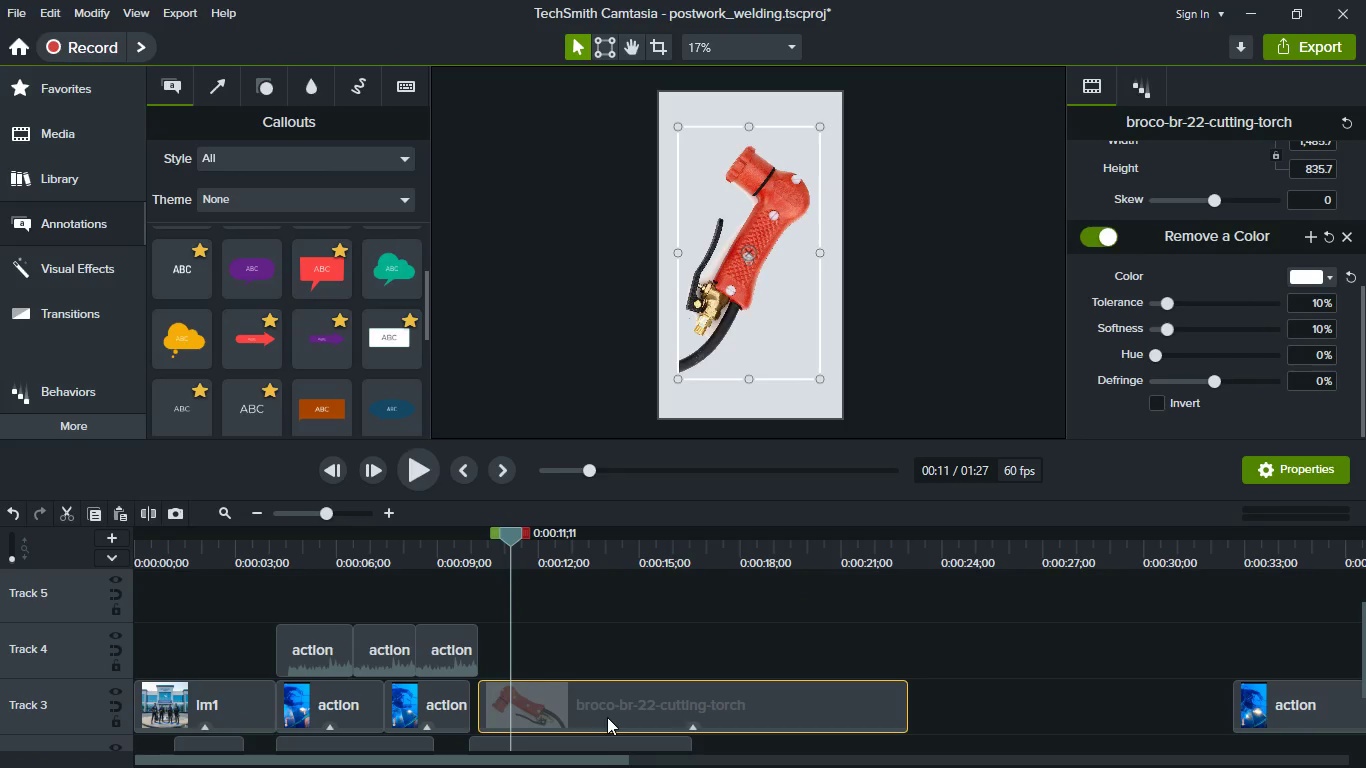 
left_click_drag(start_coordinate=[607, 710], to_coordinate=[613, 715])
 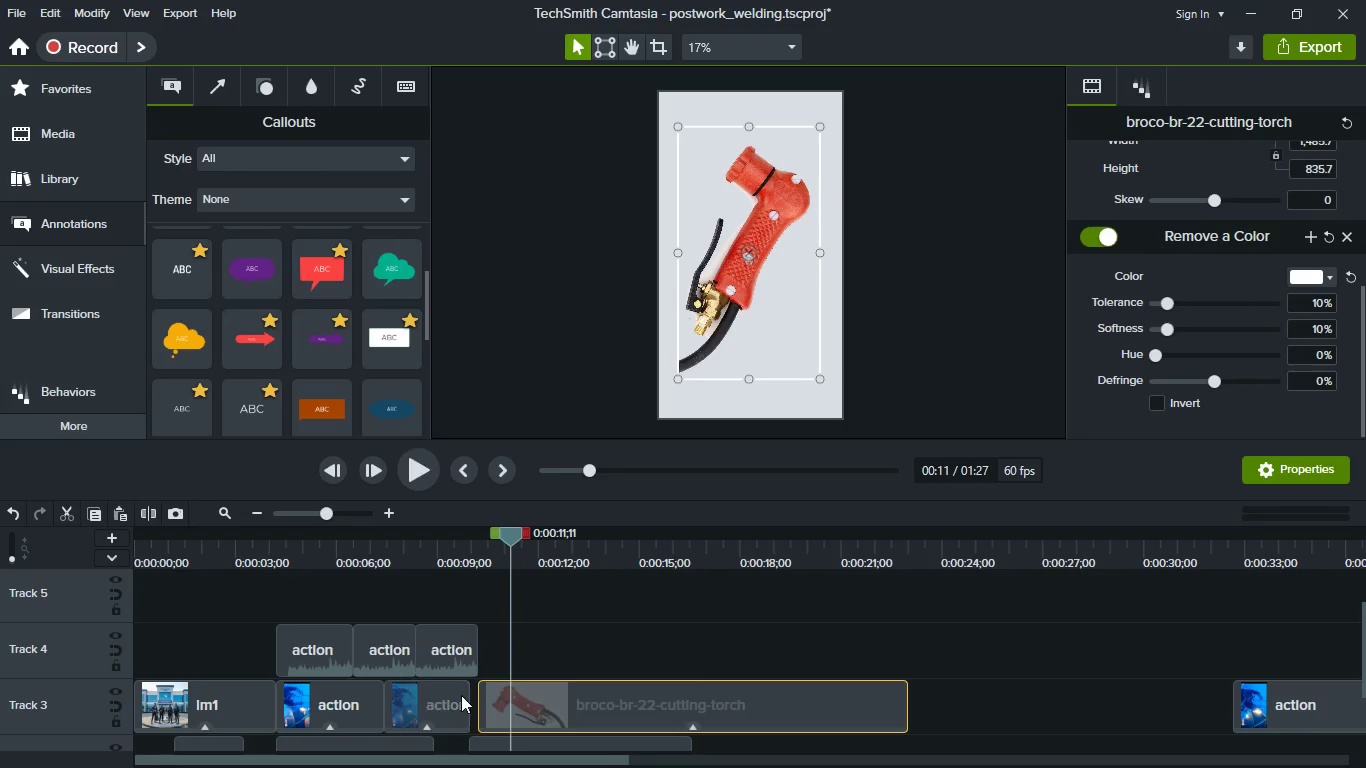 
hold_key(key=ControlLeft, duration=0.75)
scroll: coordinate [484, 701], scroll_direction: up, amount: 2.0
 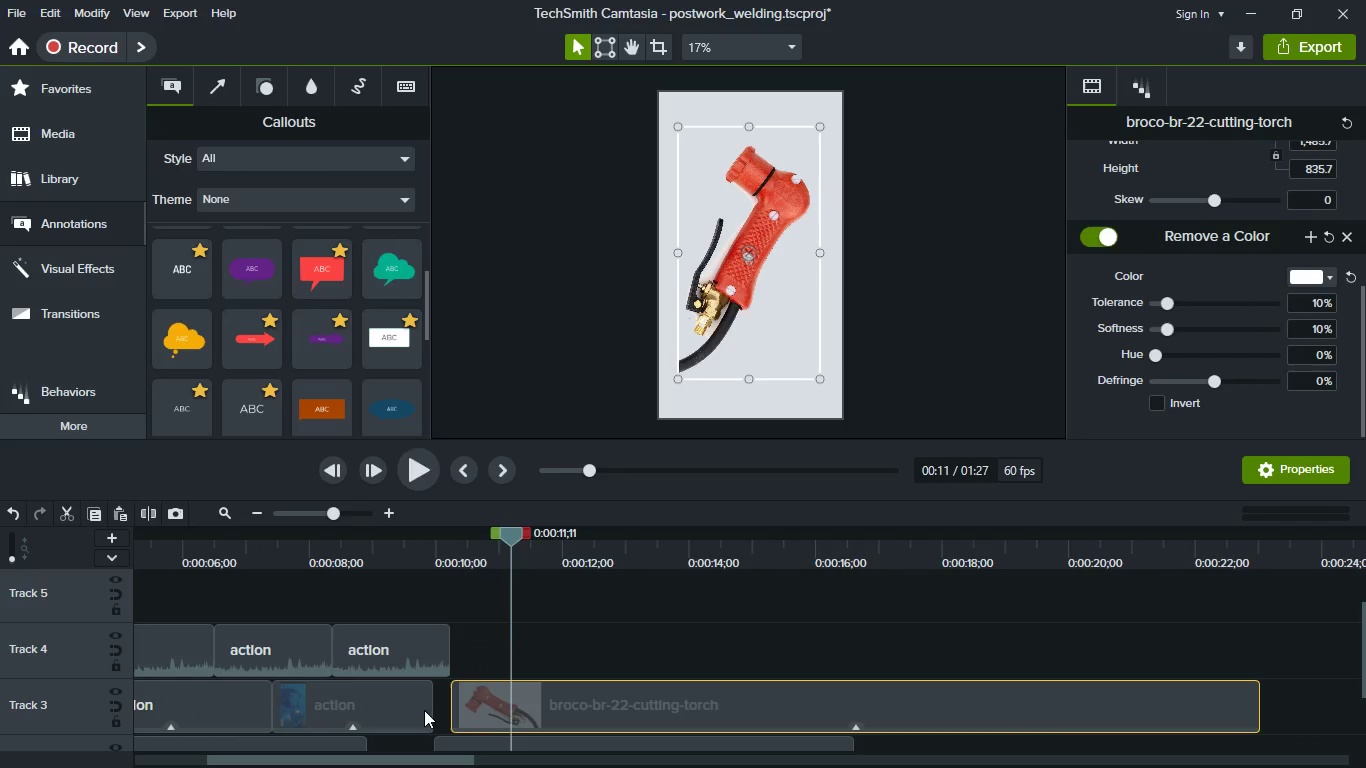 
left_click_drag(start_coordinate=[427, 710], to_coordinate=[485, 711])
 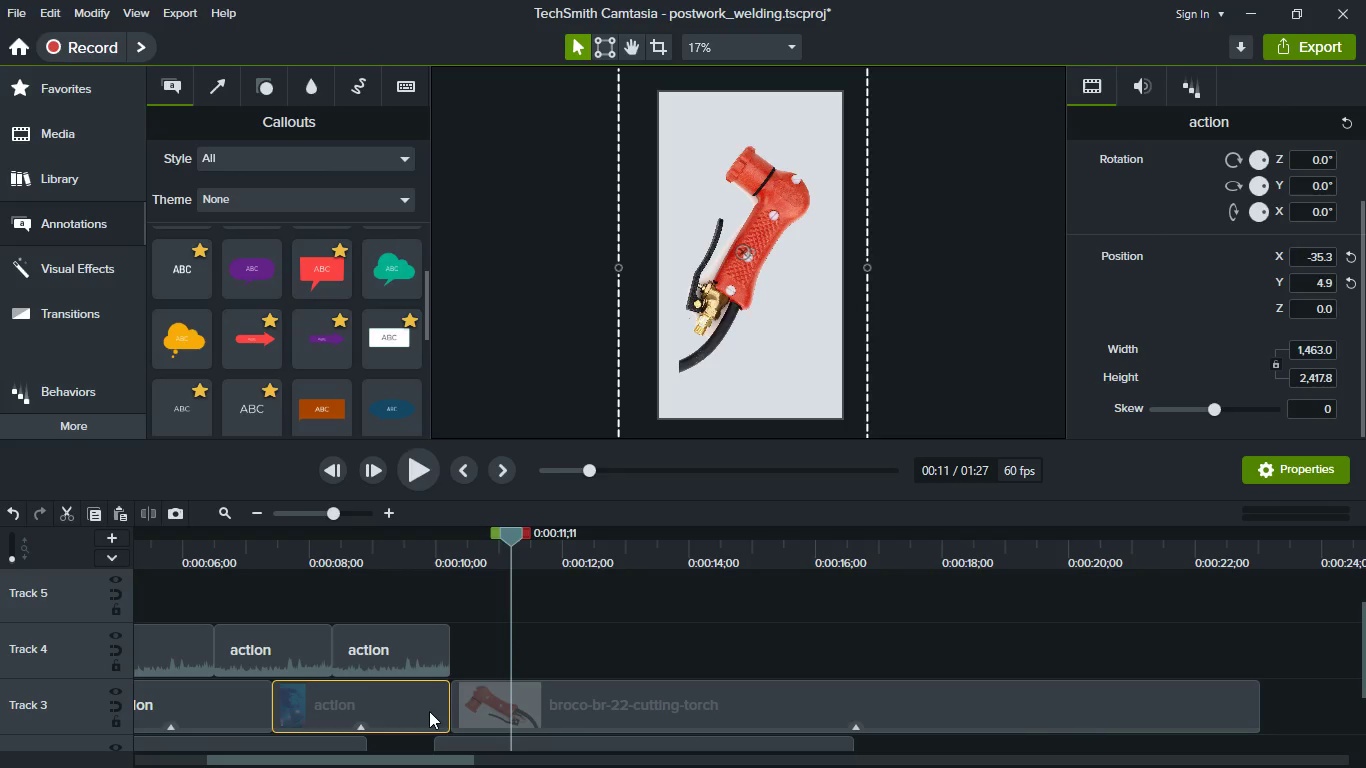 
left_click([429, 711])
 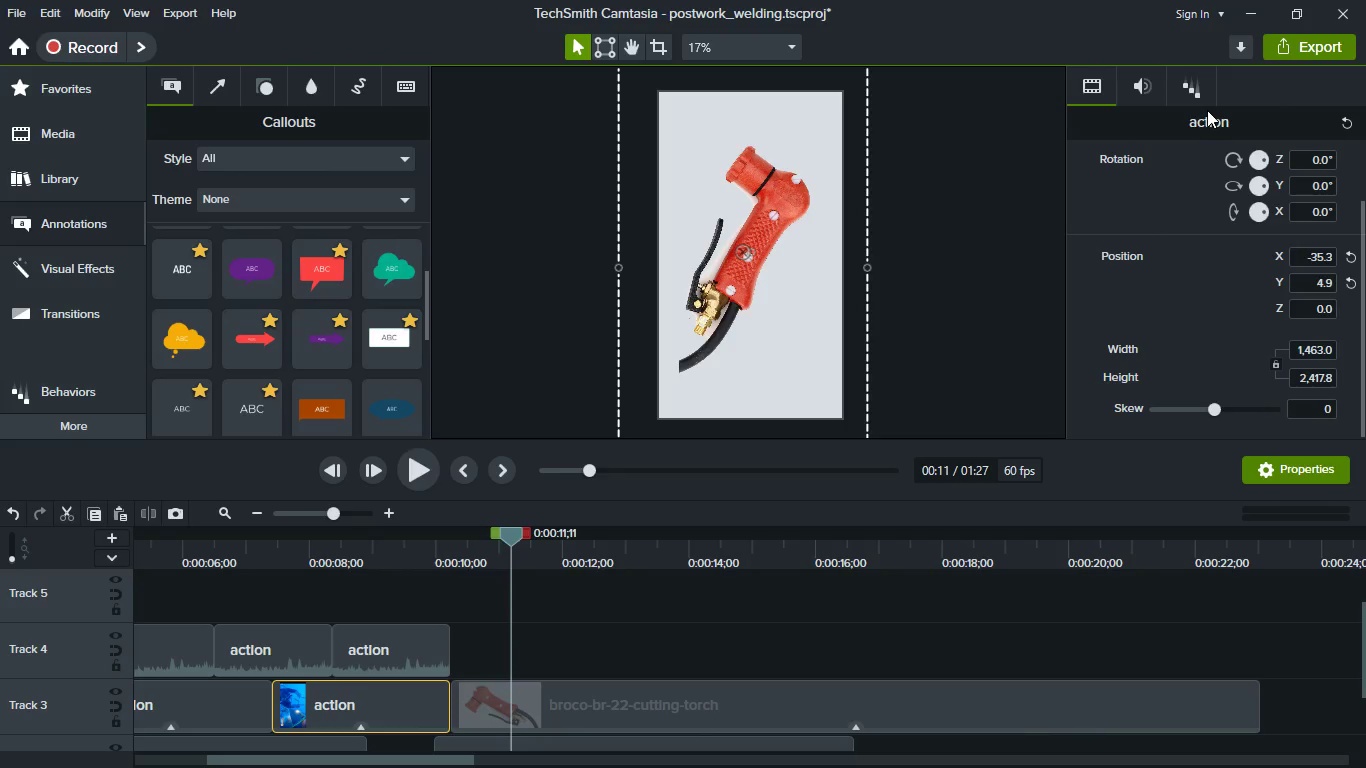 
left_click([1188, 82])
 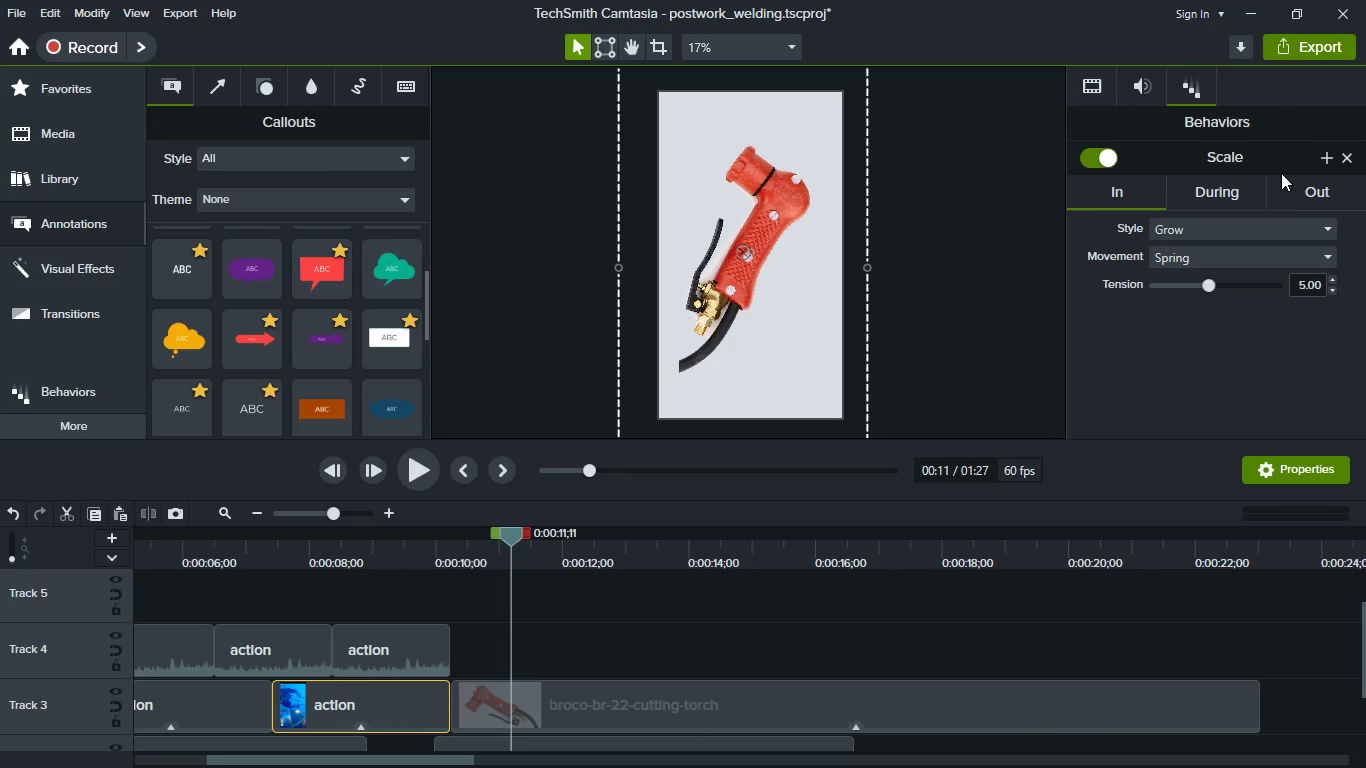 
left_click([1322, 197])
 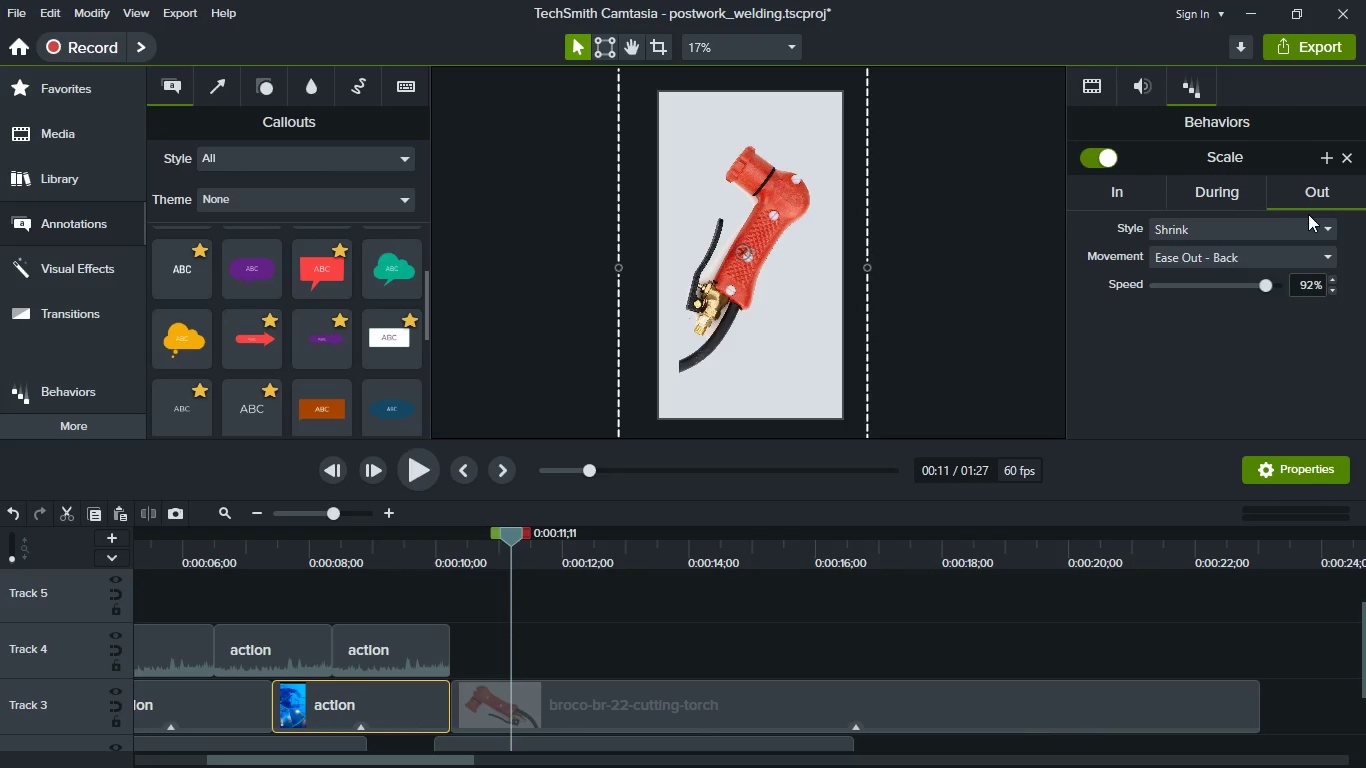 
left_click([1309, 222])
 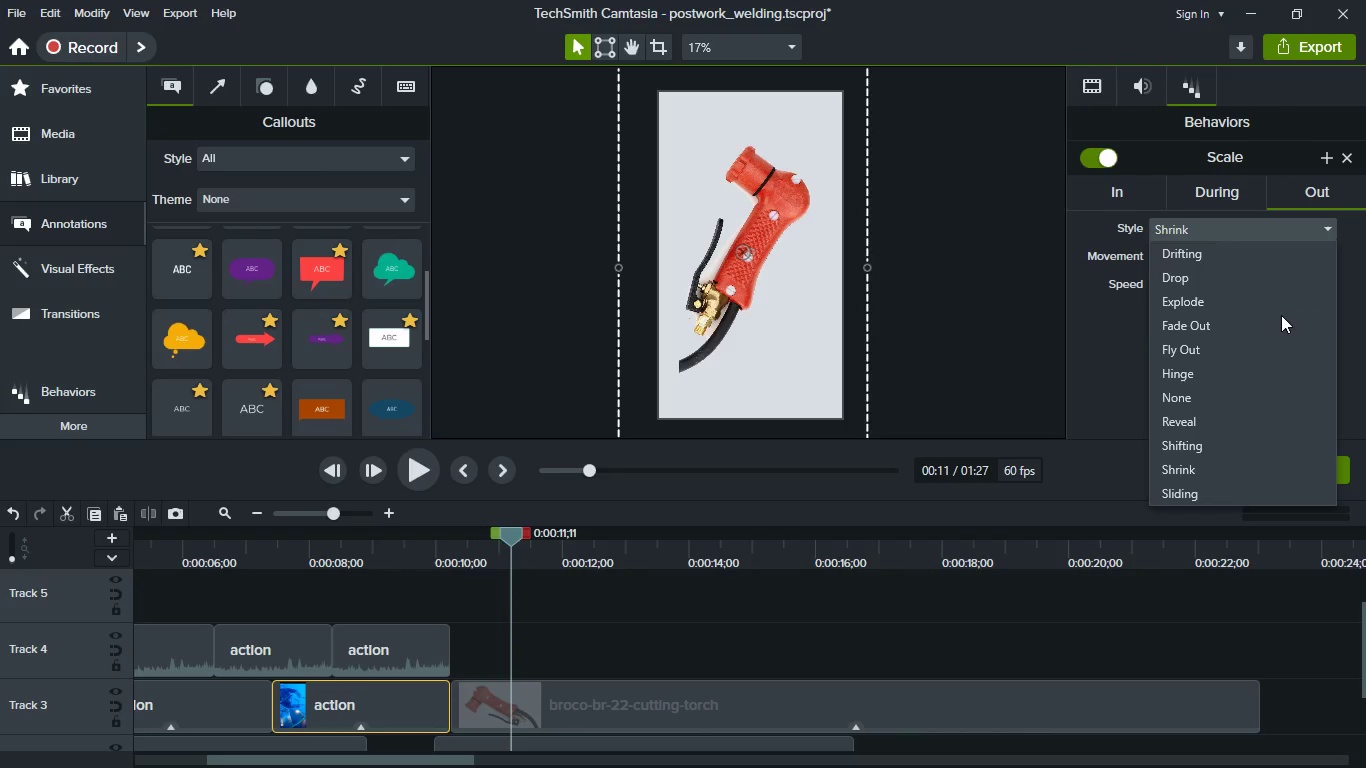 
left_click([1281, 325])
 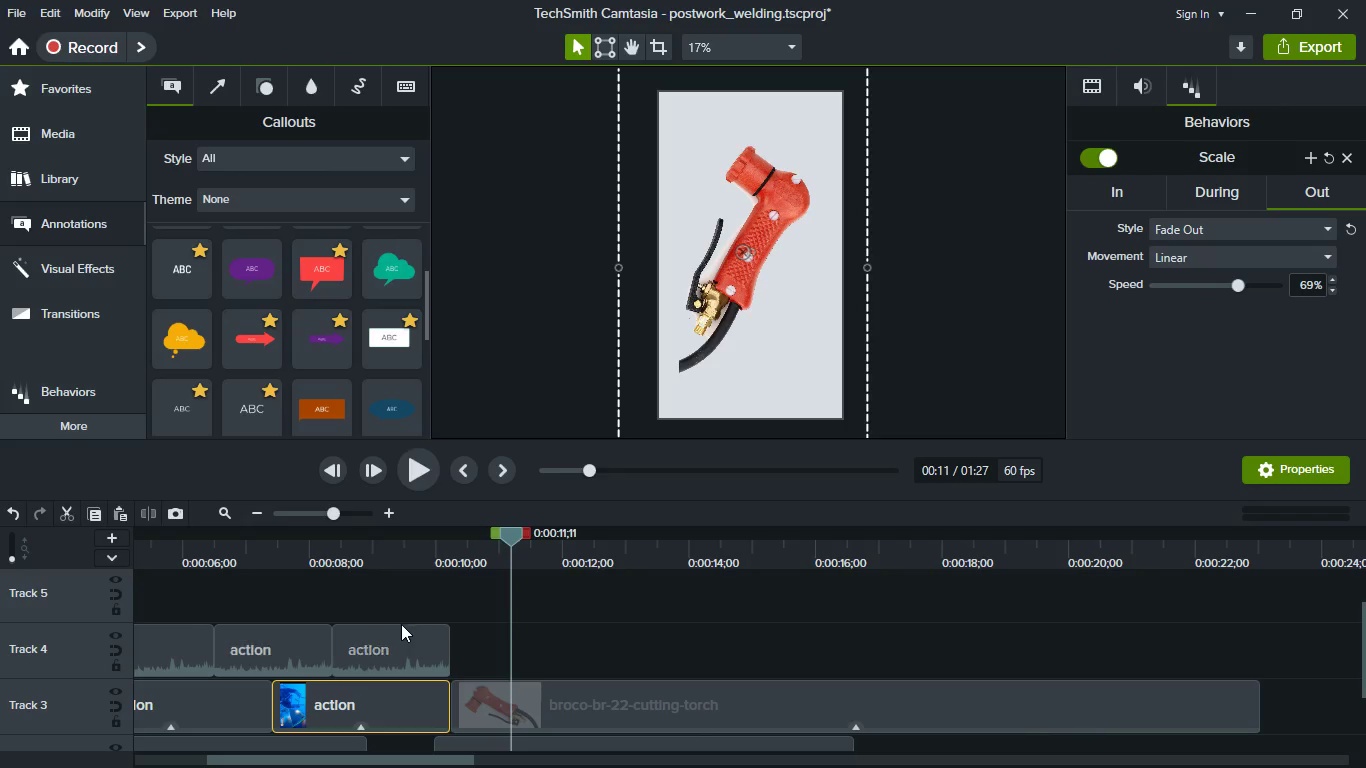 
left_click([423, 560])
 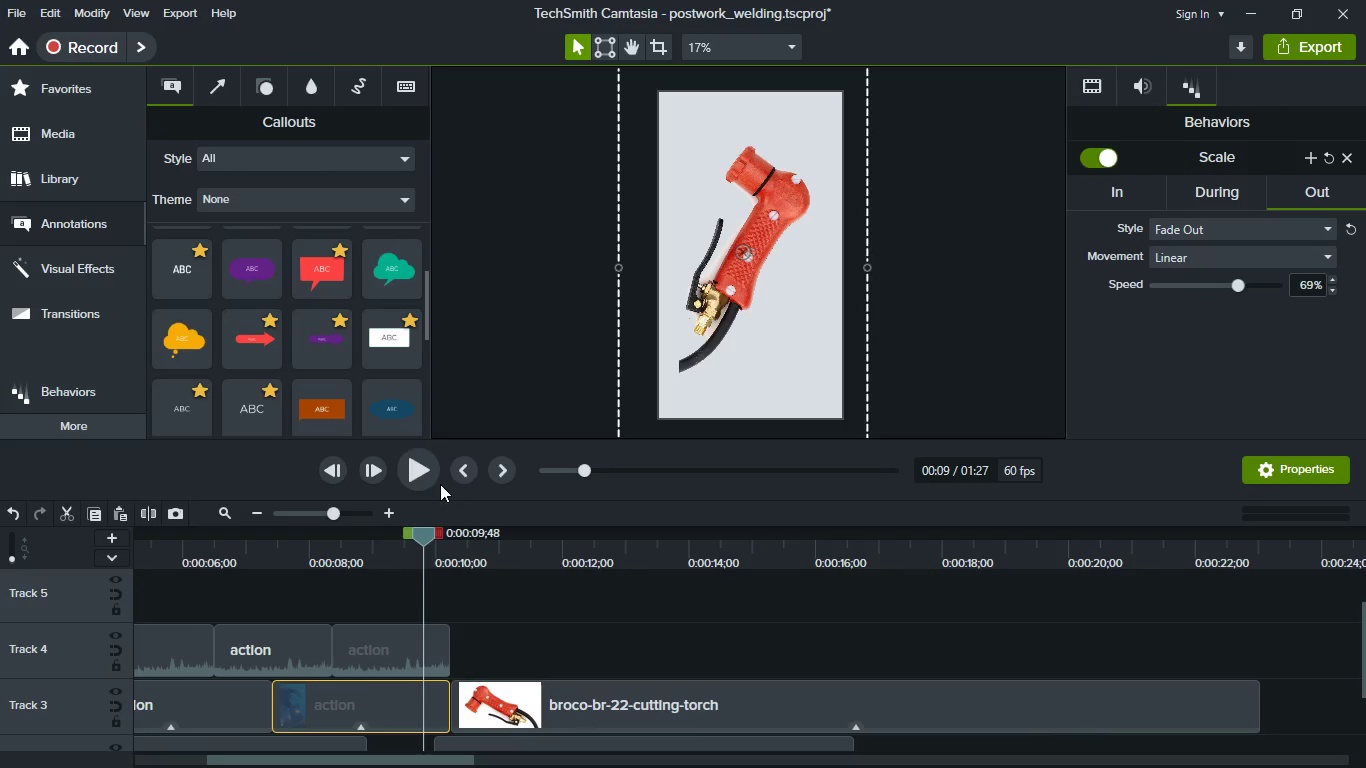 
left_click([431, 479])
 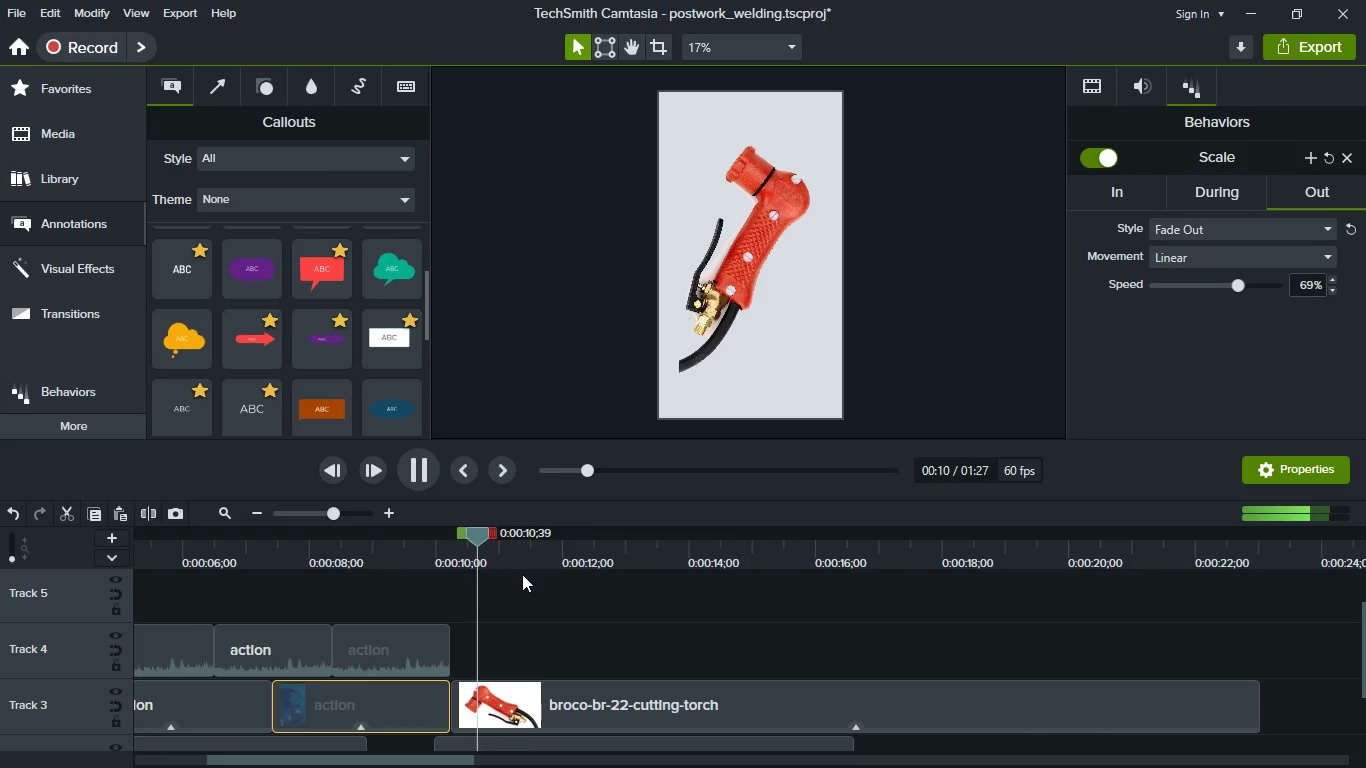 
key(Space)
 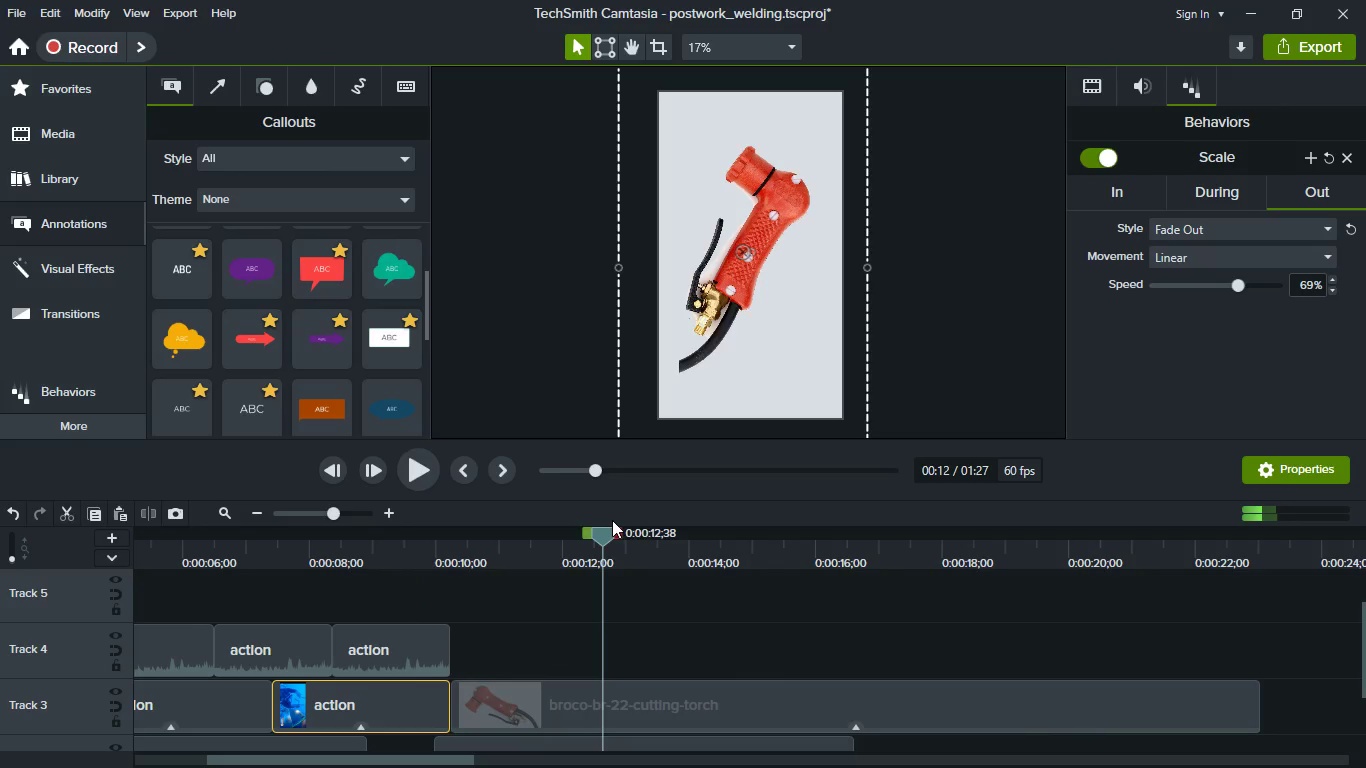 
left_click_drag(start_coordinate=[612, 533], to_coordinate=[458, 547])
 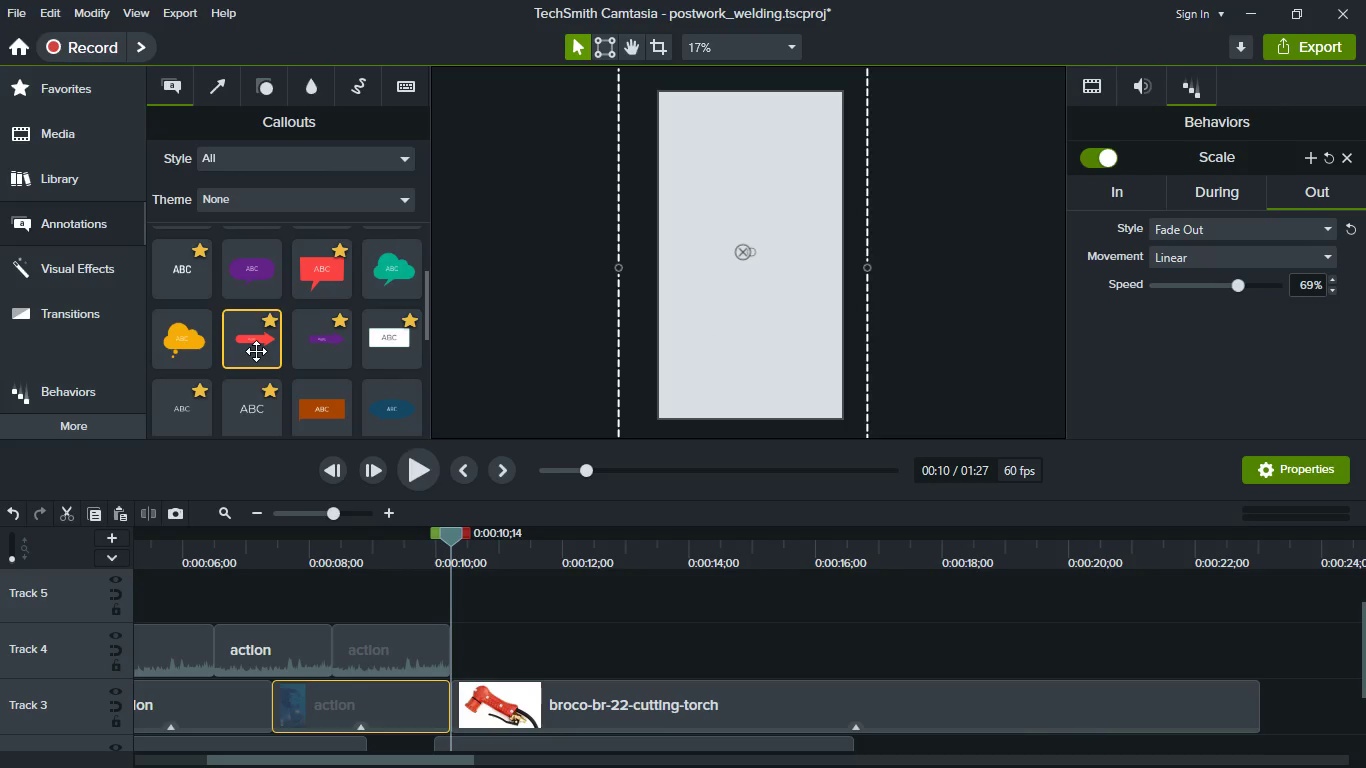 
left_click_drag(start_coordinate=[256, 351], to_coordinate=[498, 639])
 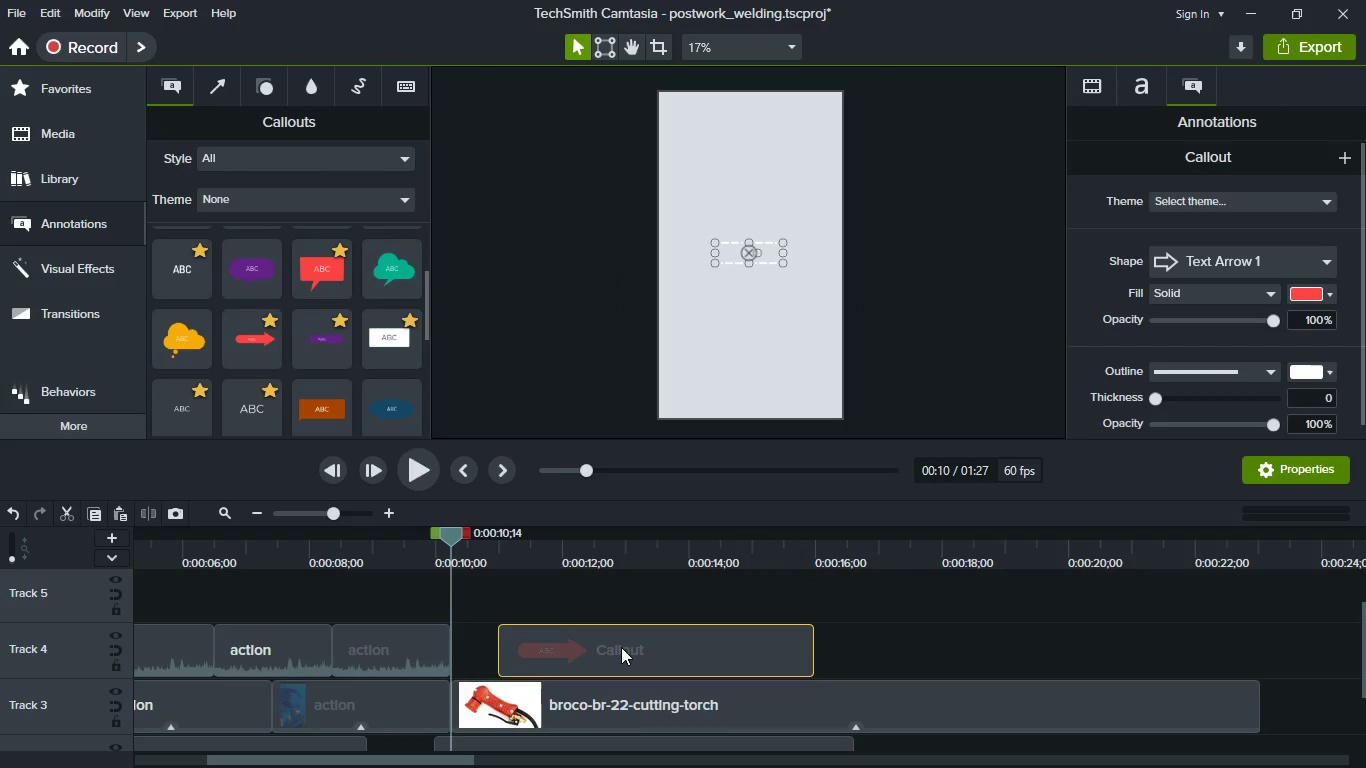 
left_click_drag(start_coordinate=[621, 647], to_coordinate=[537, 647])
 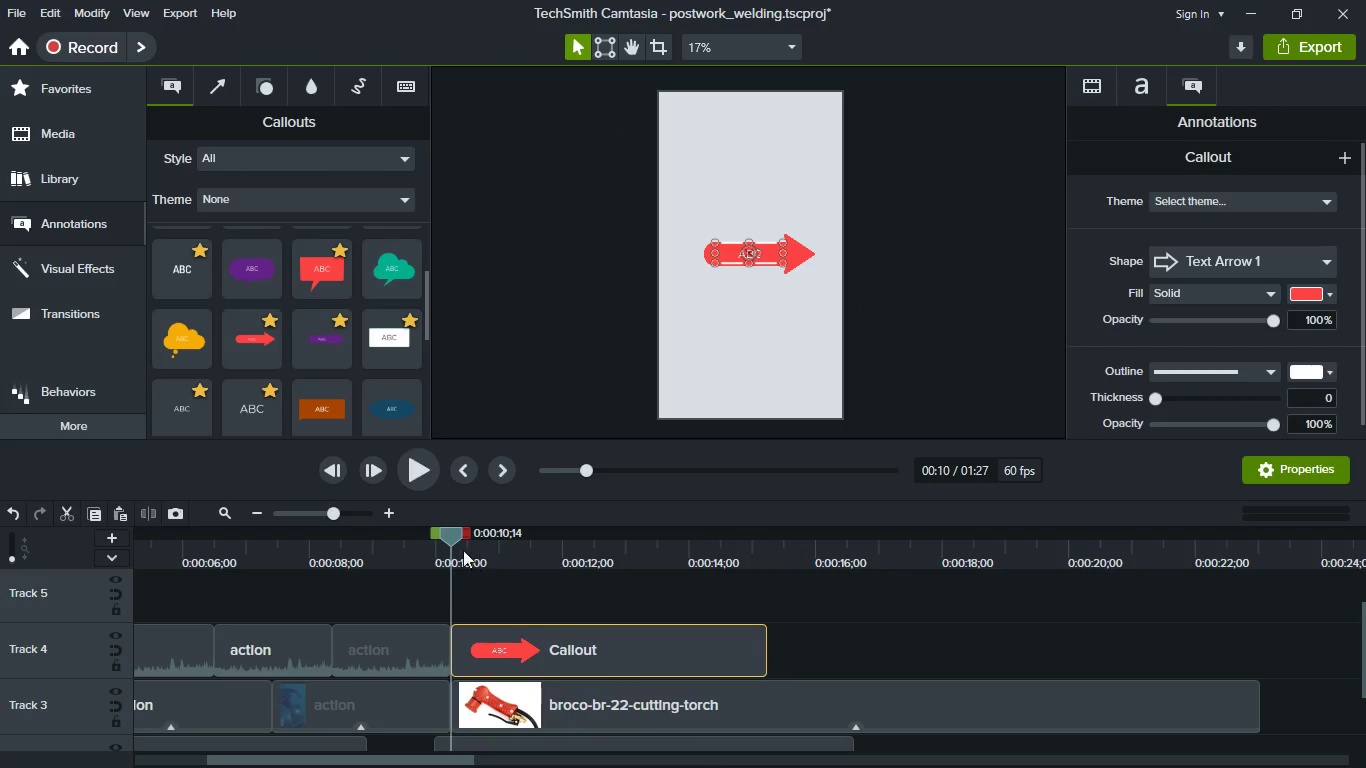 
key(Space)
 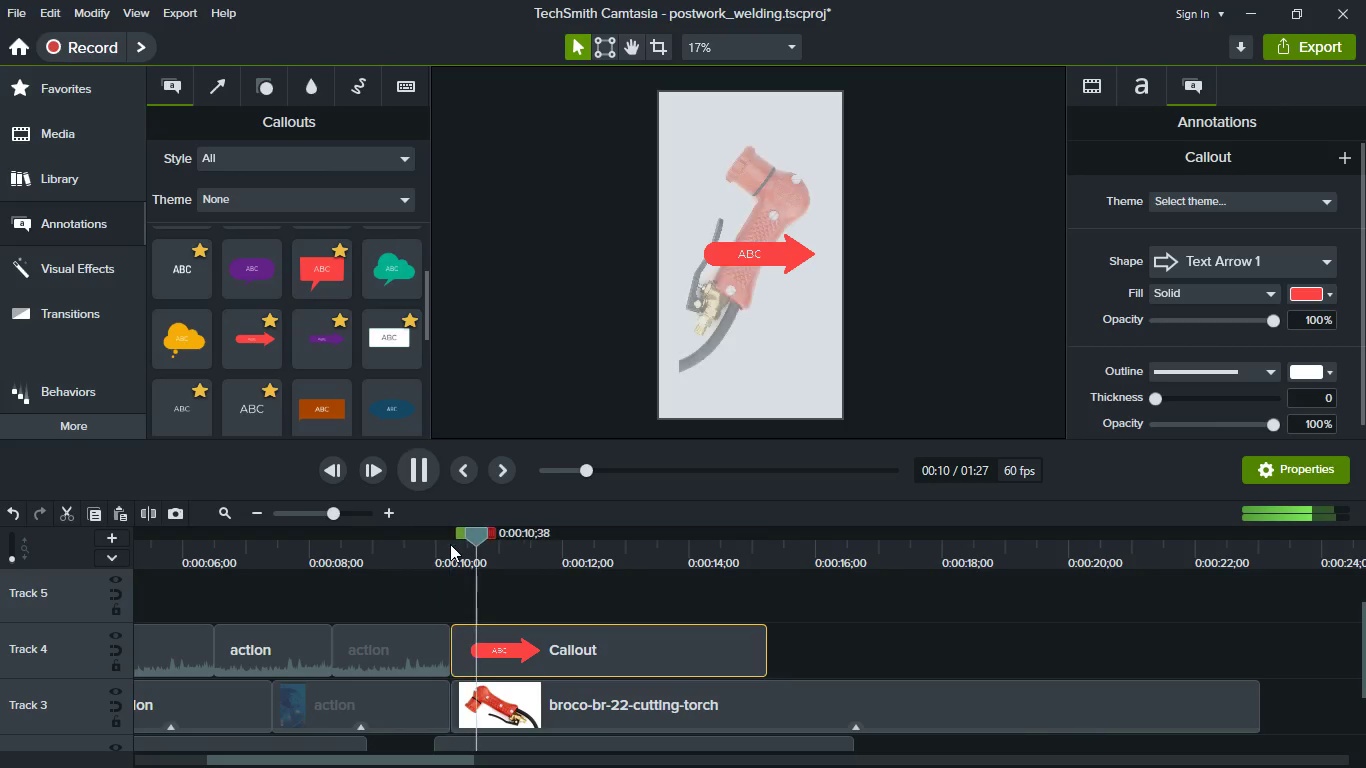 
key(Space)
 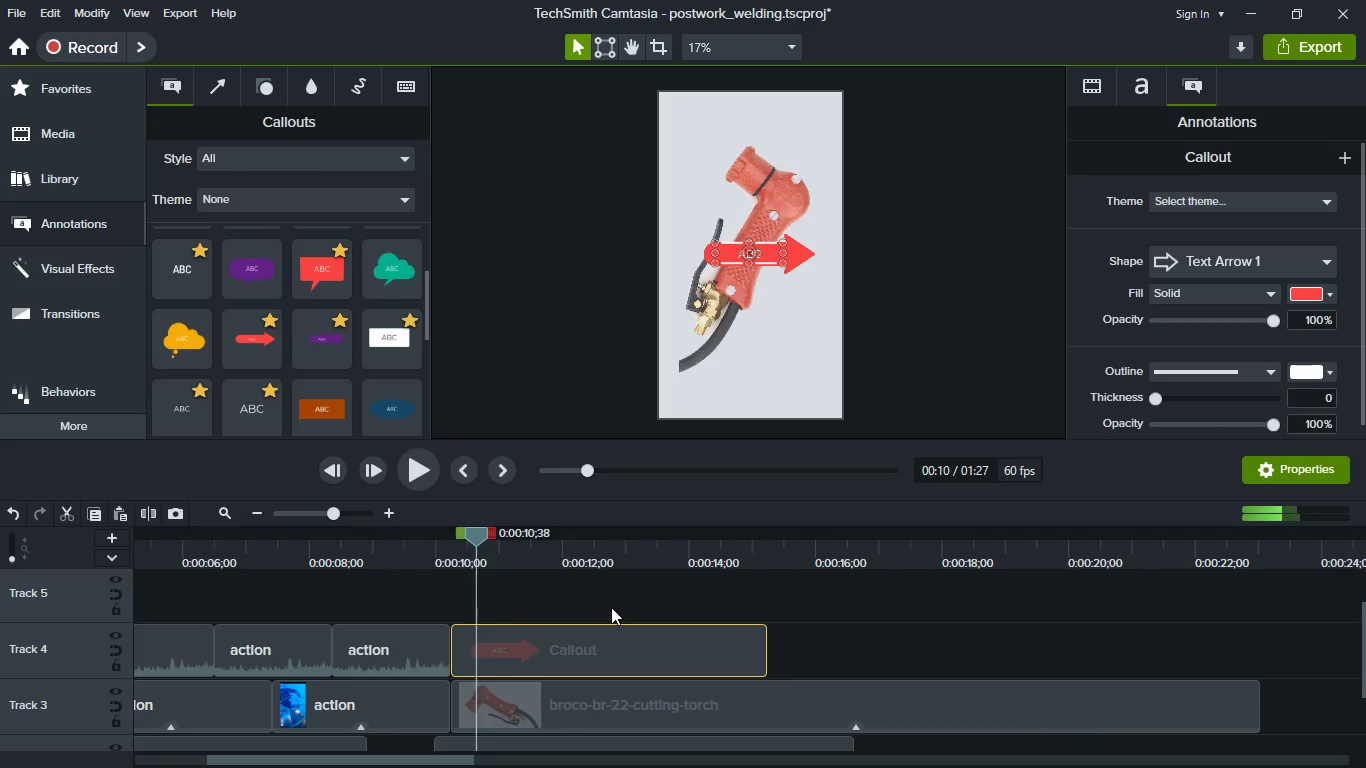 
key(Space)
 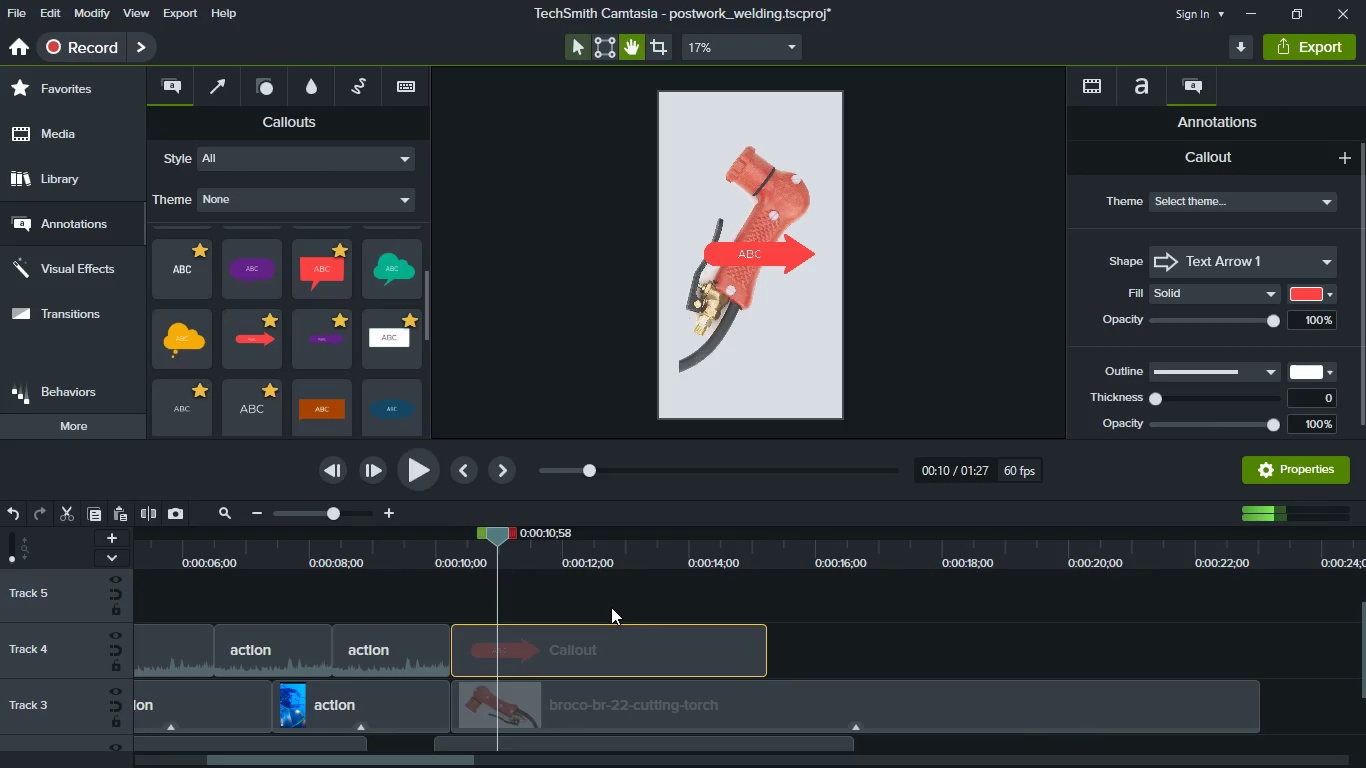 
key(Space)
 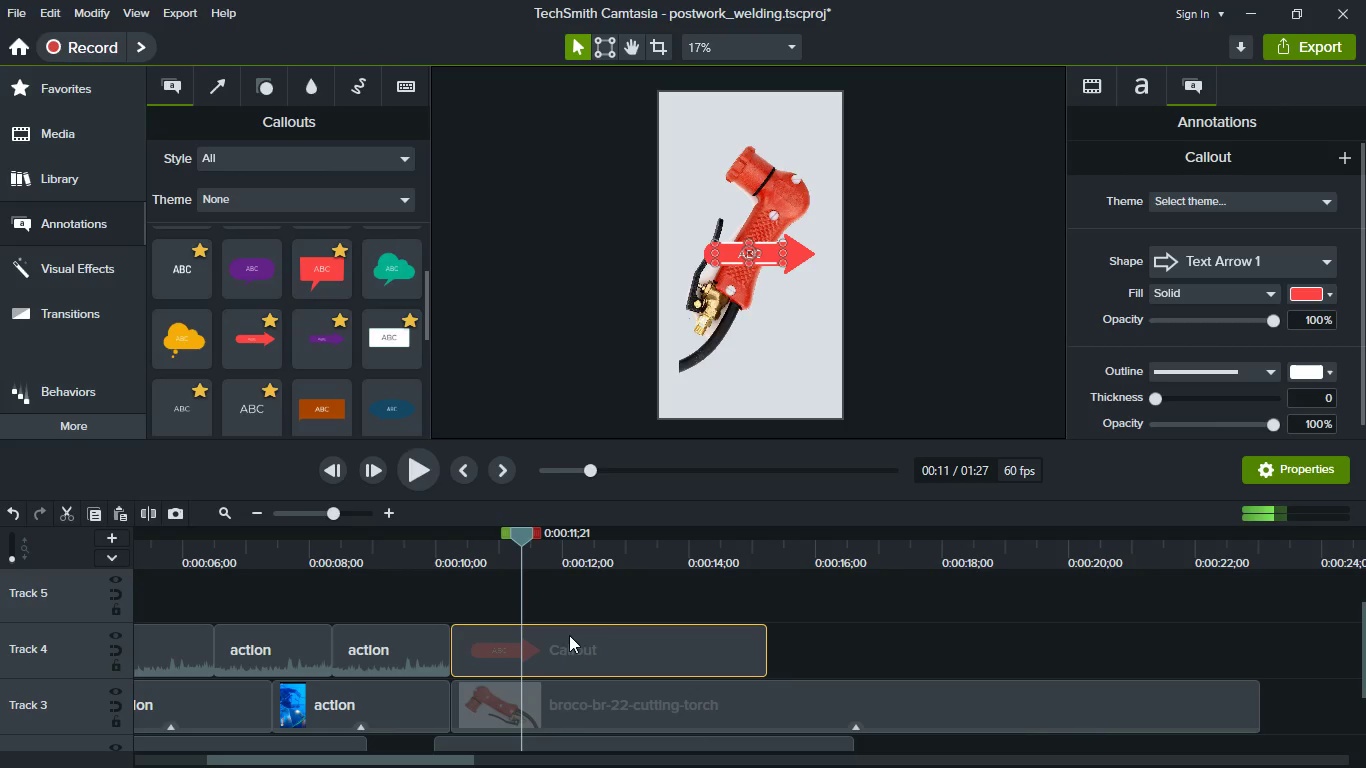 
left_click_drag(start_coordinate=[571, 650], to_coordinate=[639, 646])
 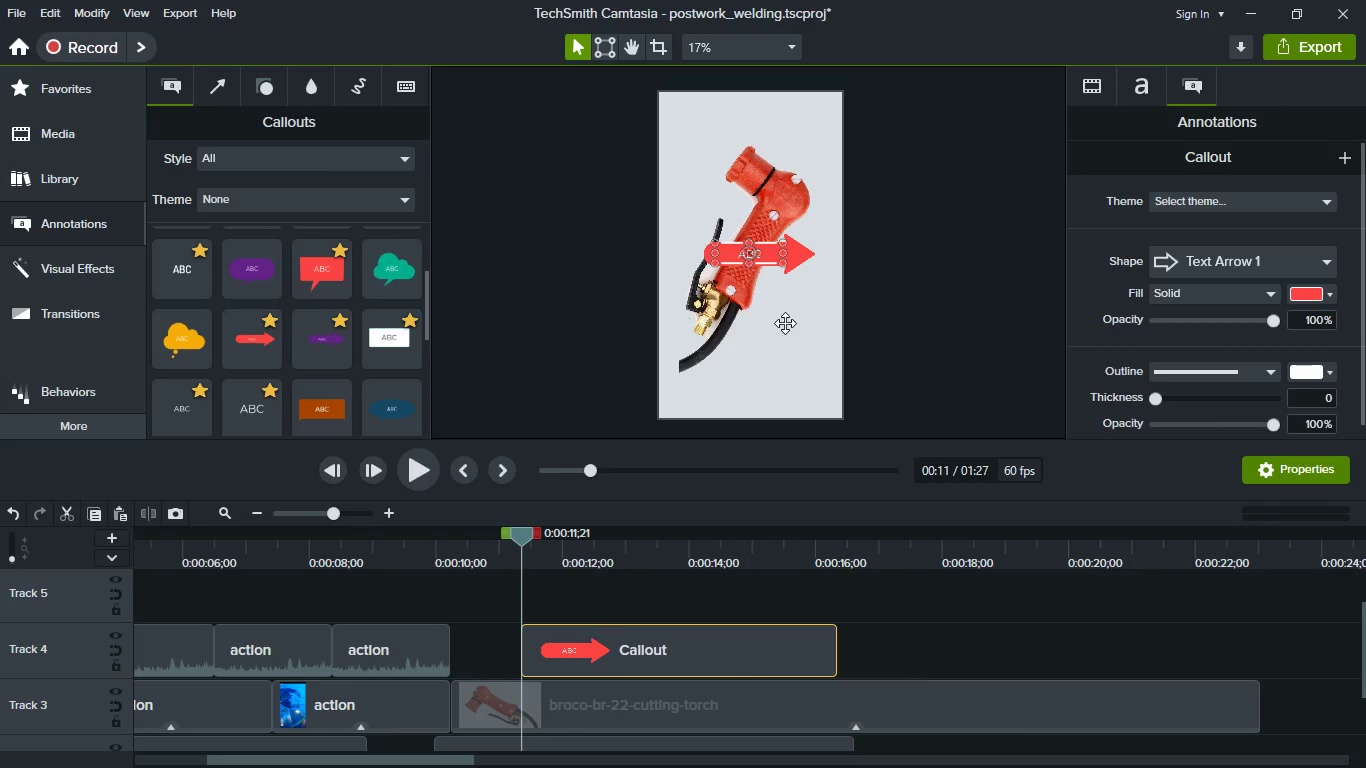 
key(Control+ControlLeft)
 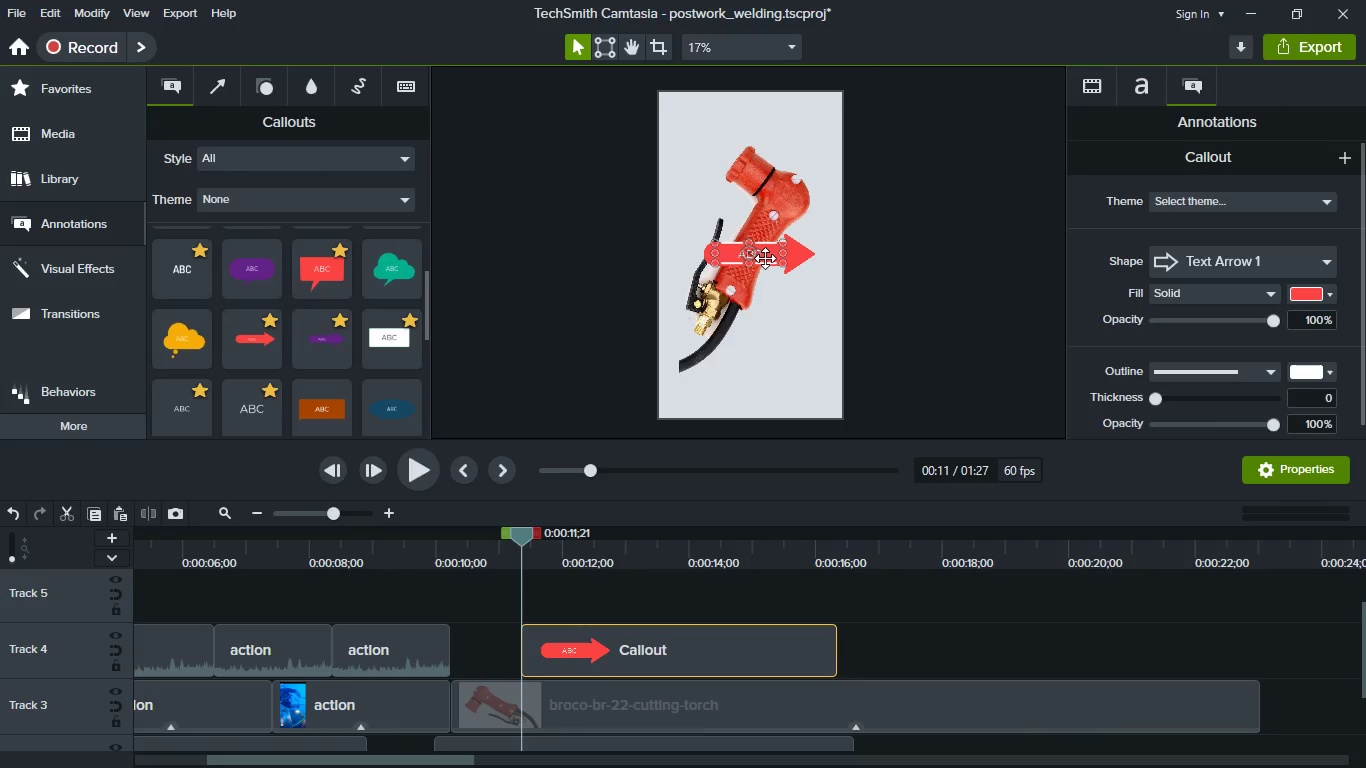 
scroll: coordinate [765, 258], scroll_direction: up, amount: 4.0
 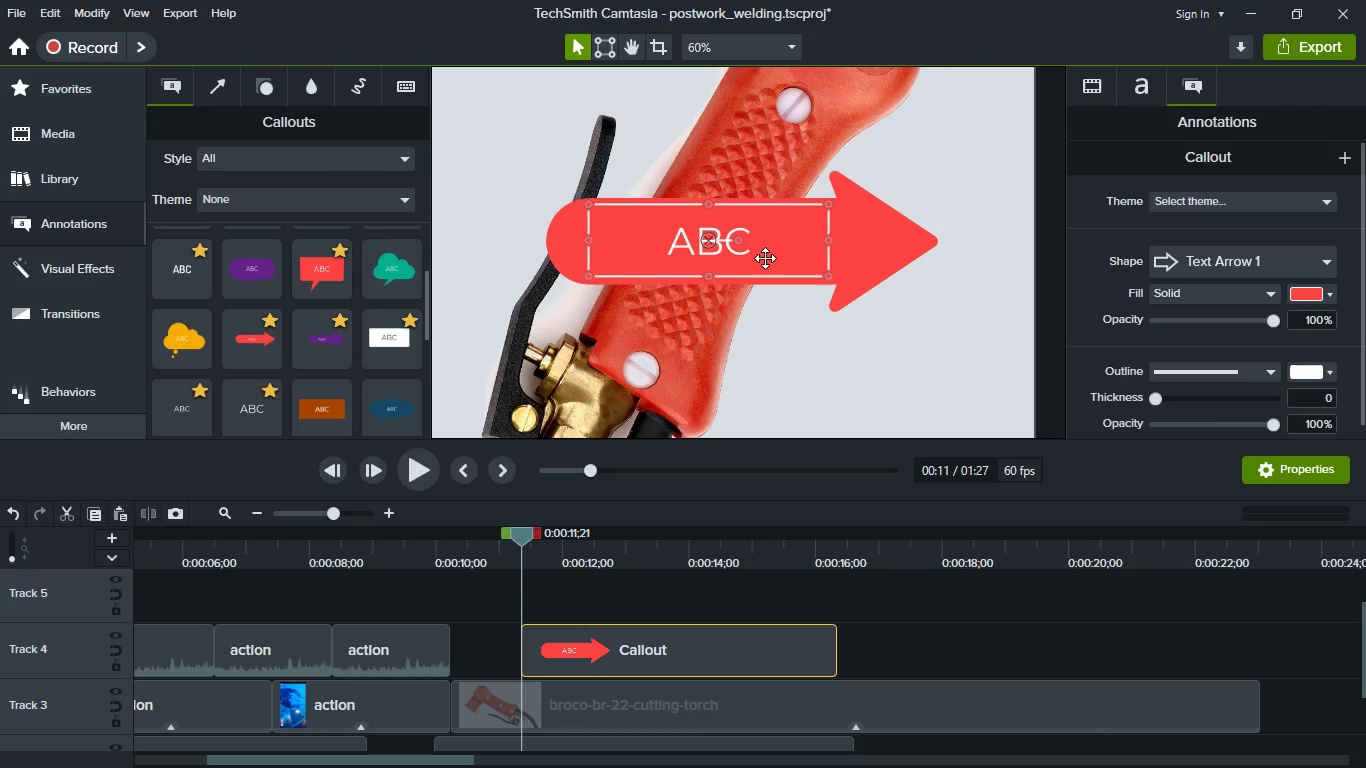 
scroll: coordinate [765, 258], scroll_direction: down, amount: 2.0
 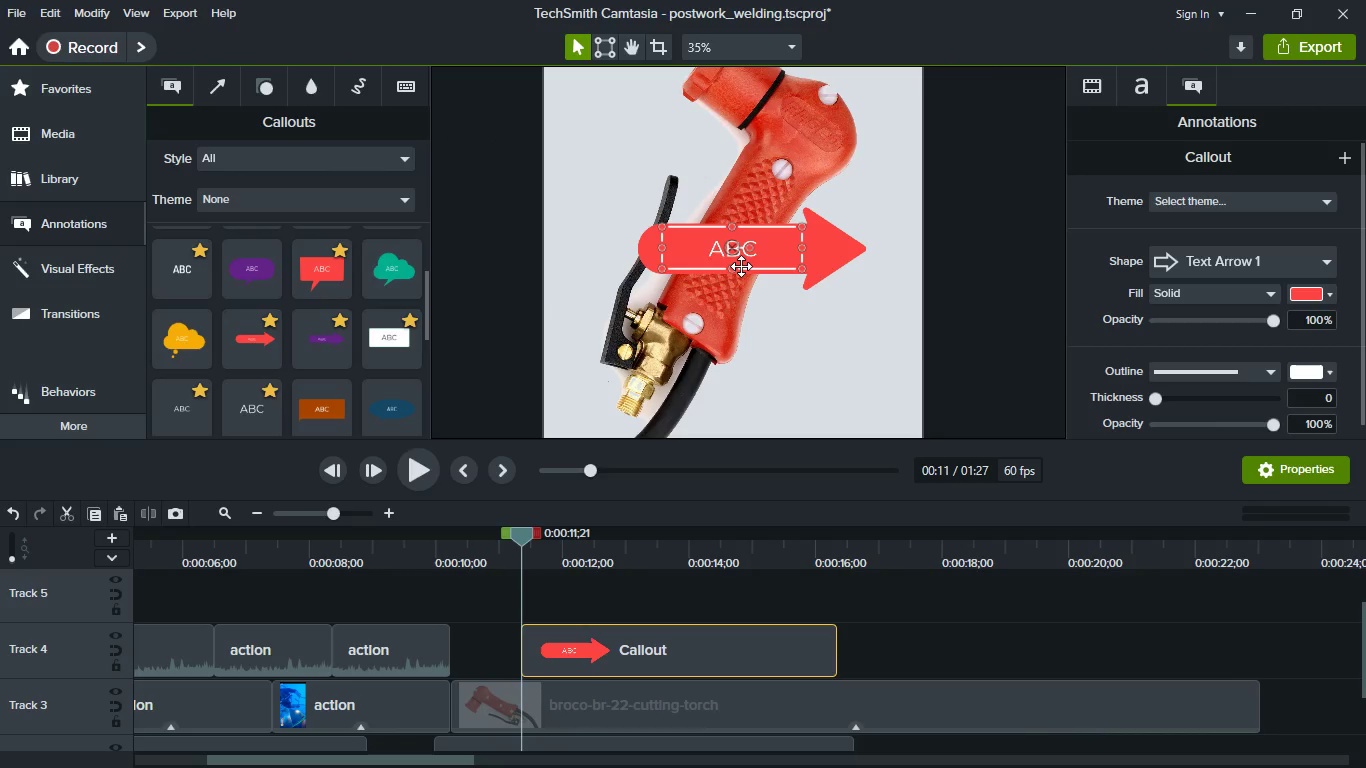 
left_click_drag(start_coordinate=[769, 260], to_coordinate=[701, 283])
 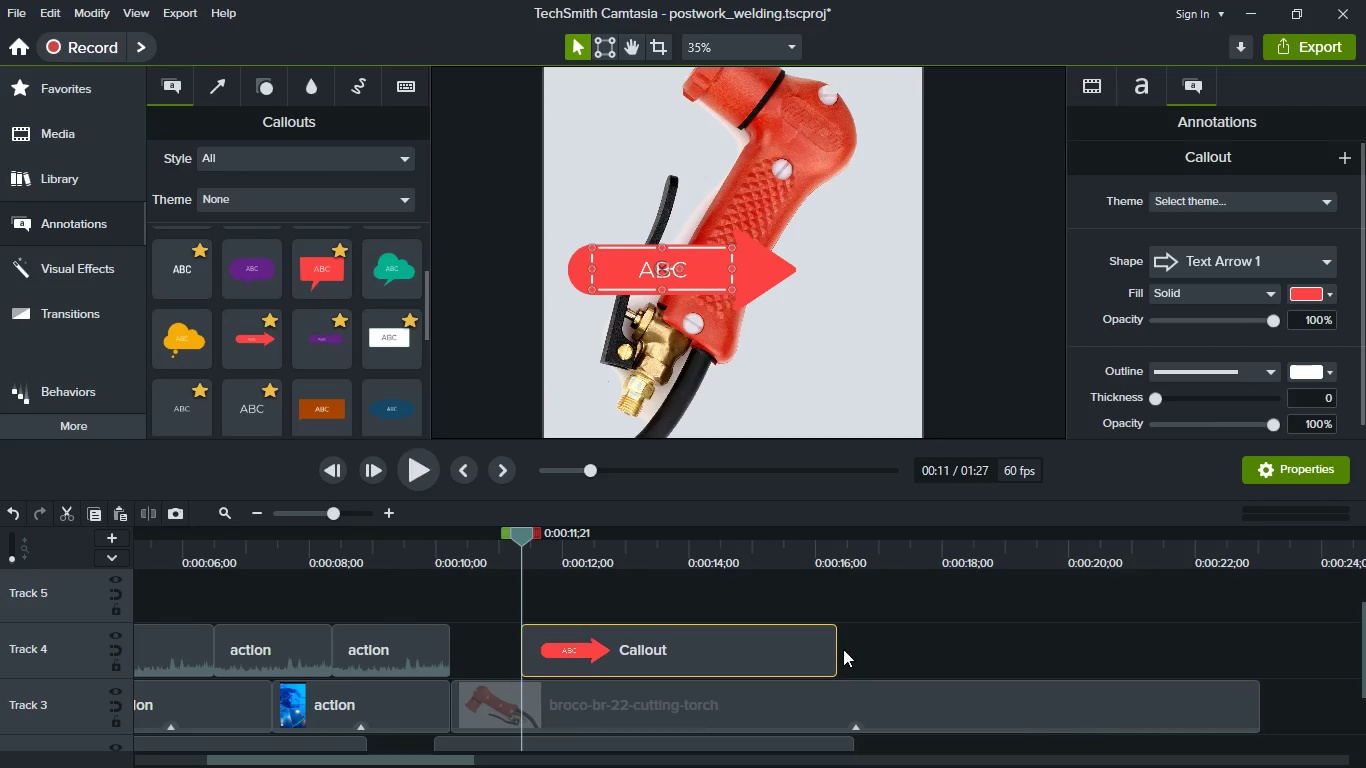 
left_click_drag(start_coordinate=[831, 652], to_coordinate=[1059, 652])
 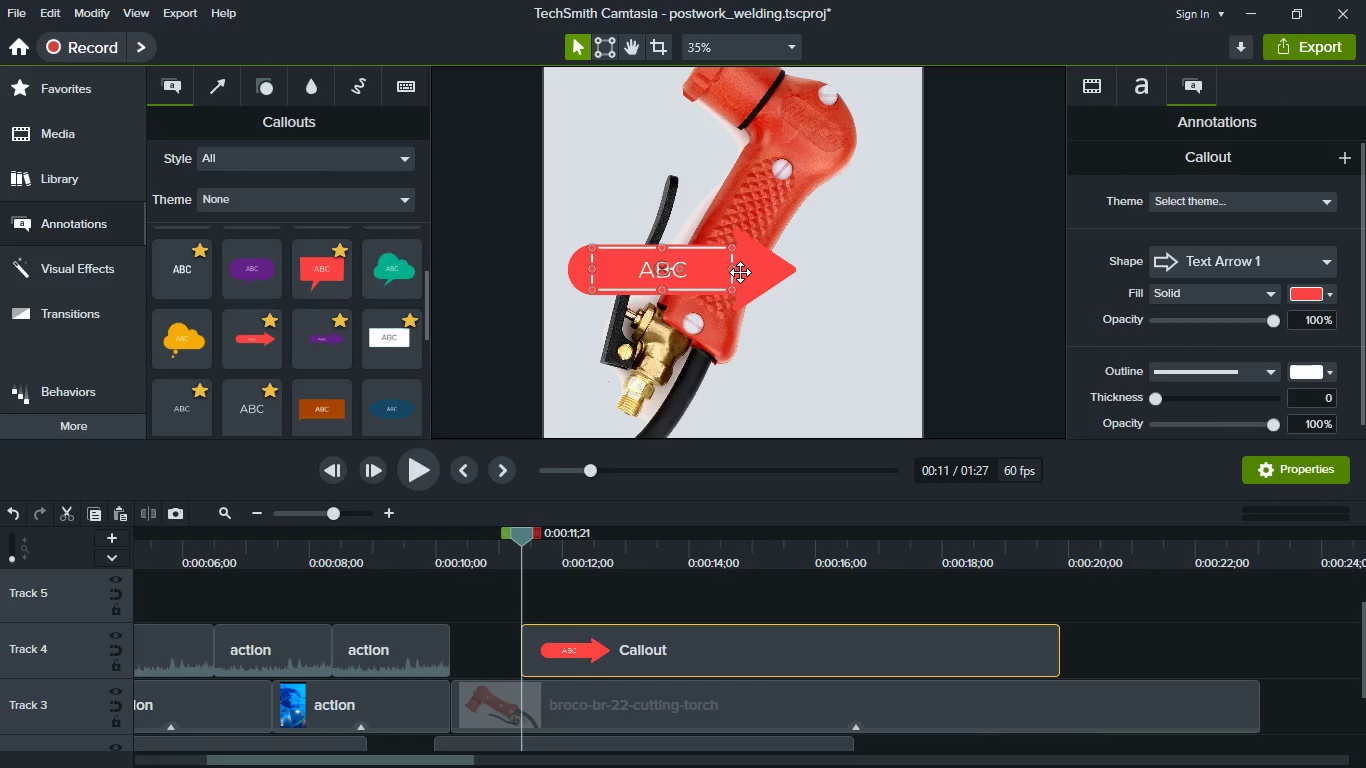 
wait(11.92)
 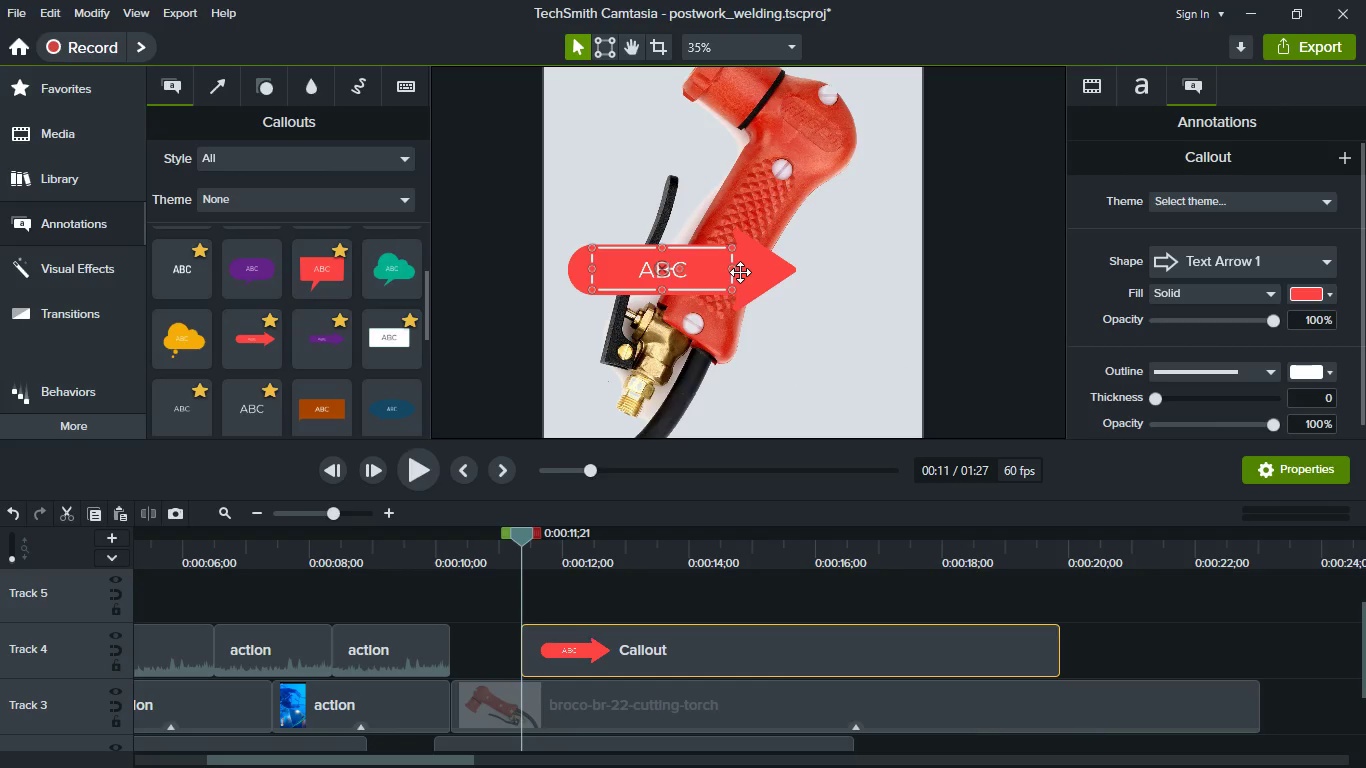 
left_click([670, 271])
 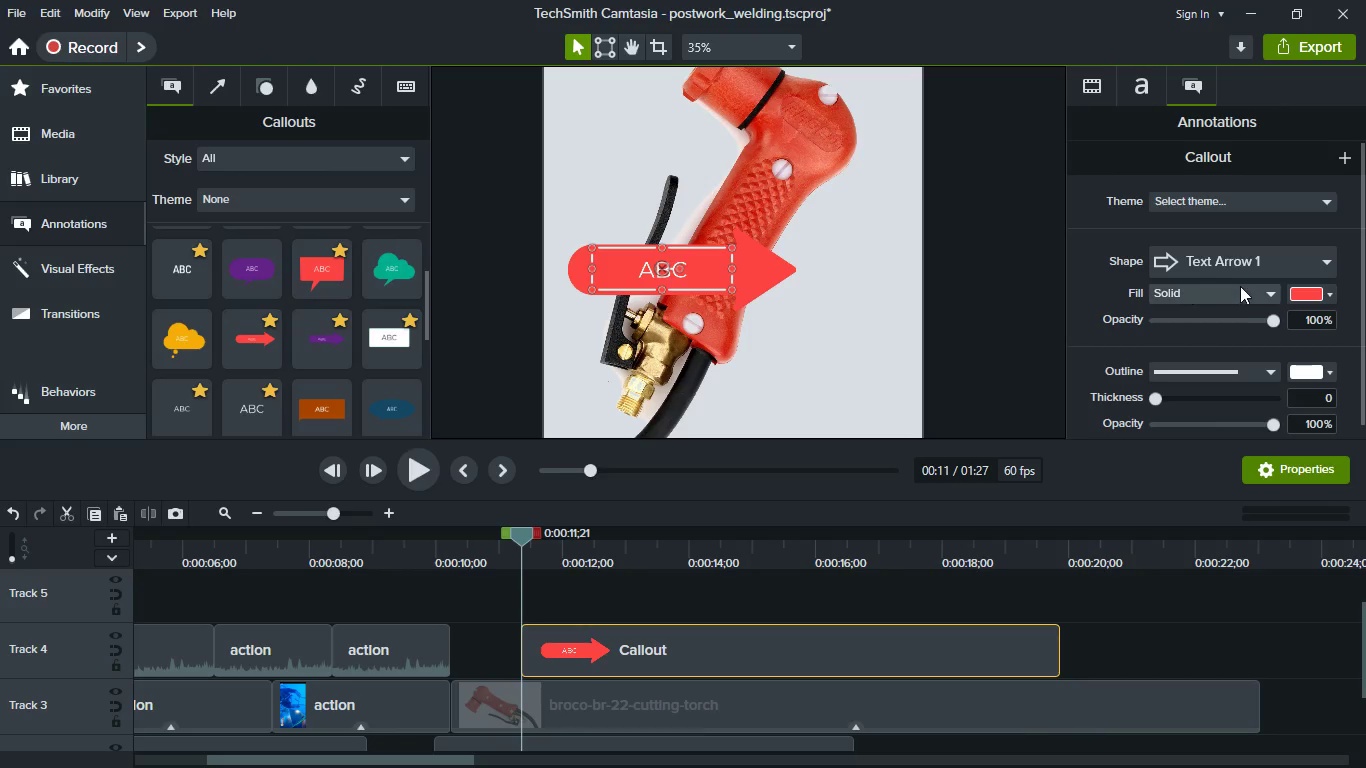 
scroll: coordinate [1245, 297], scroll_direction: down, amount: 1.0
 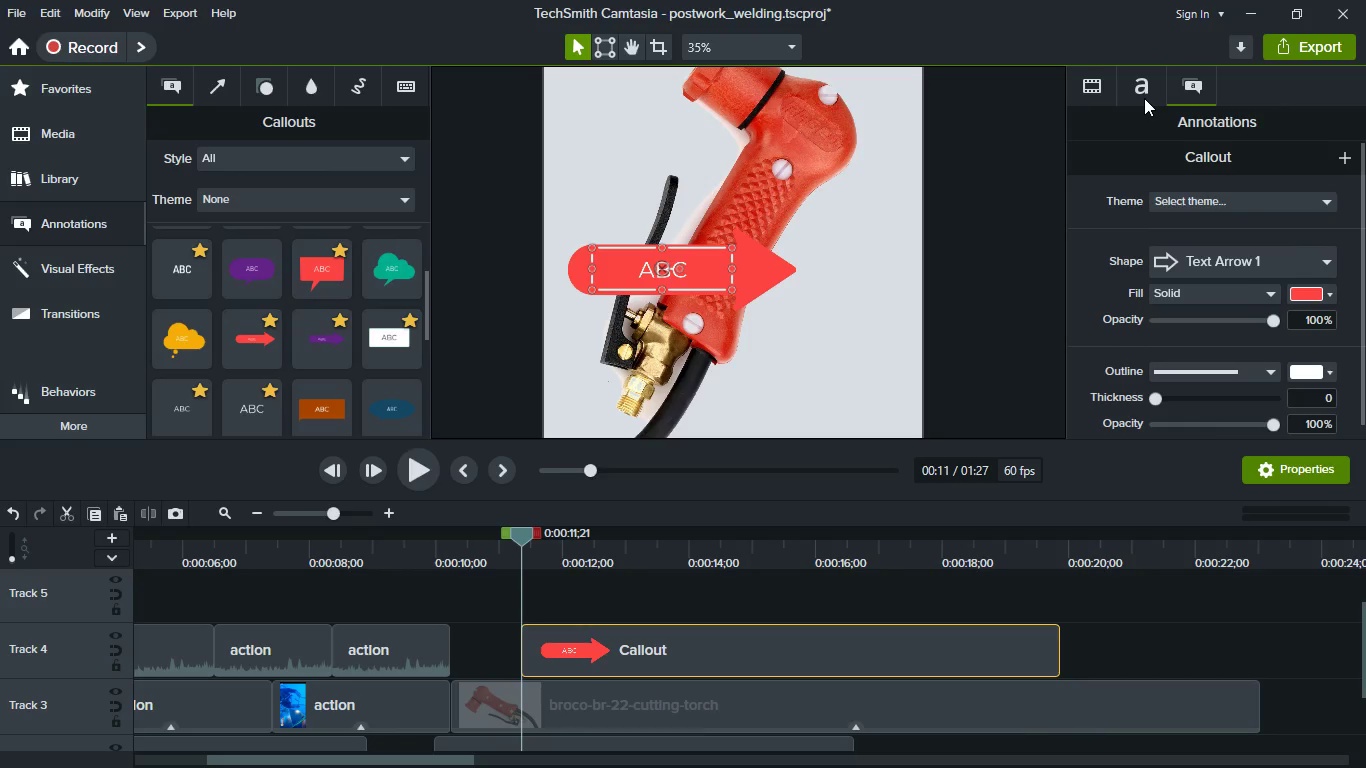 
left_click([1144, 96])
 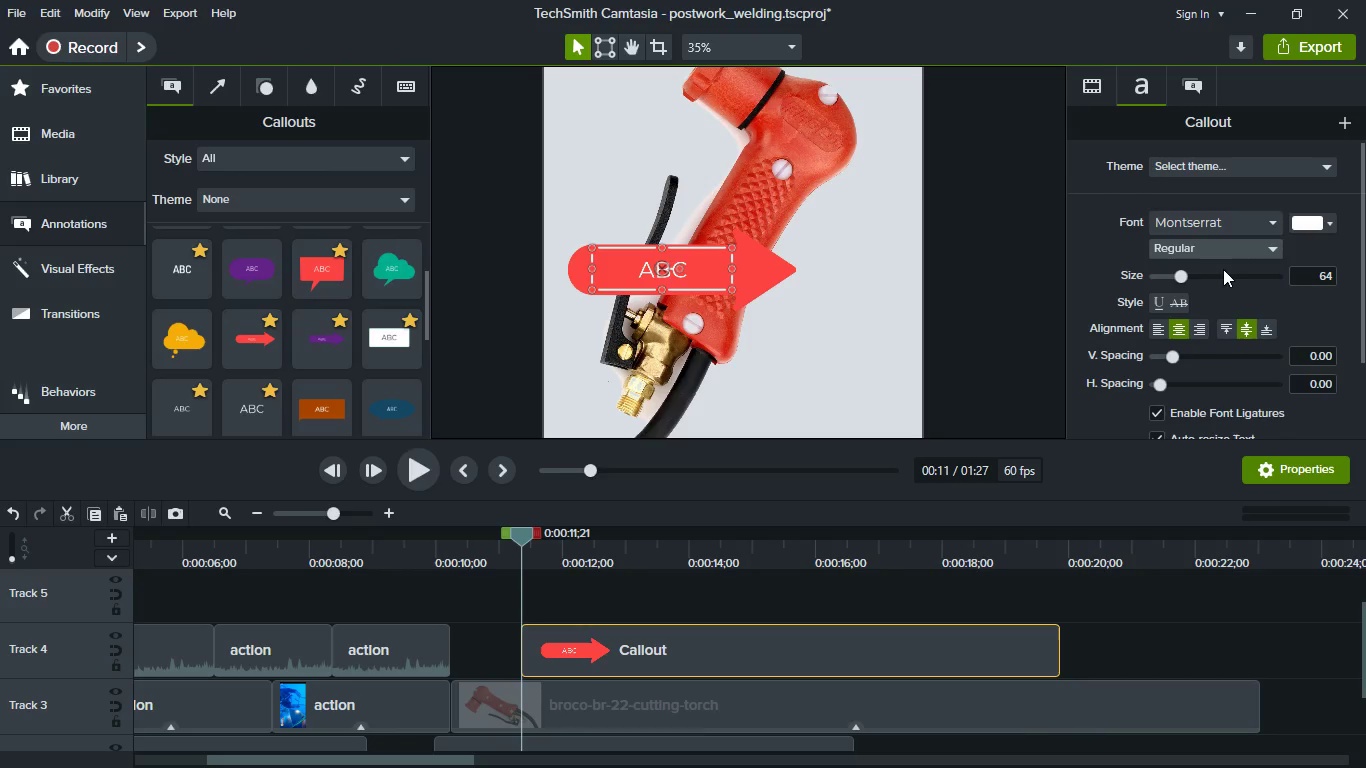 
scroll: coordinate [1223, 269], scroll_direction: down, amount: 2.0
 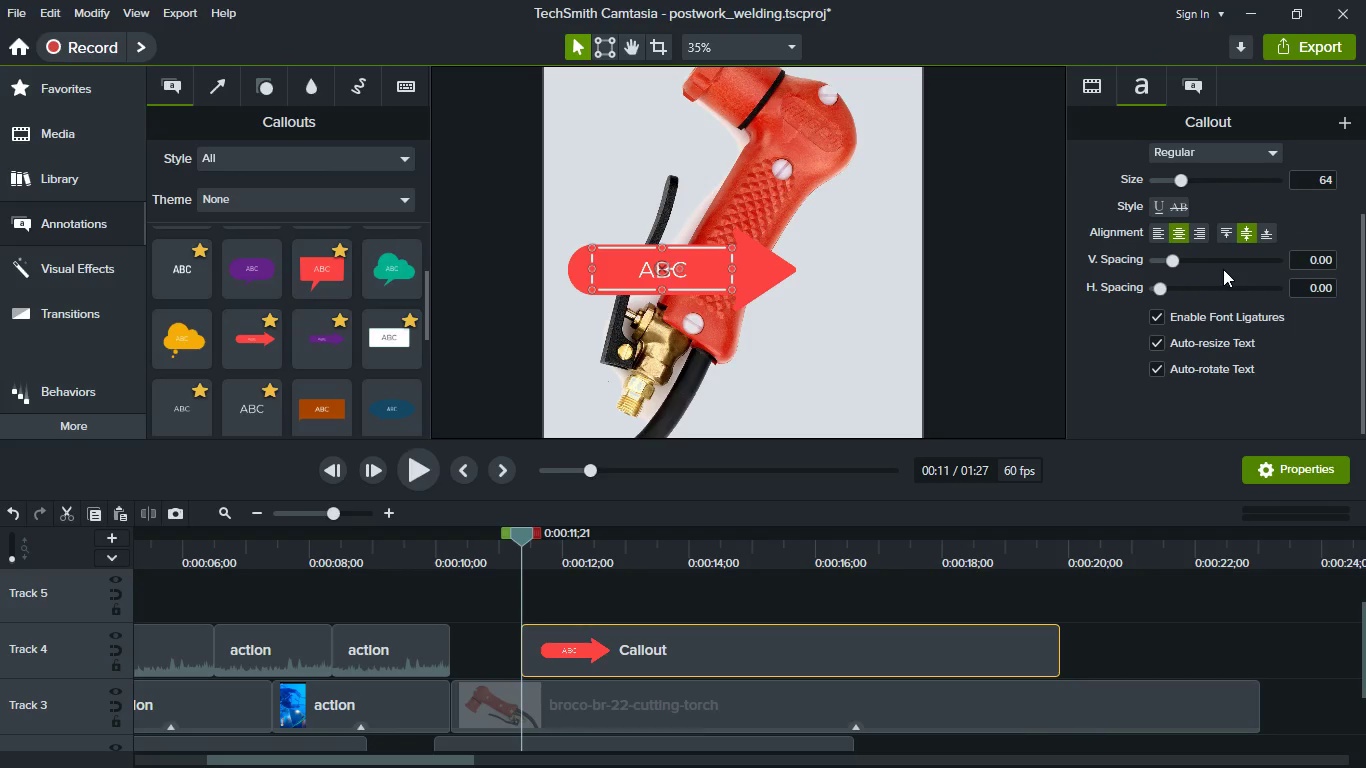 
scroll: coordinate [1223, 269], scroll_direction: up, amount: 5.0
 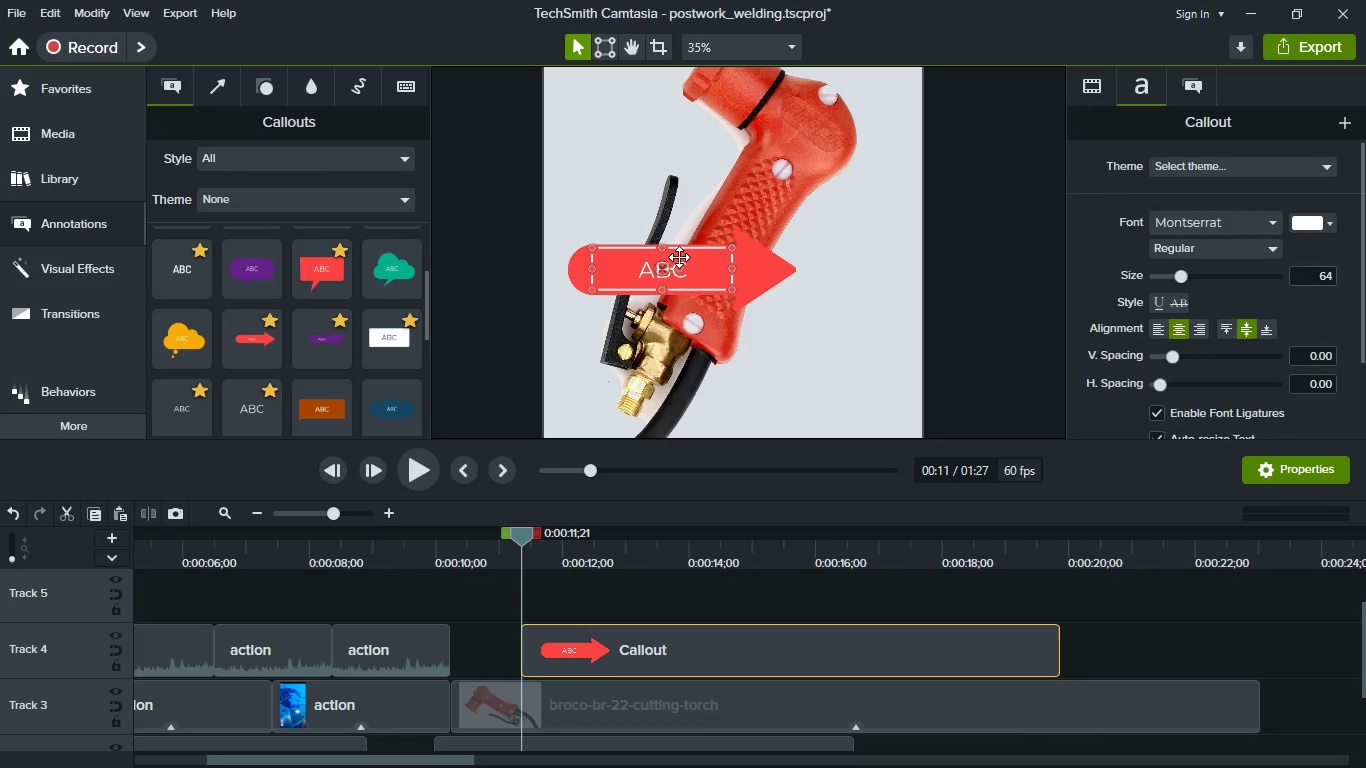 
double_click([679, 259])
 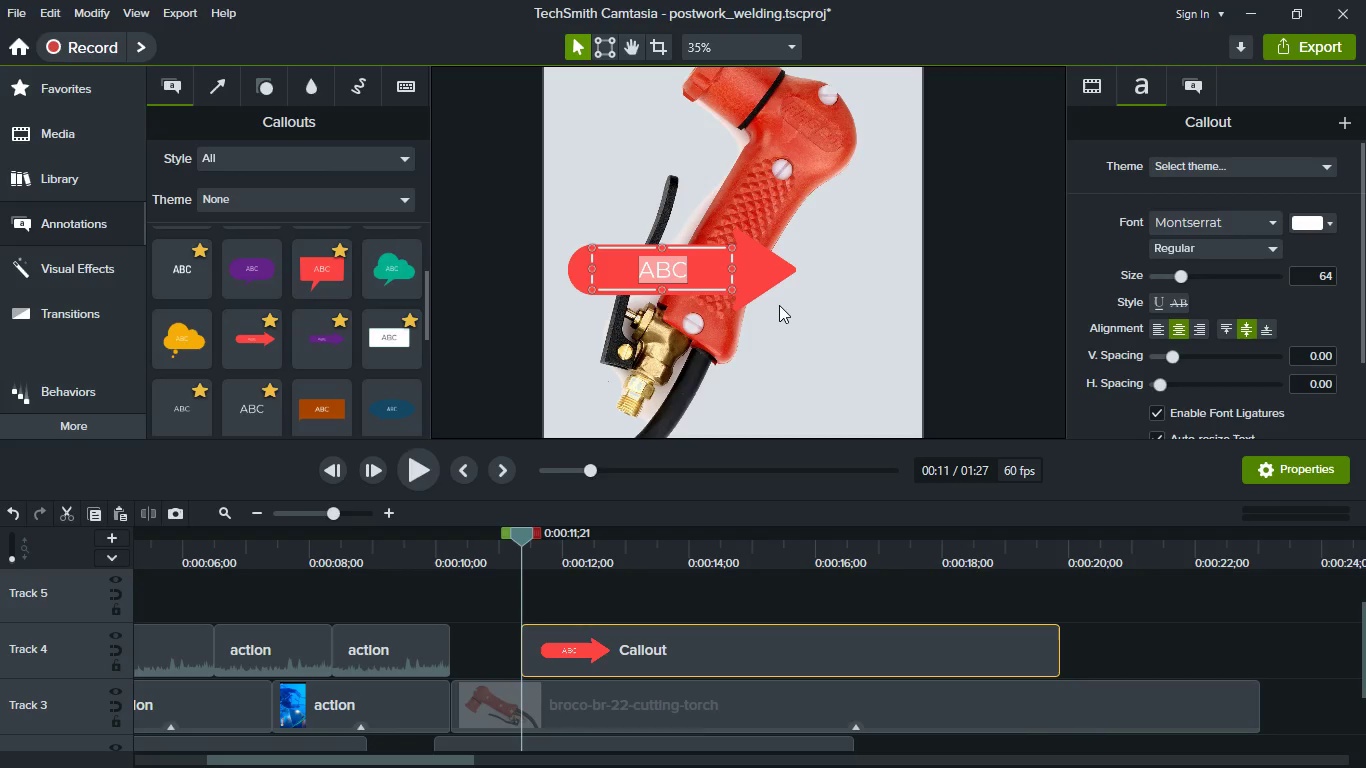 
type(VALVE LEV)
 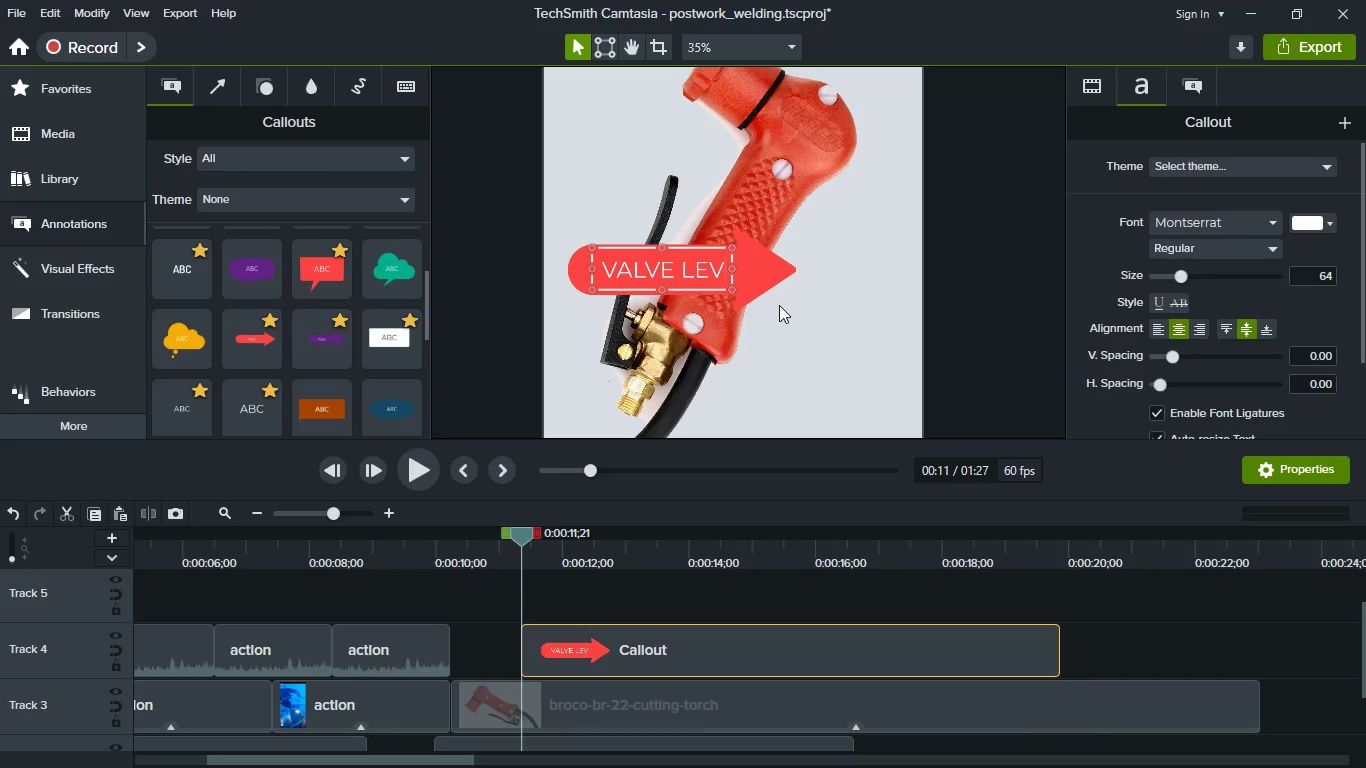 
type(AL)
 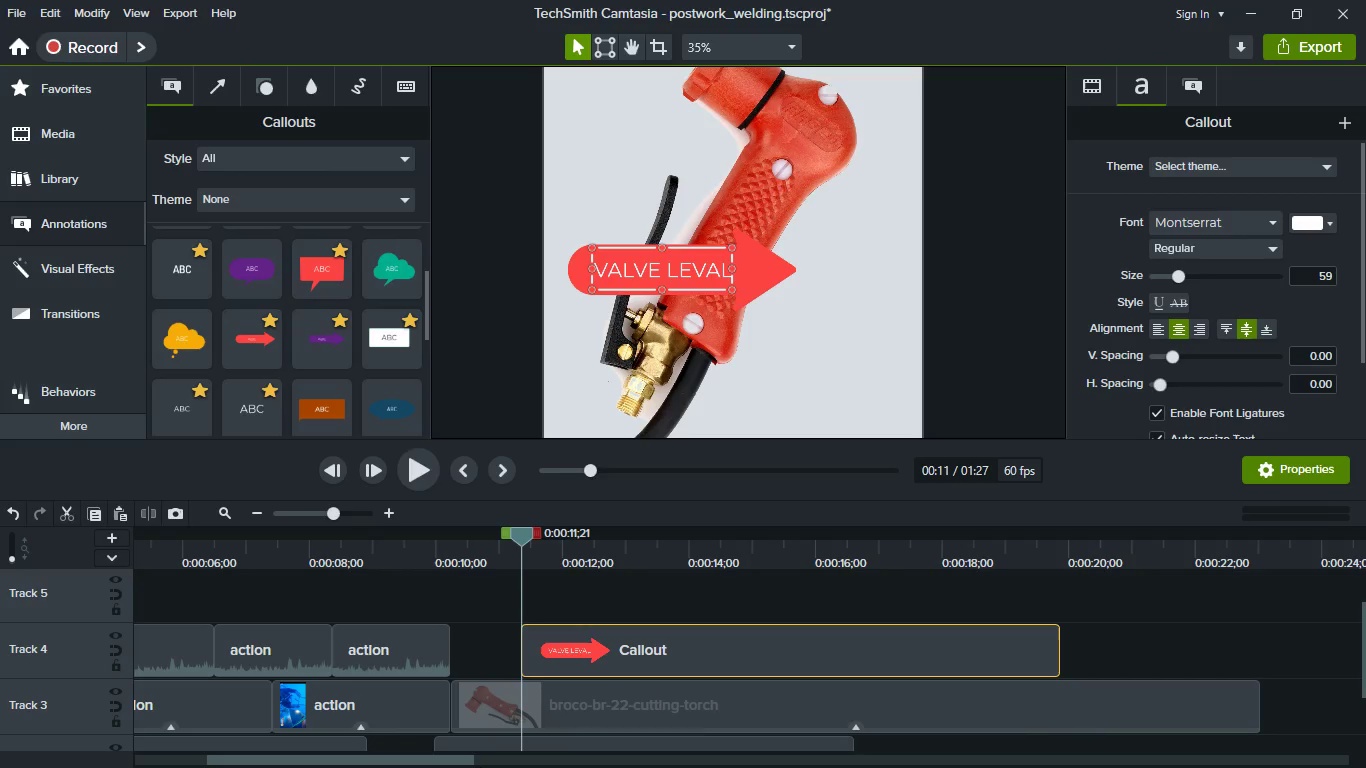 
key(Meta+MetaLeft)
 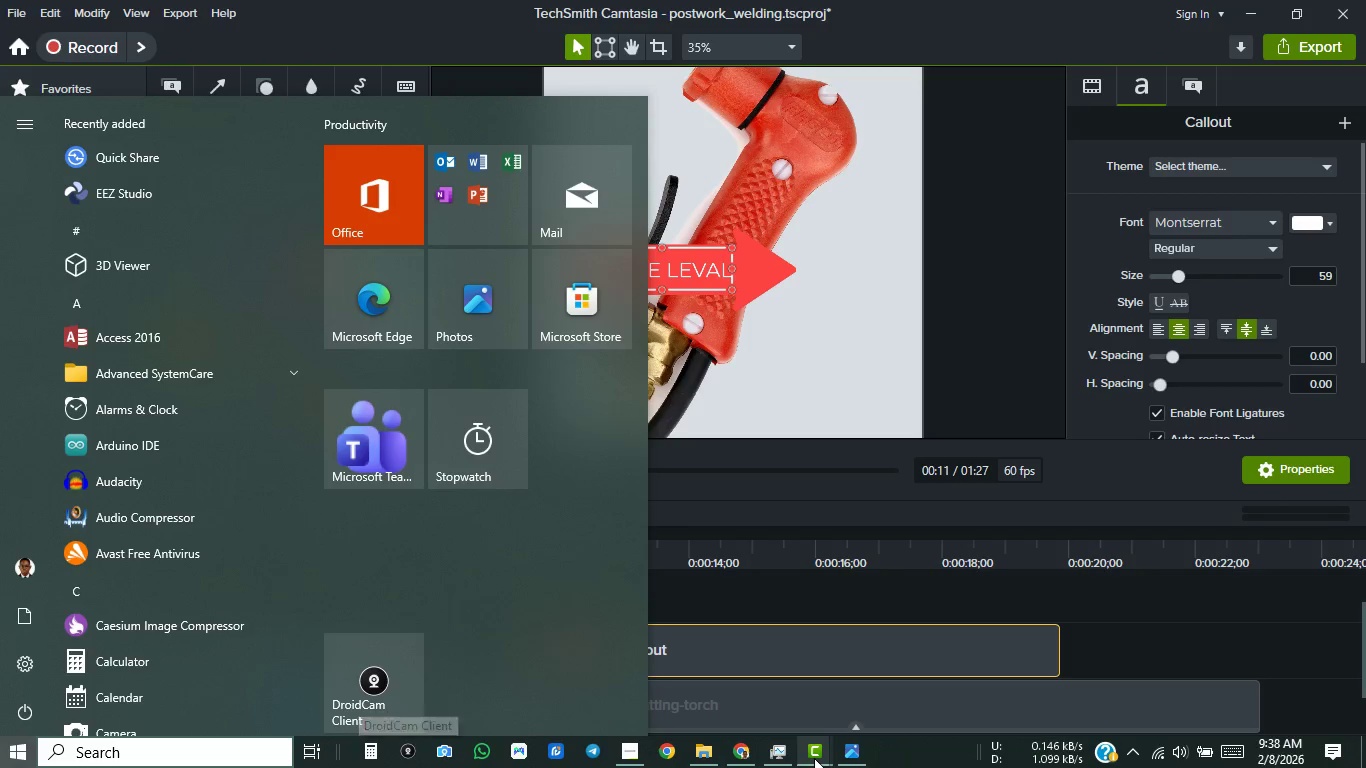 
left_click([849, 755])
 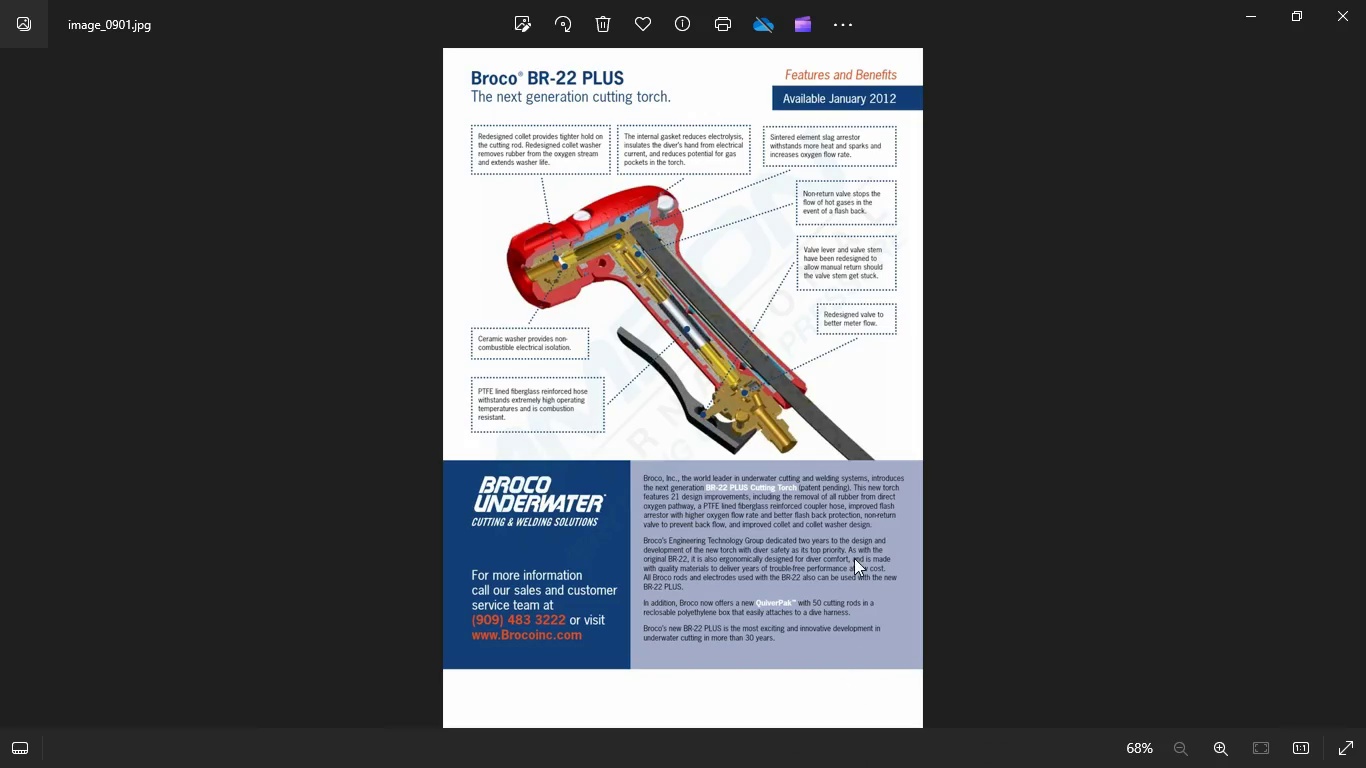 
hold_key(key=ControlLeft, duration=0.45)
scroll: coordinate [839, 453], scroll_direction: up, amount: 3.0
 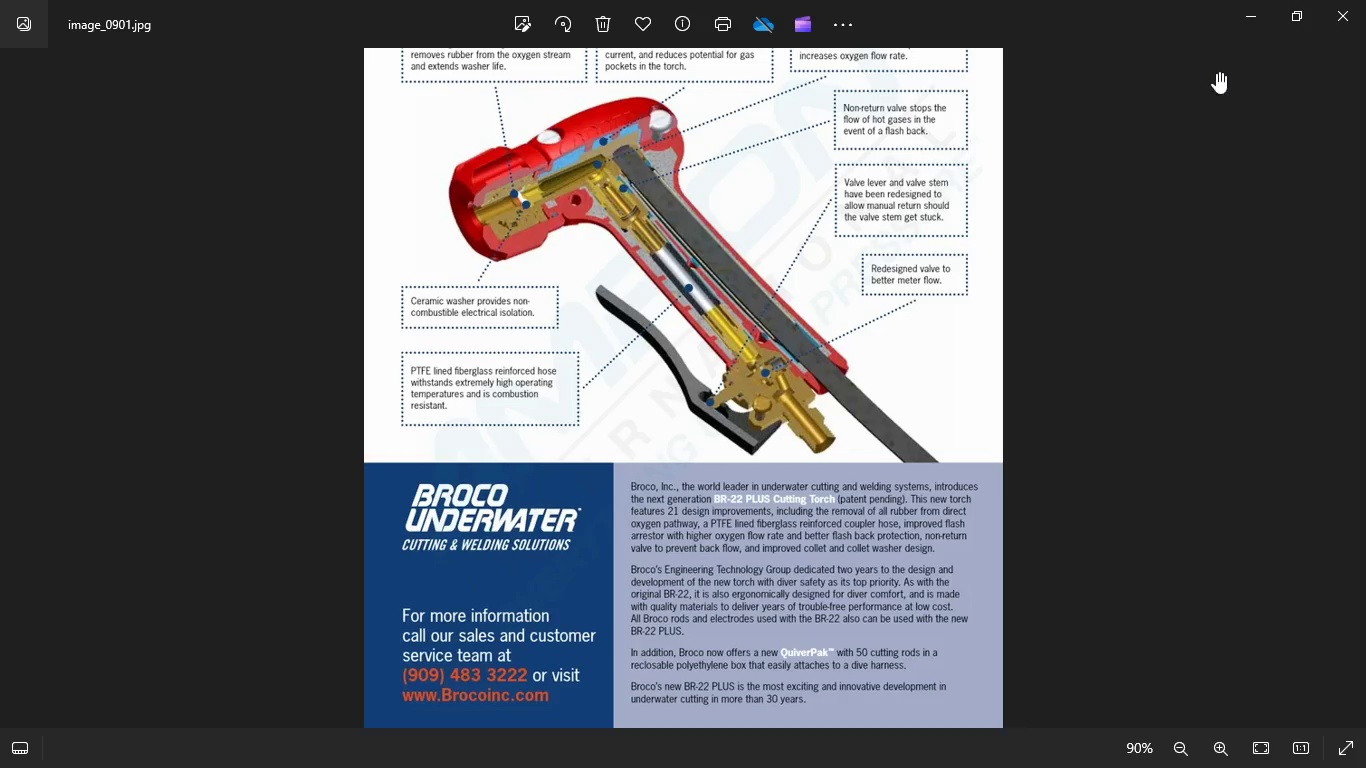 
left_click([1252, 15])
 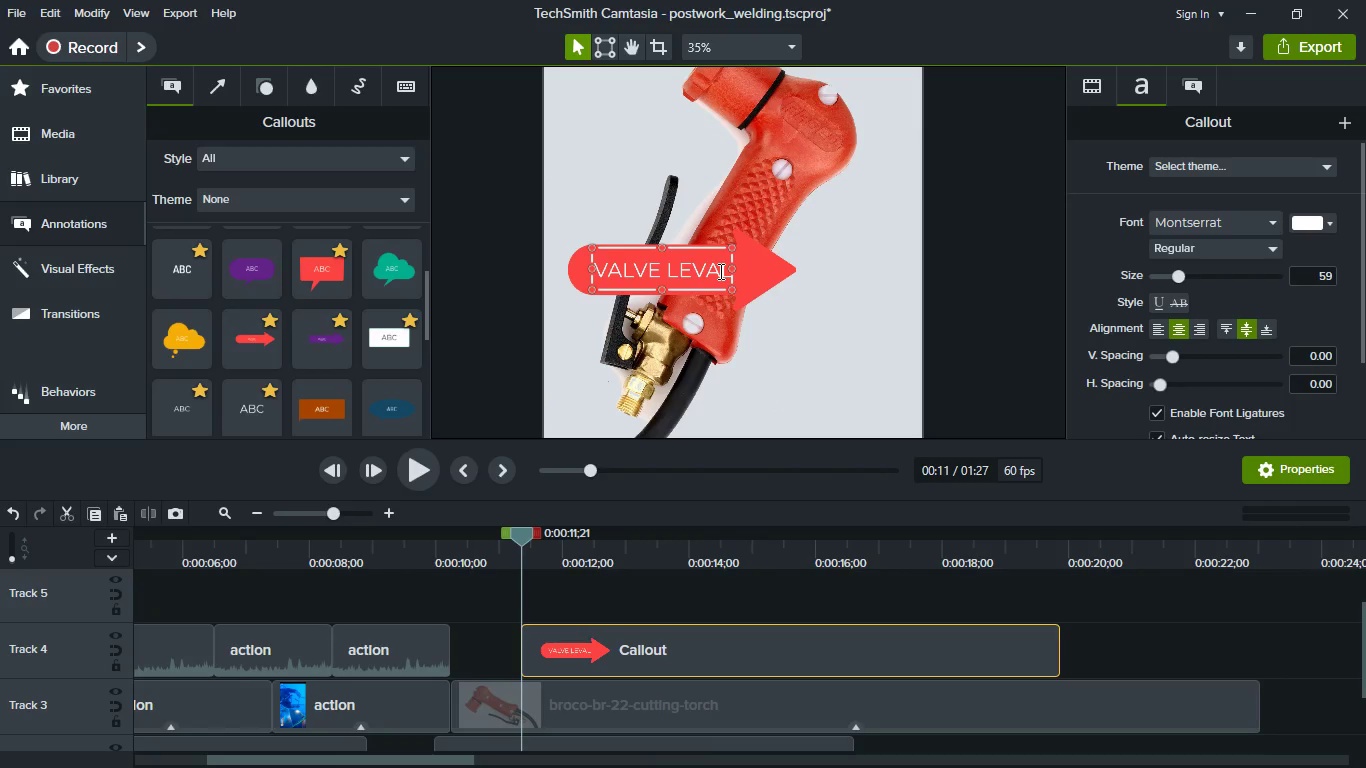 
left_click([719, 271])
 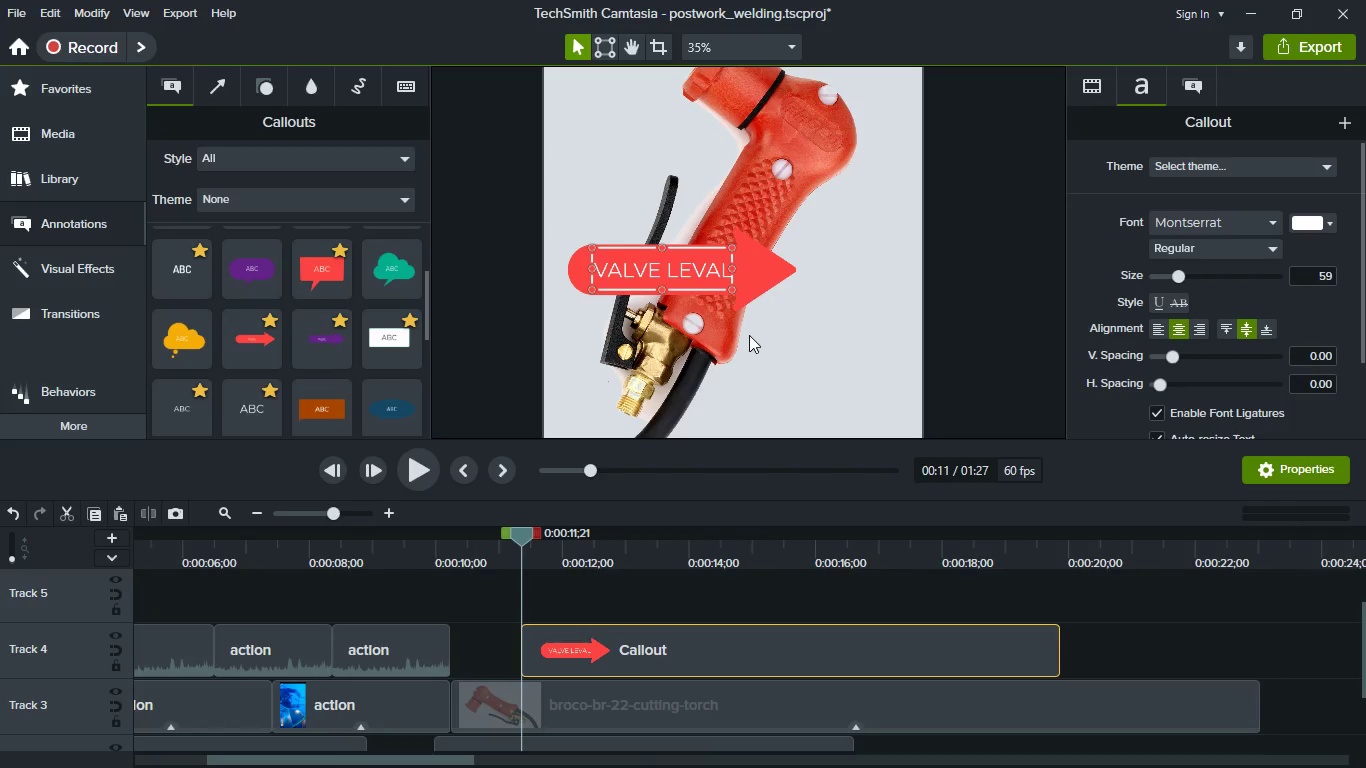 
key(ArrowRight)
 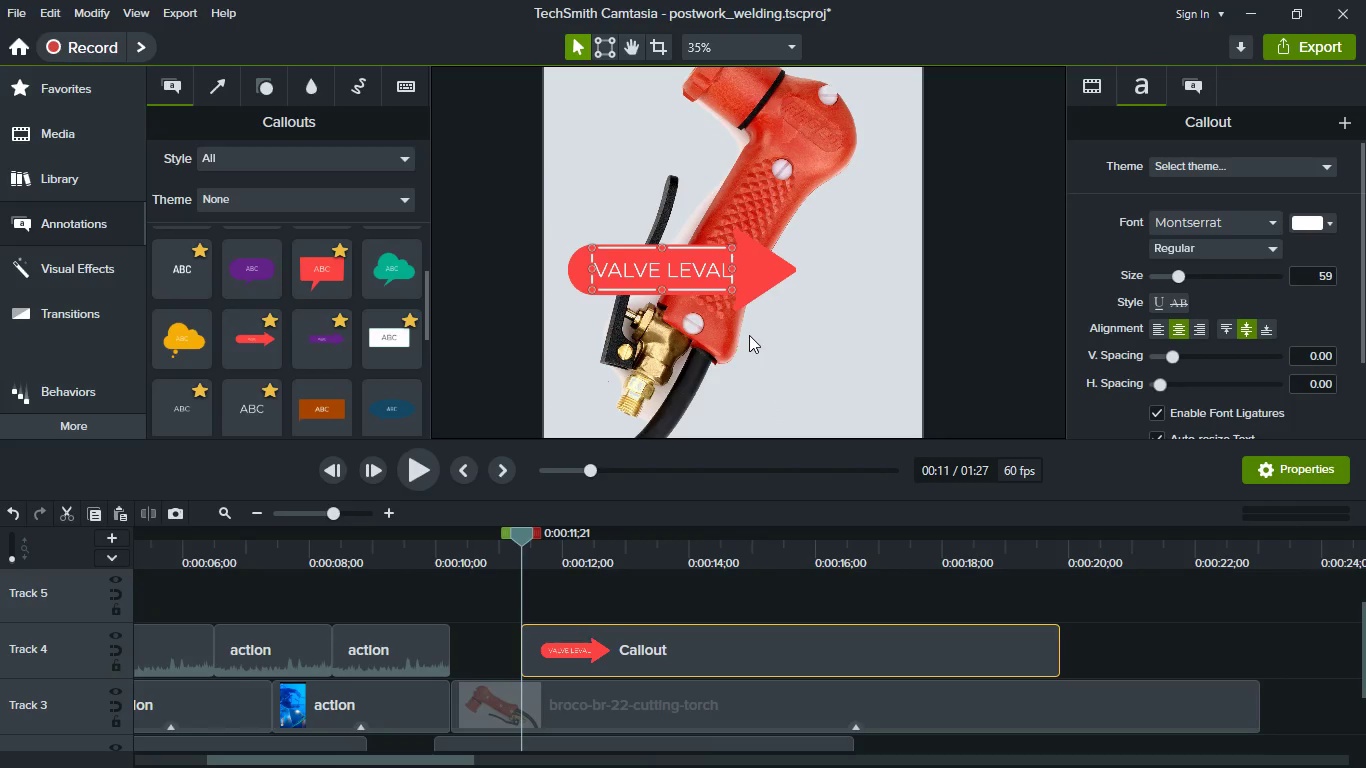 
key(Backspace)
key(Backspace)
type(ER)
 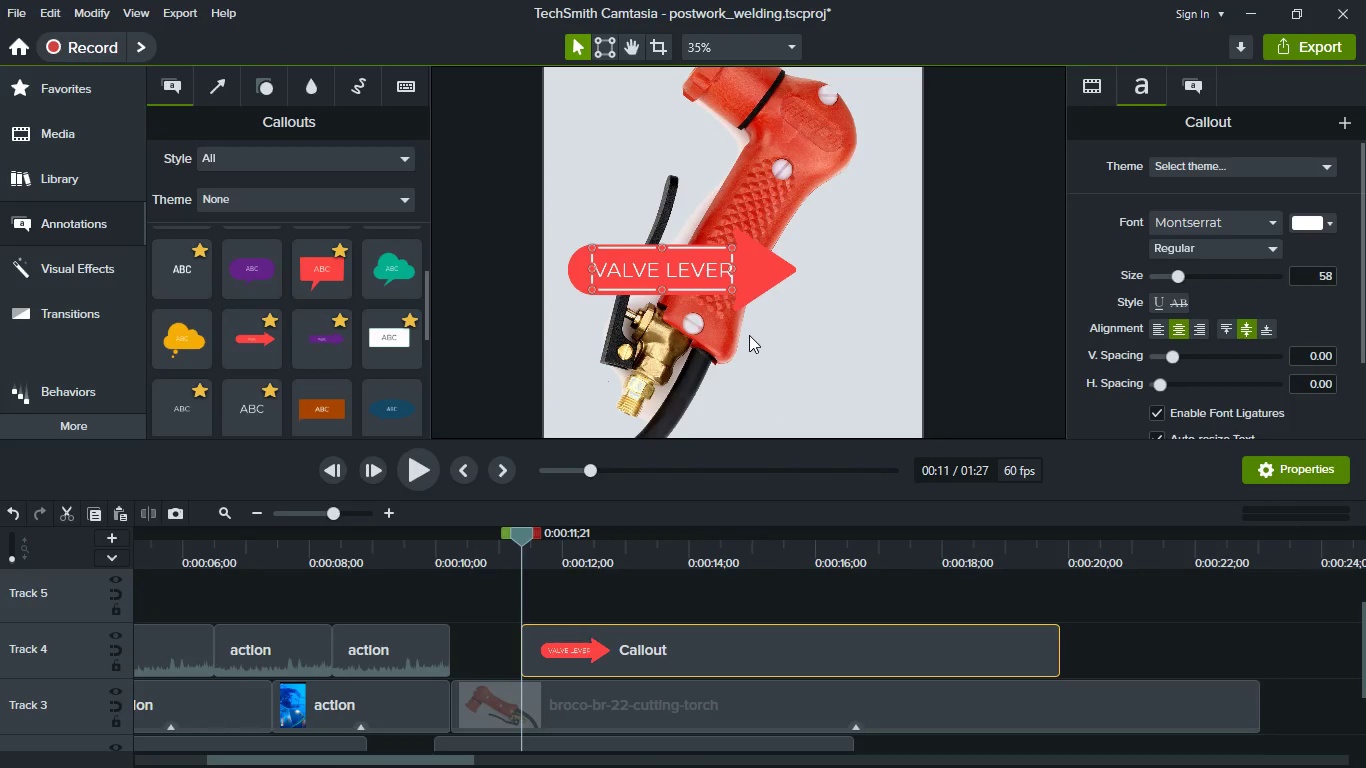 
left_click([1248, 256])
 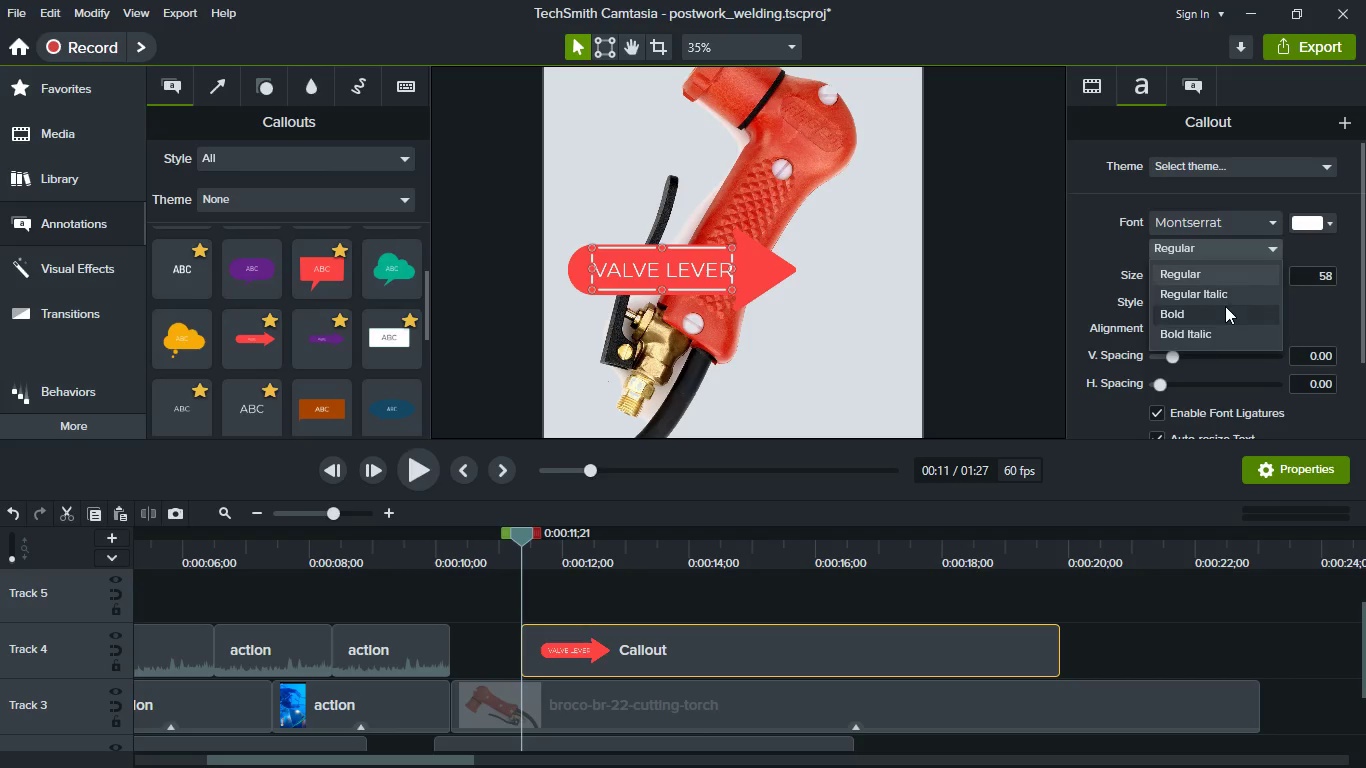 
left_click([1225, 306])
 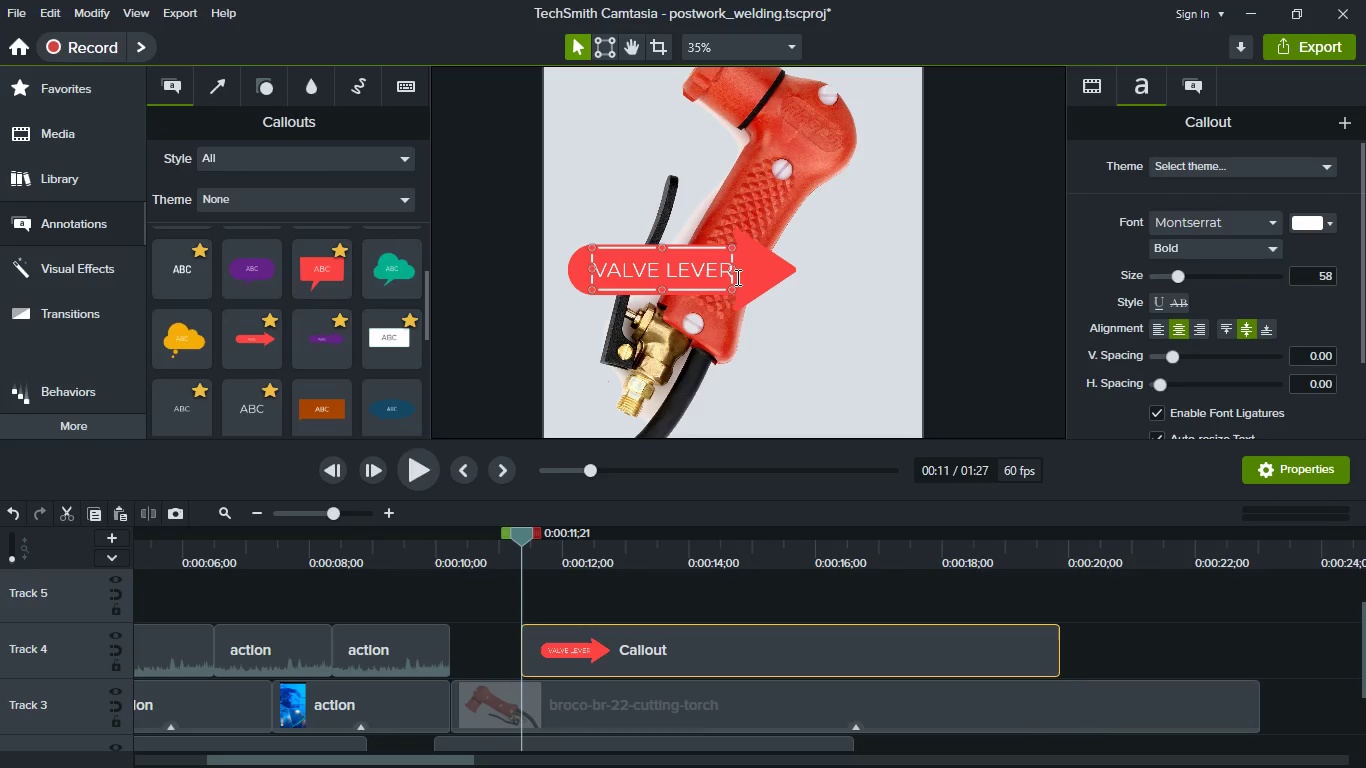 
double_click([708, 275])
 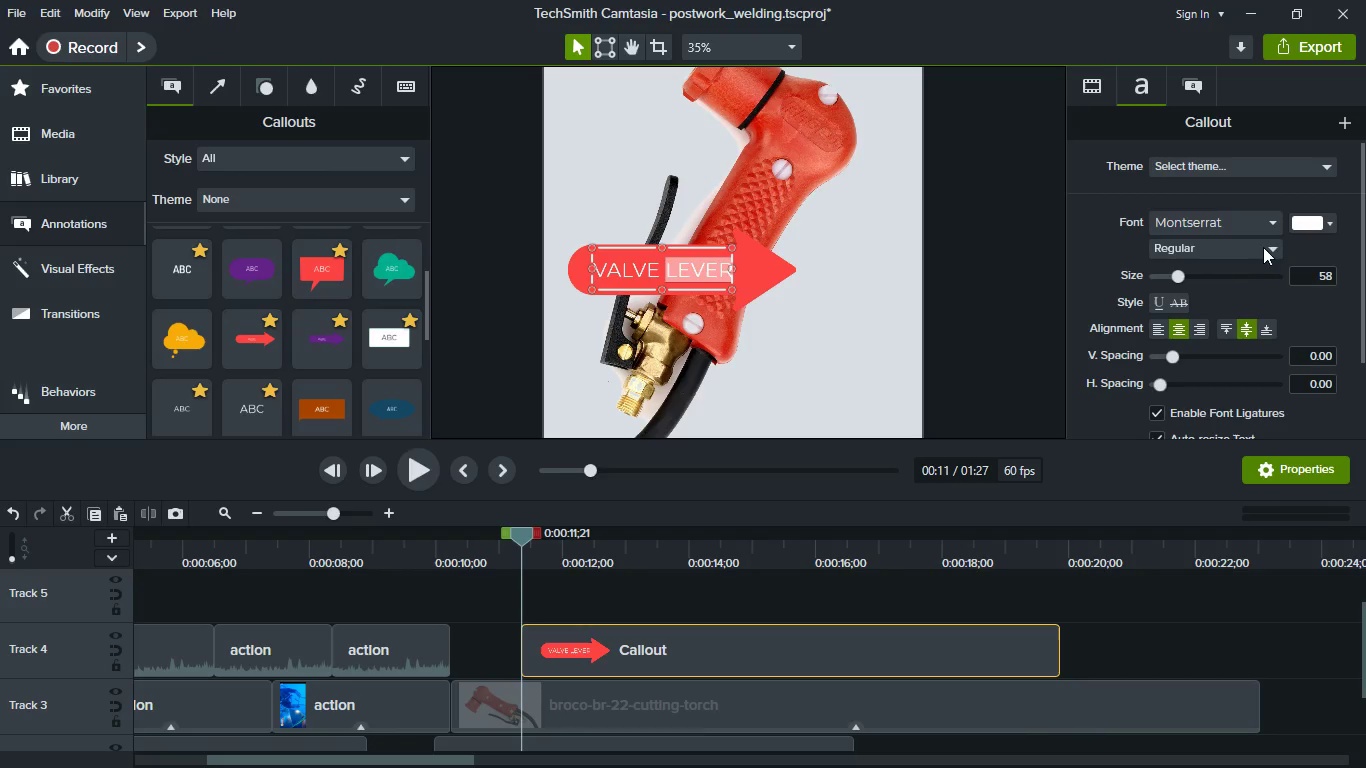 
left_click([1253, 254])
 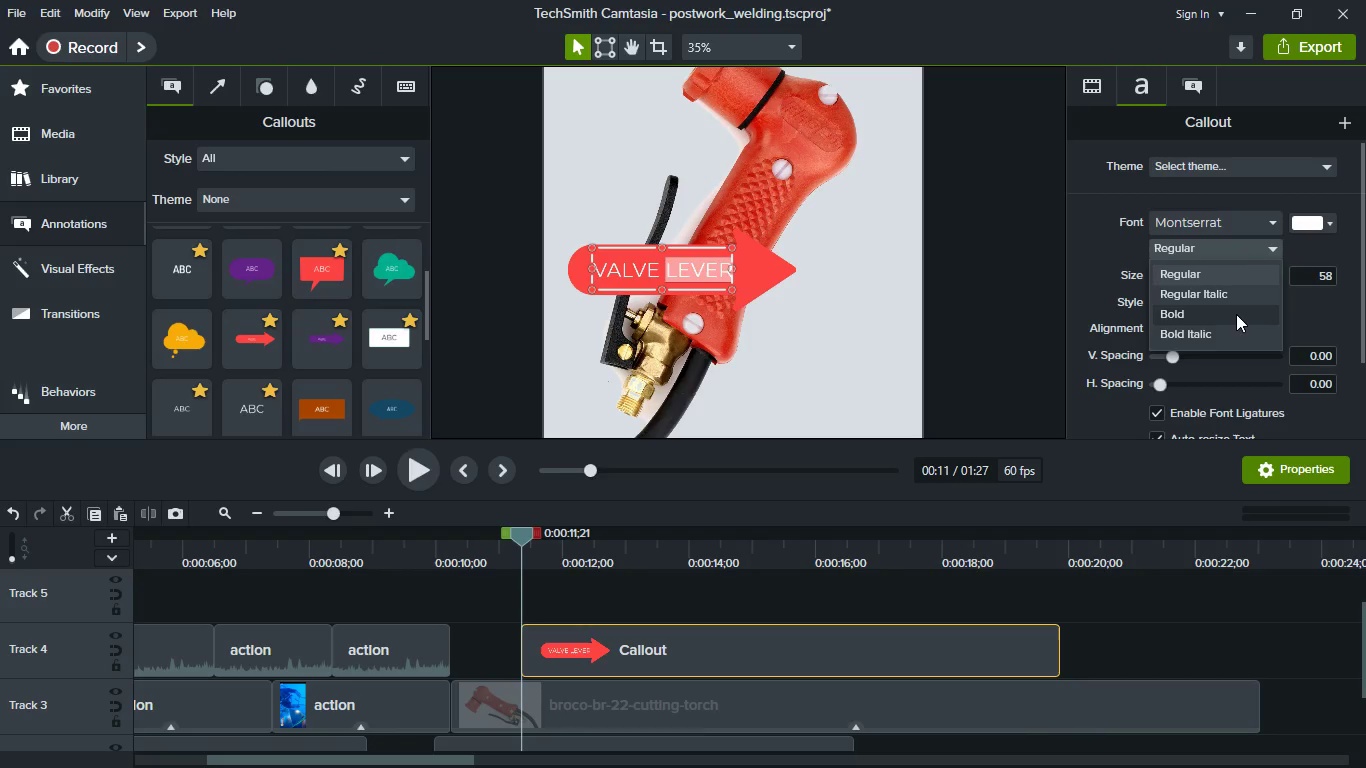 
left_click([1236, 314])
 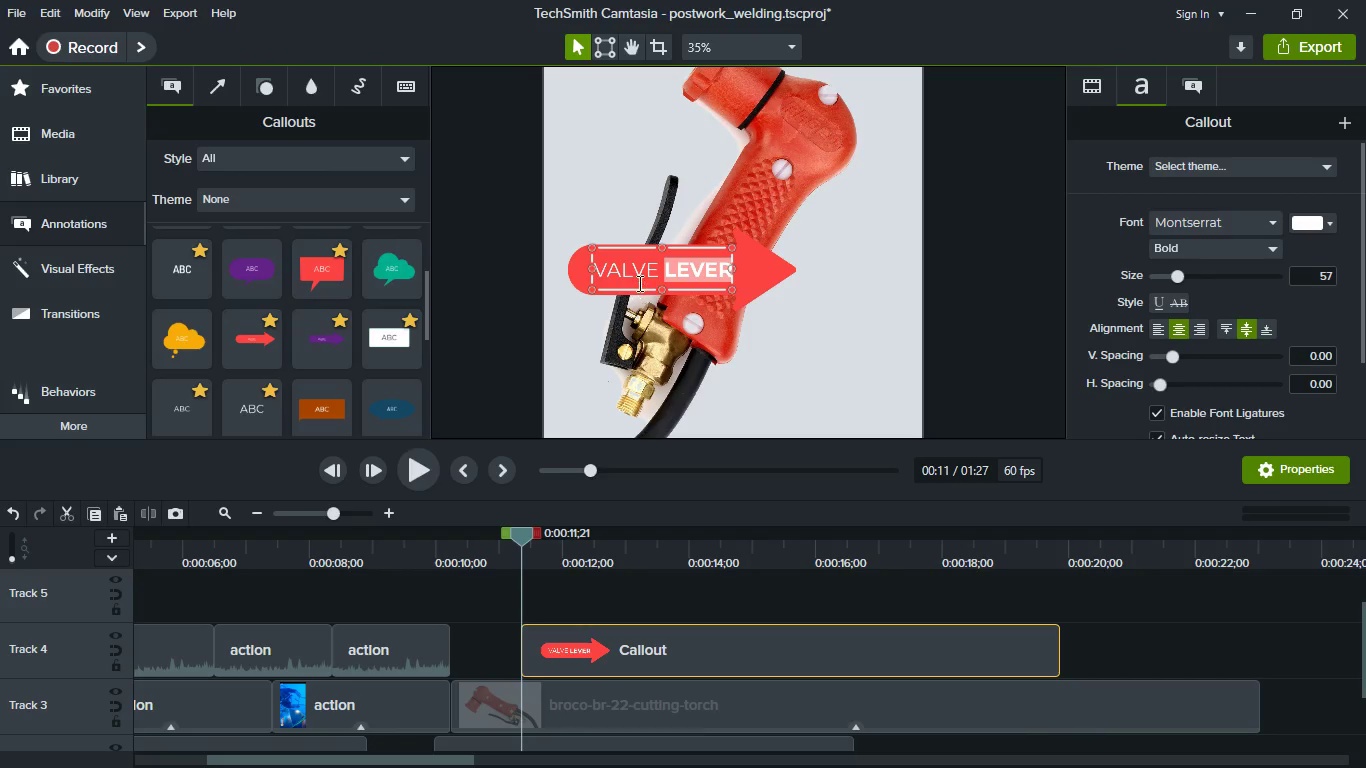 
double_click([636, 265])
 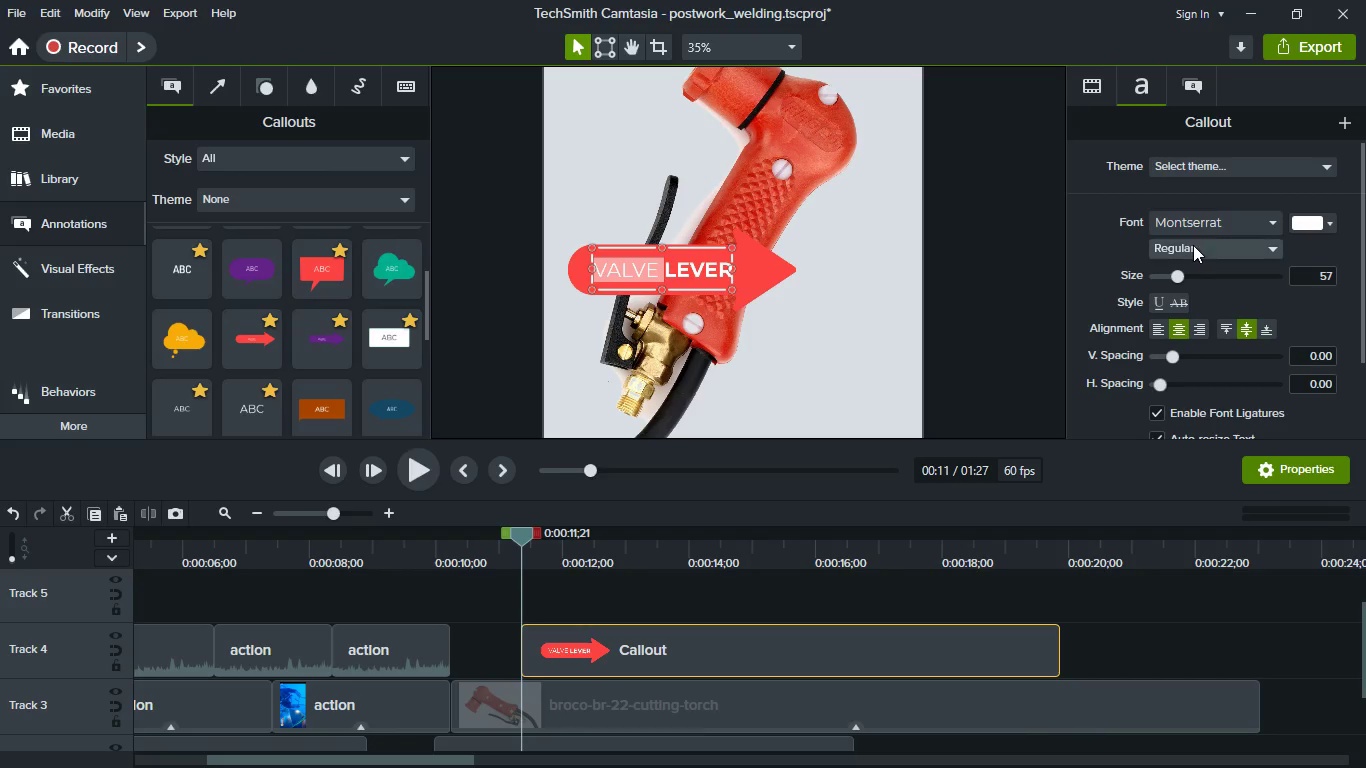 
left_click([1193, 245])
 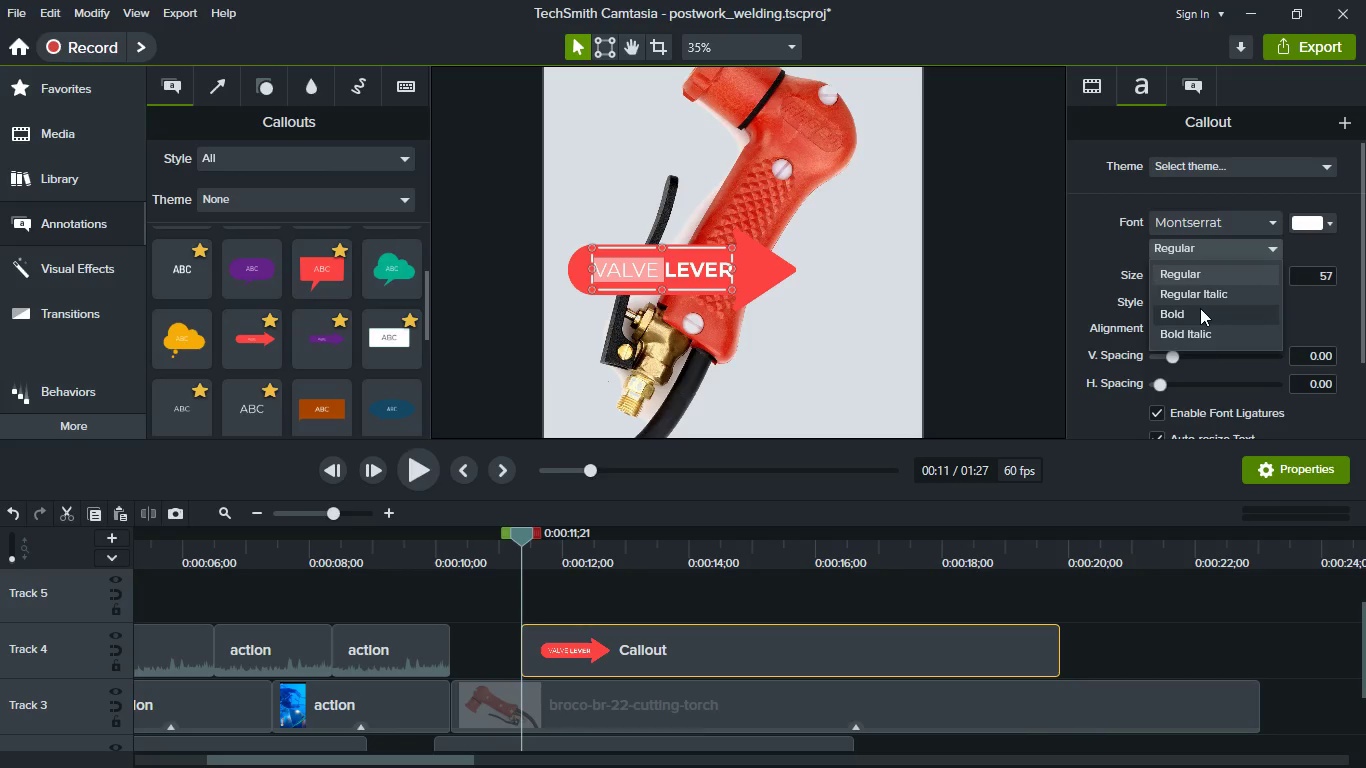 
left_click([1200, 308])
 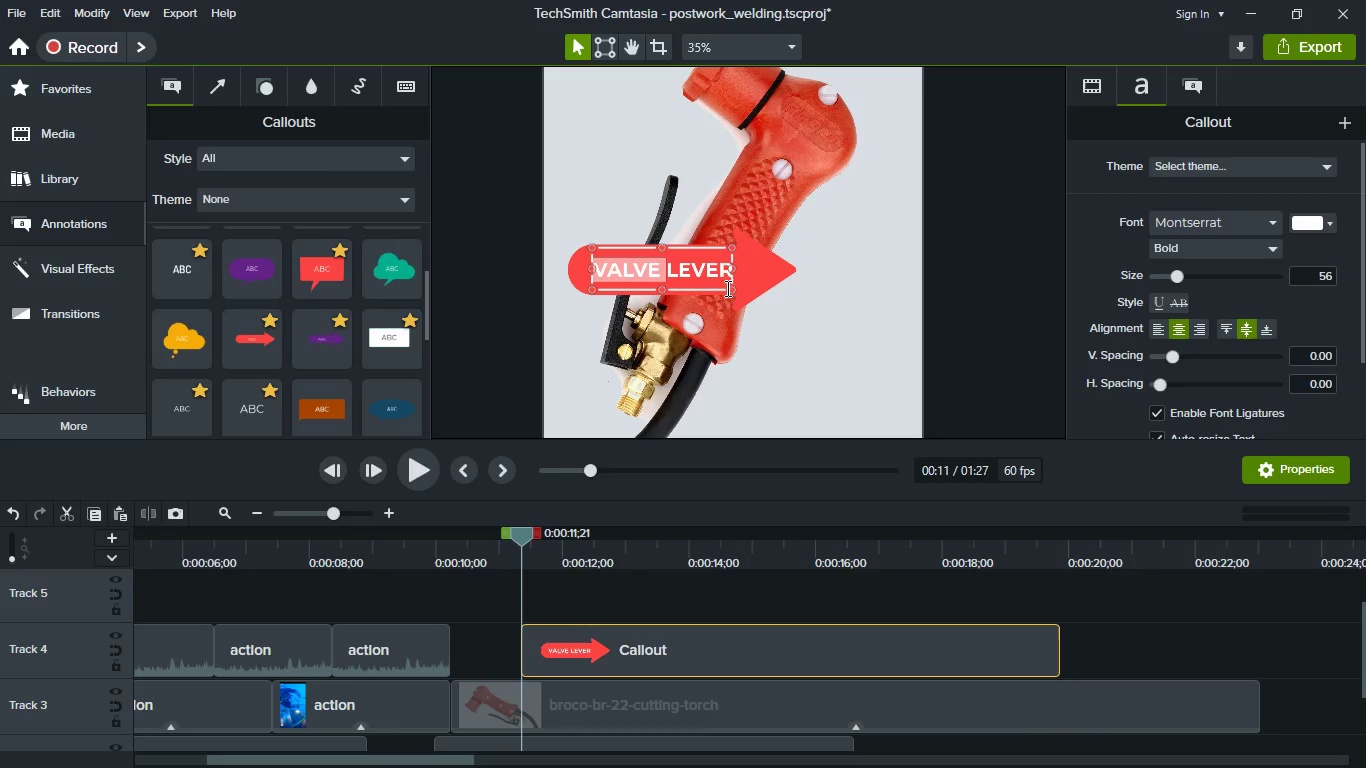 
left_click([747, 287])
 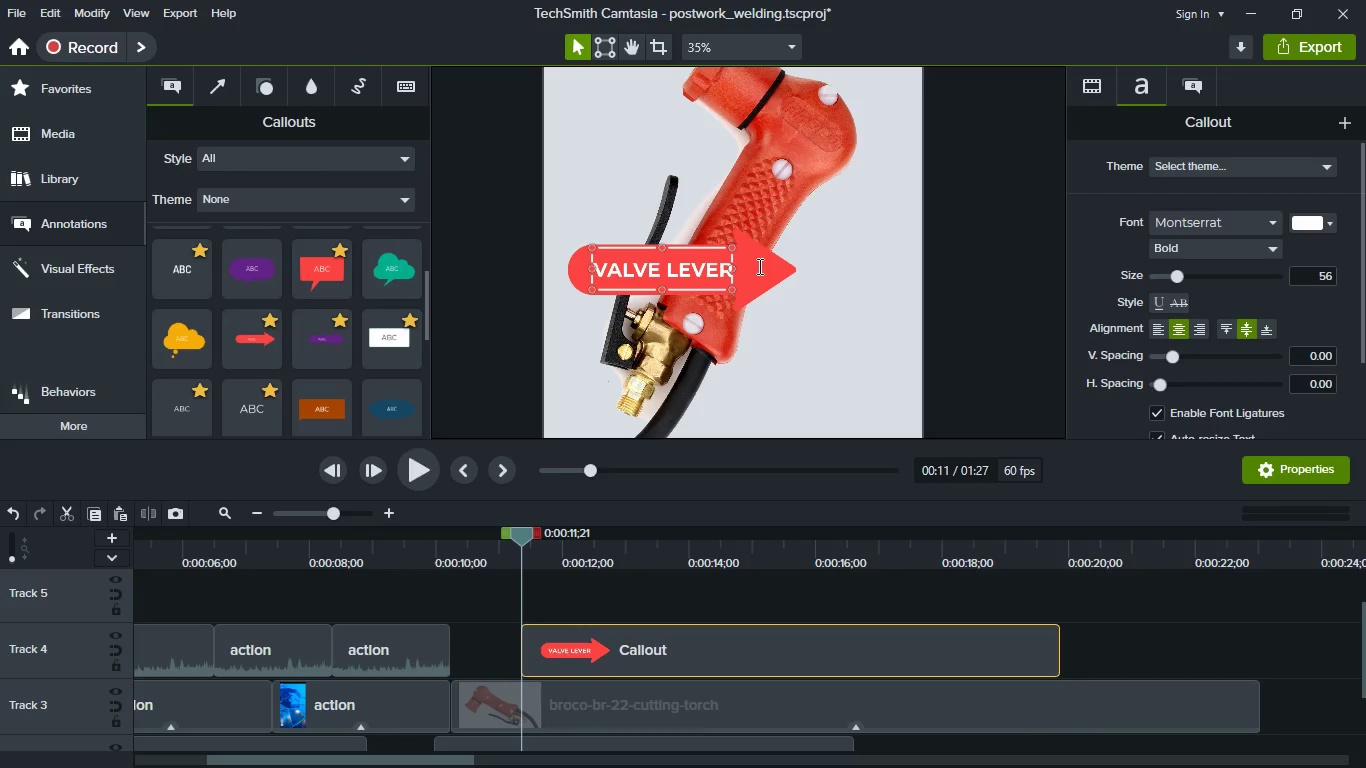 
left_click([880, 650])
 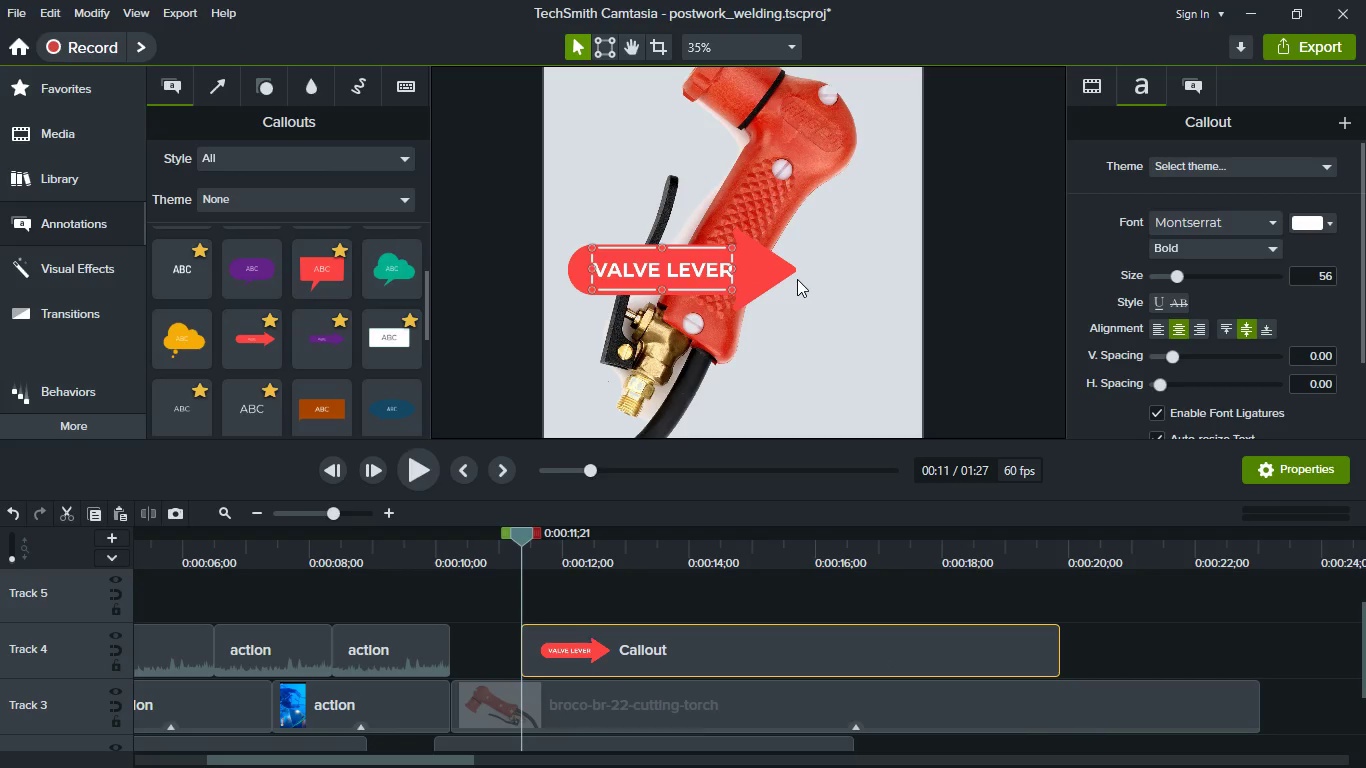 
left_click([798, 283])
 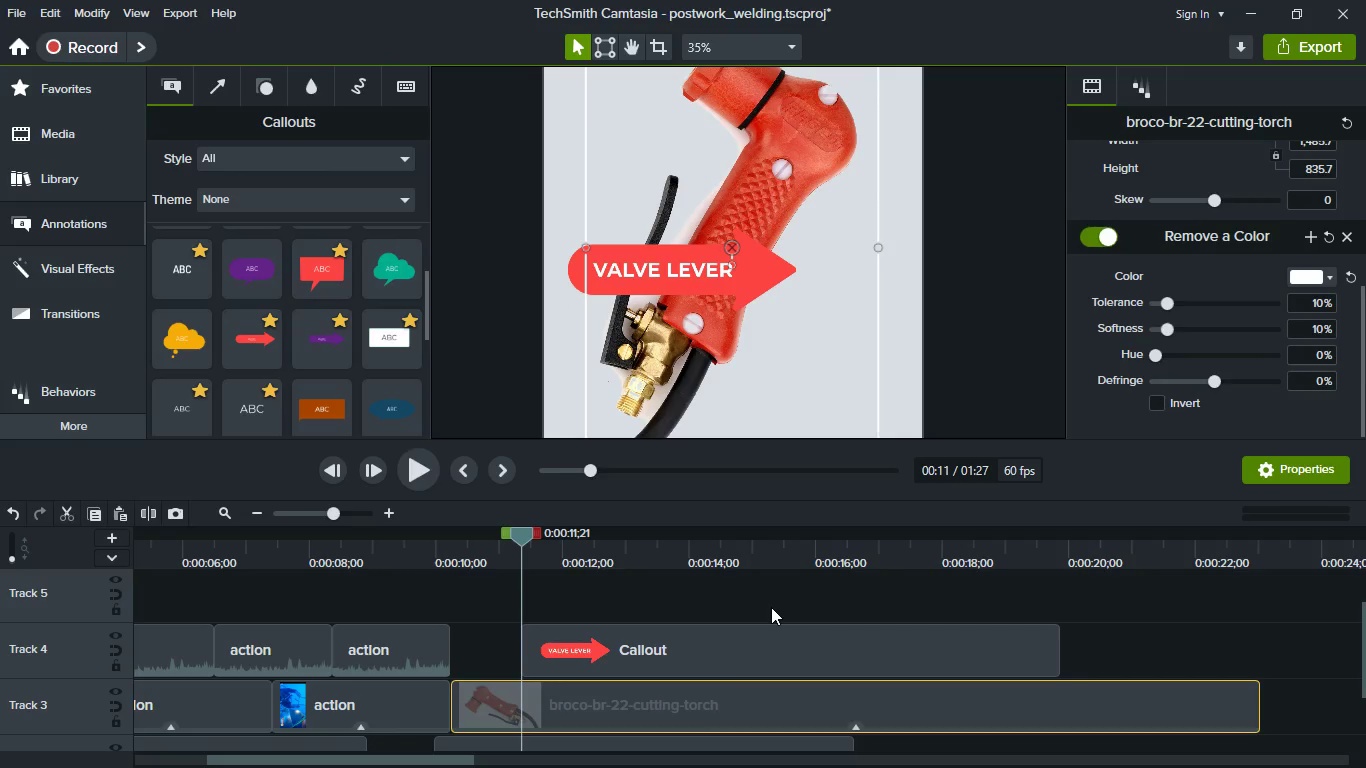 
left_click([785, 643])
 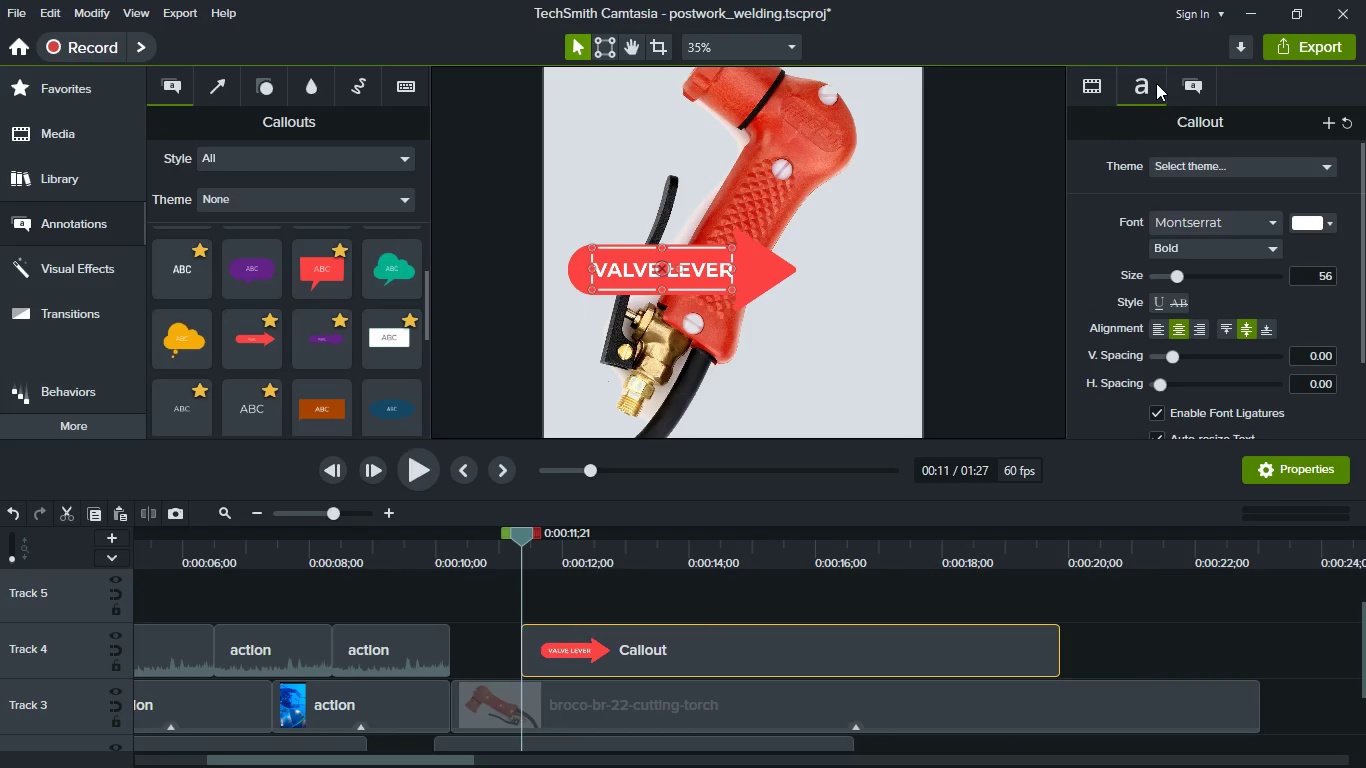 
left_click([1193, 81])
 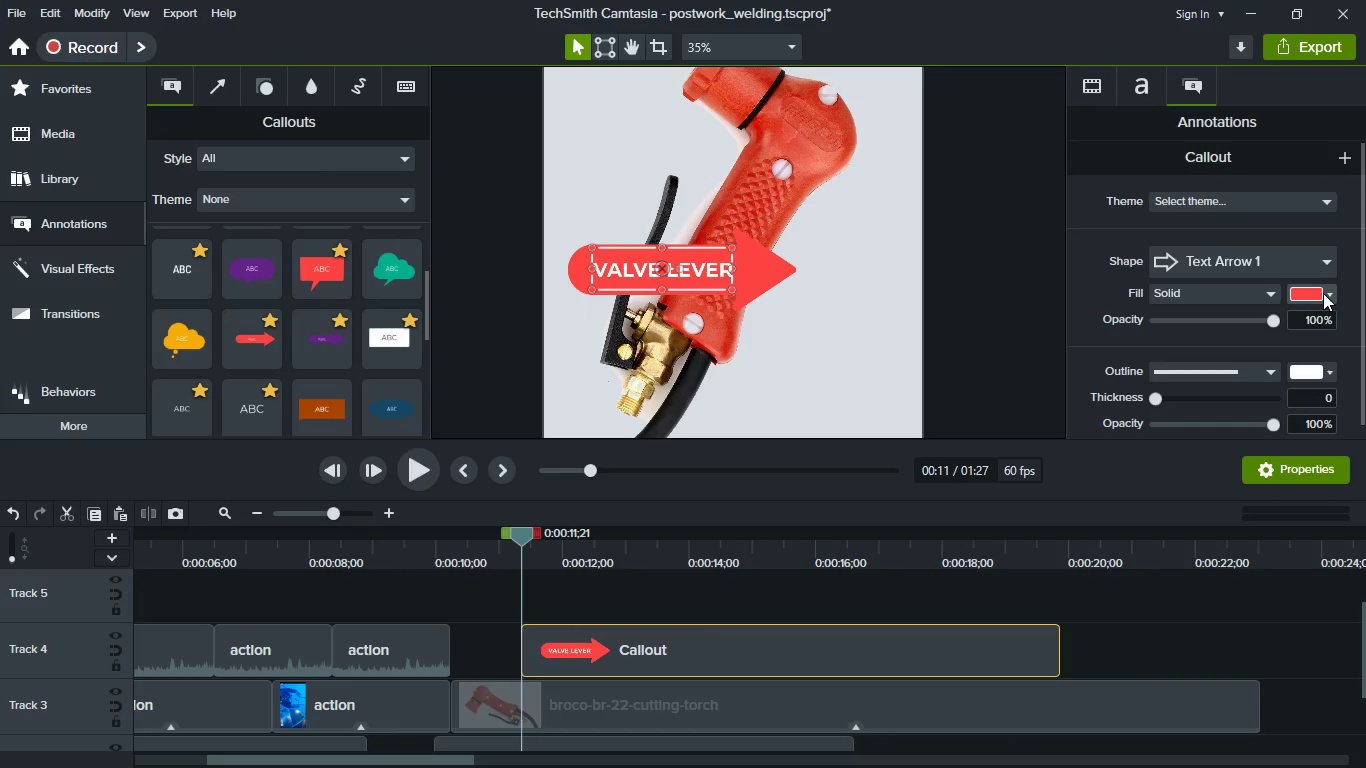 
left_click([1323, 293])
 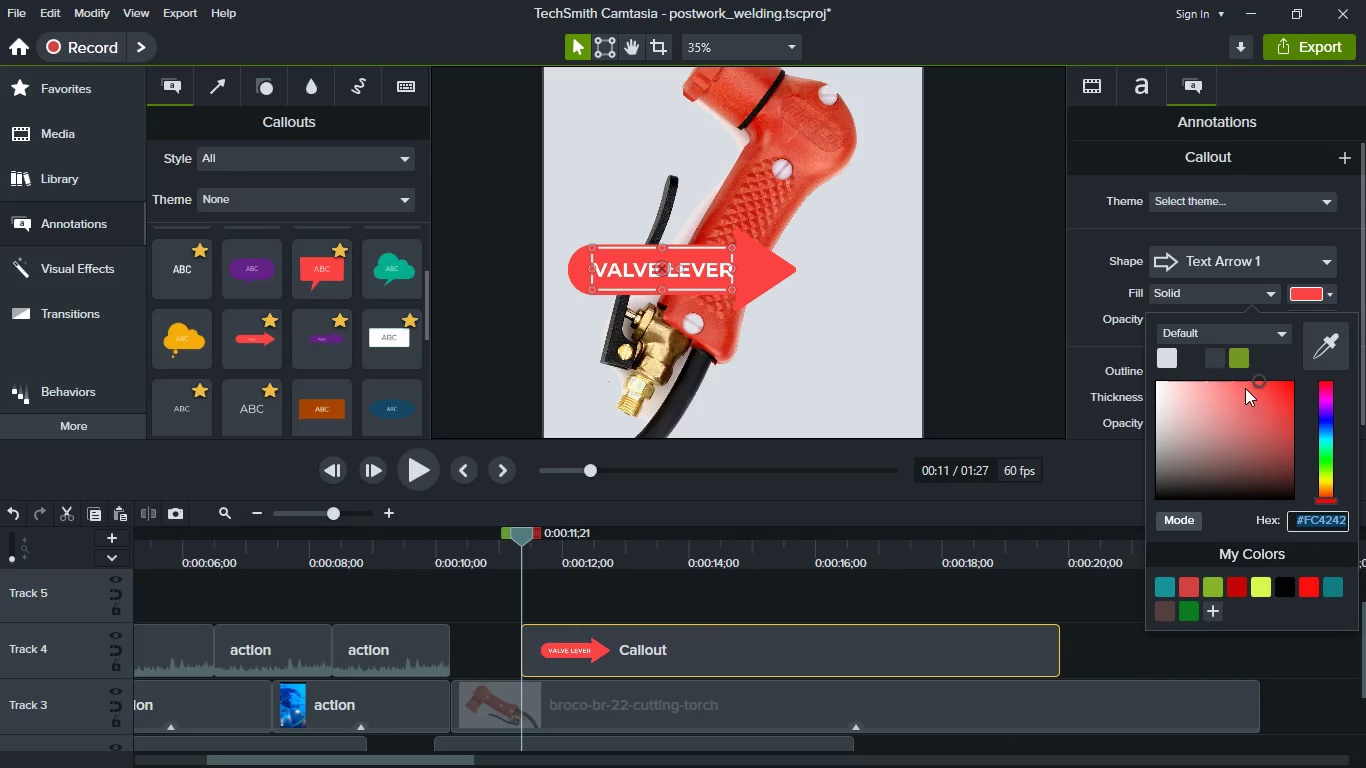 
left_click([1242, 358])
 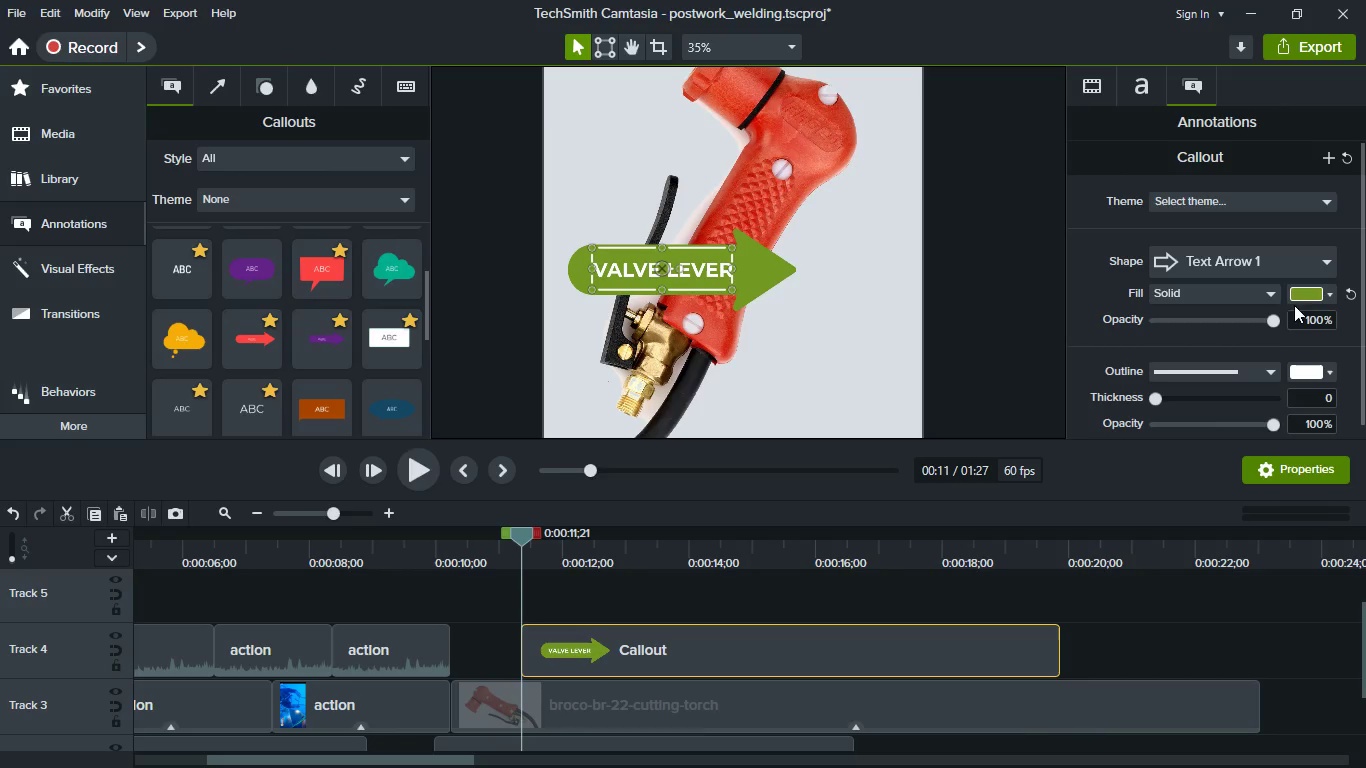 
left_click([1314, 293])
 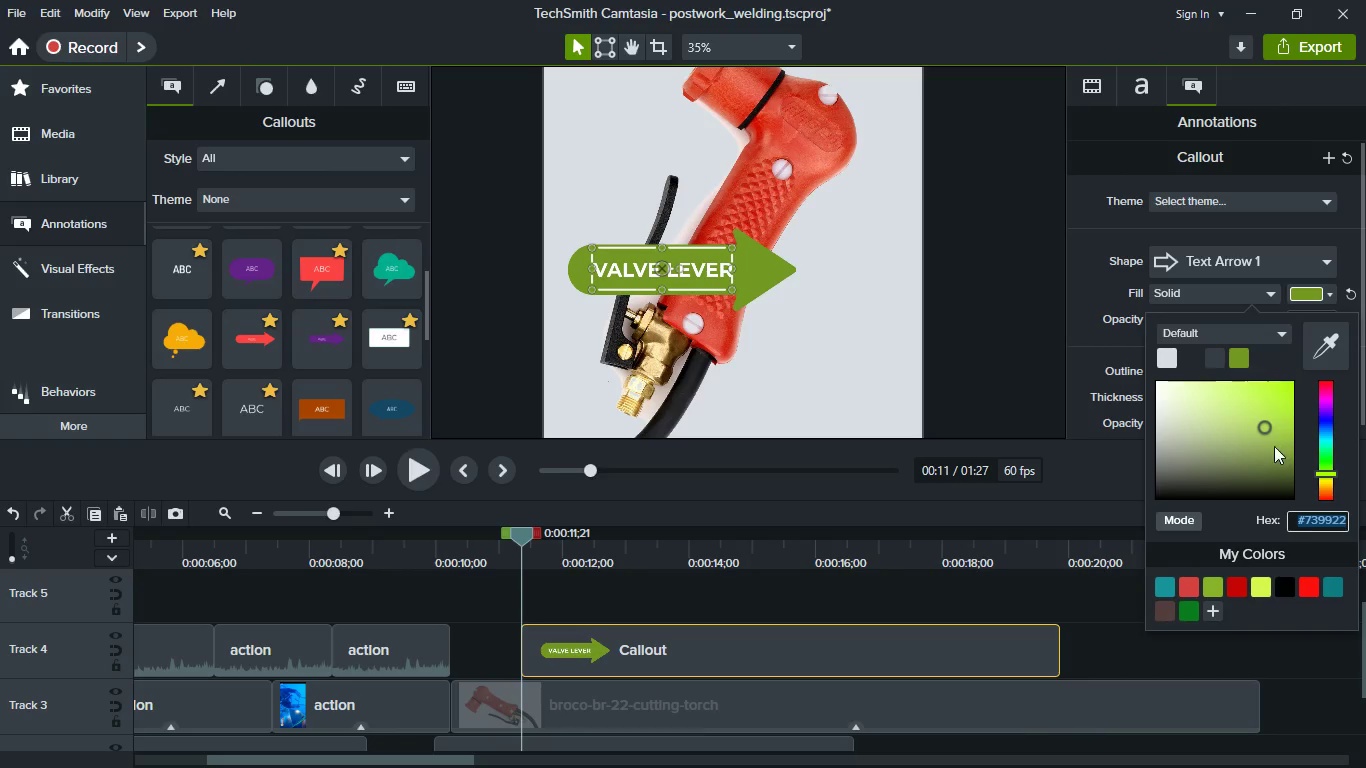 
left_click_drag(start_coordinate=[1266, 429], to_coordinate=[1300, 451])
 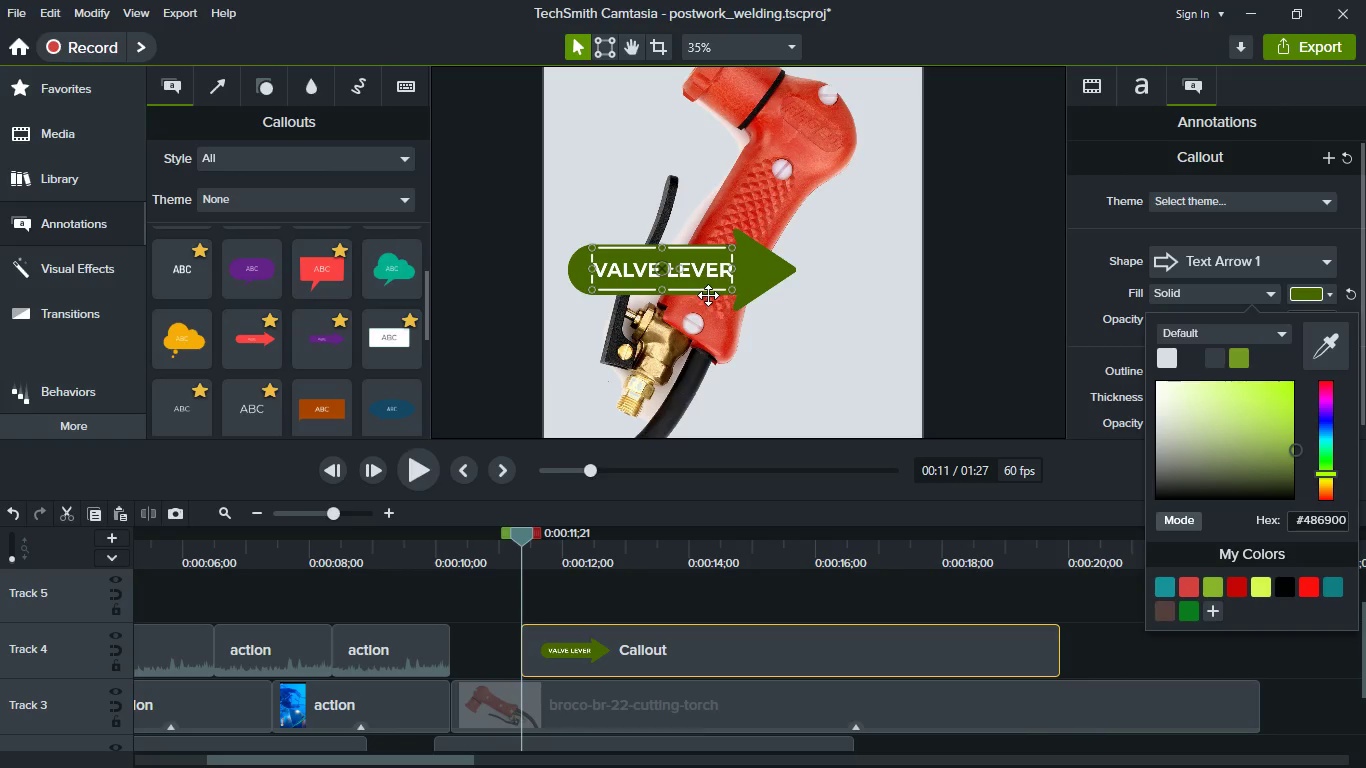 
left_click_drag(start_coordinate=[731, 292], to_coordinate=[716, 278])
 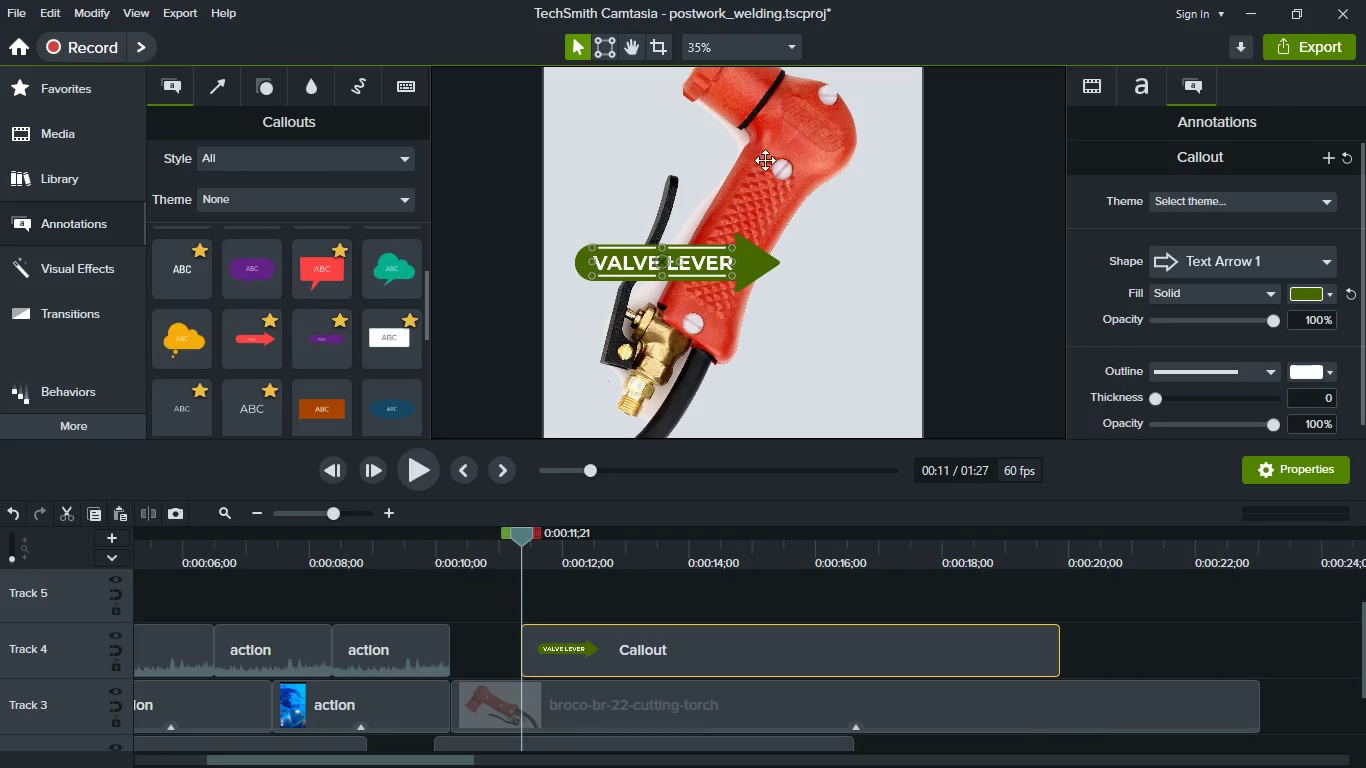 
scroll: coordinate [777, 226], scroll_direction: down, amount: 2.0
 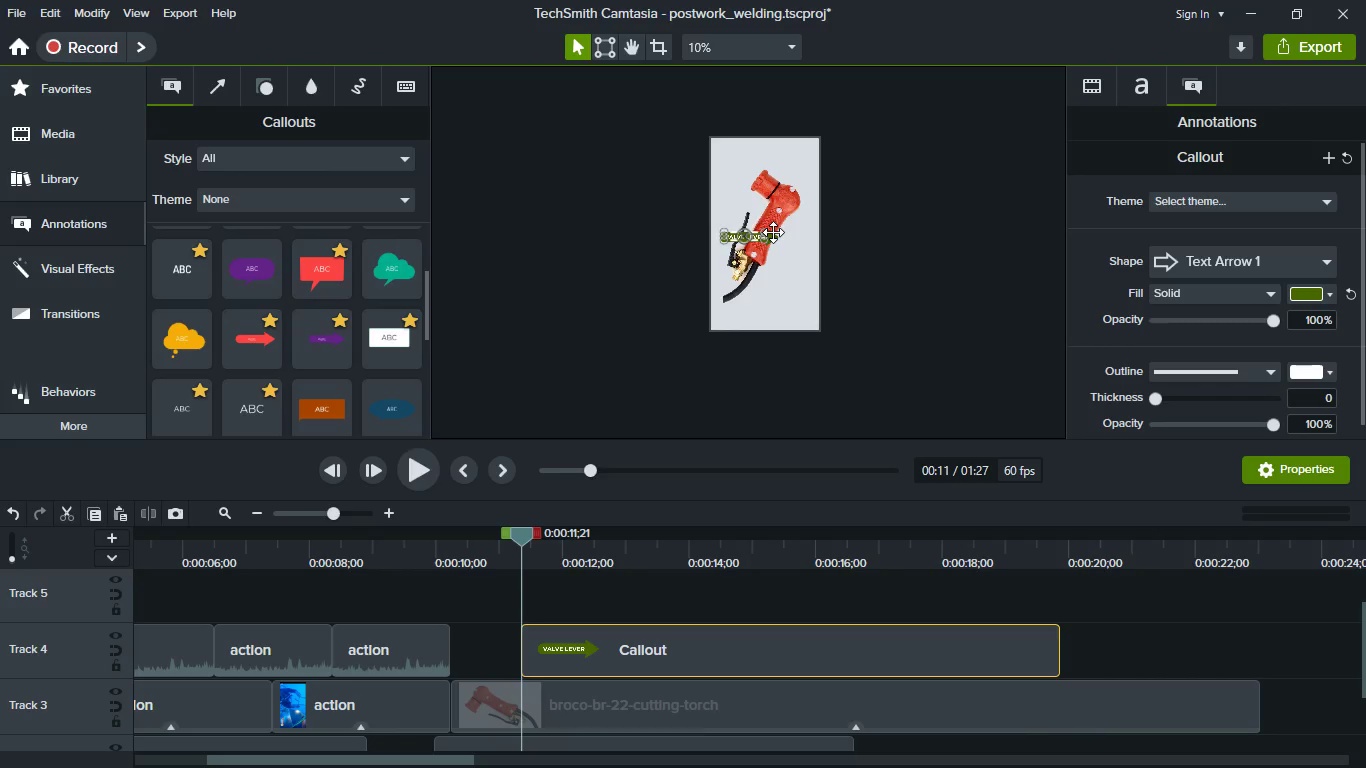 
scroll: coordinate [773, 232], scroll_direction: up, amount: 2.0
 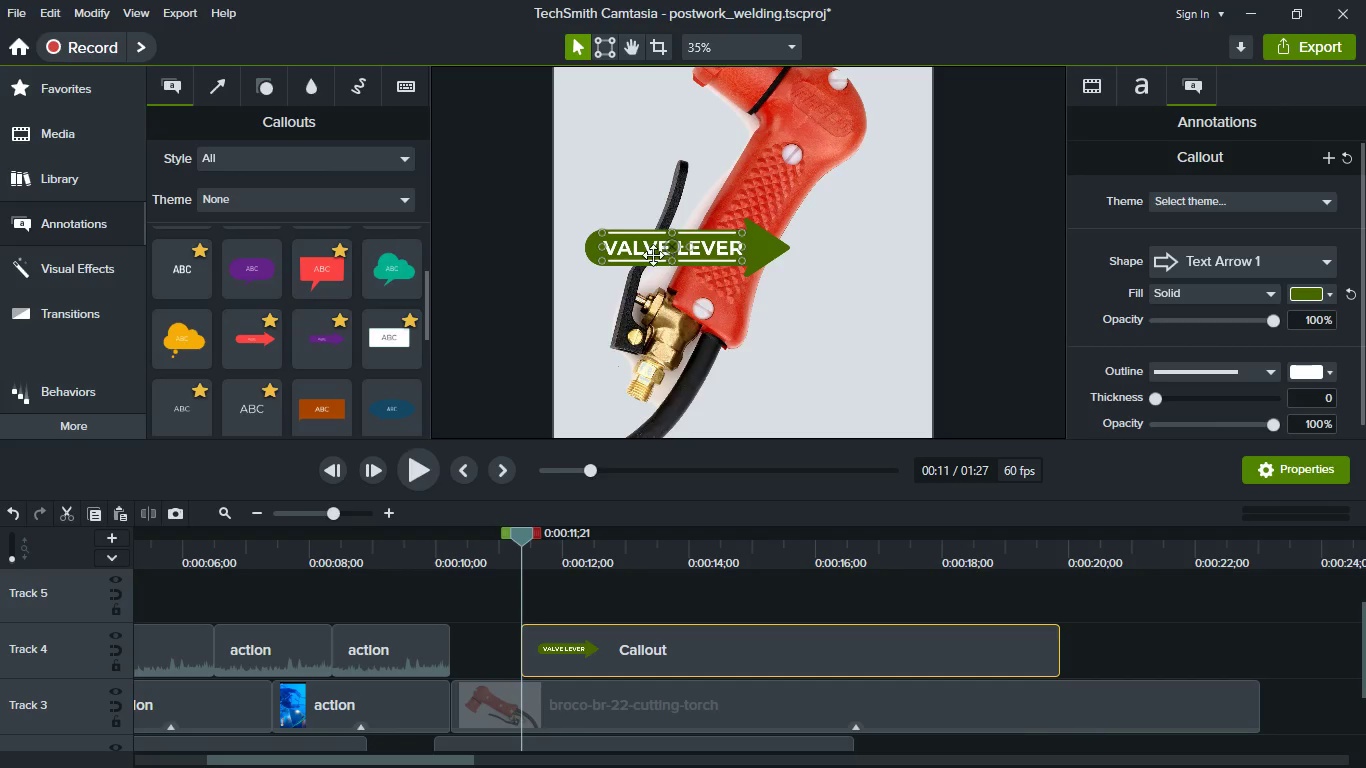 
left_click_drag(start_coordinate=[643, 254], to_coordinate=[597, 203])
 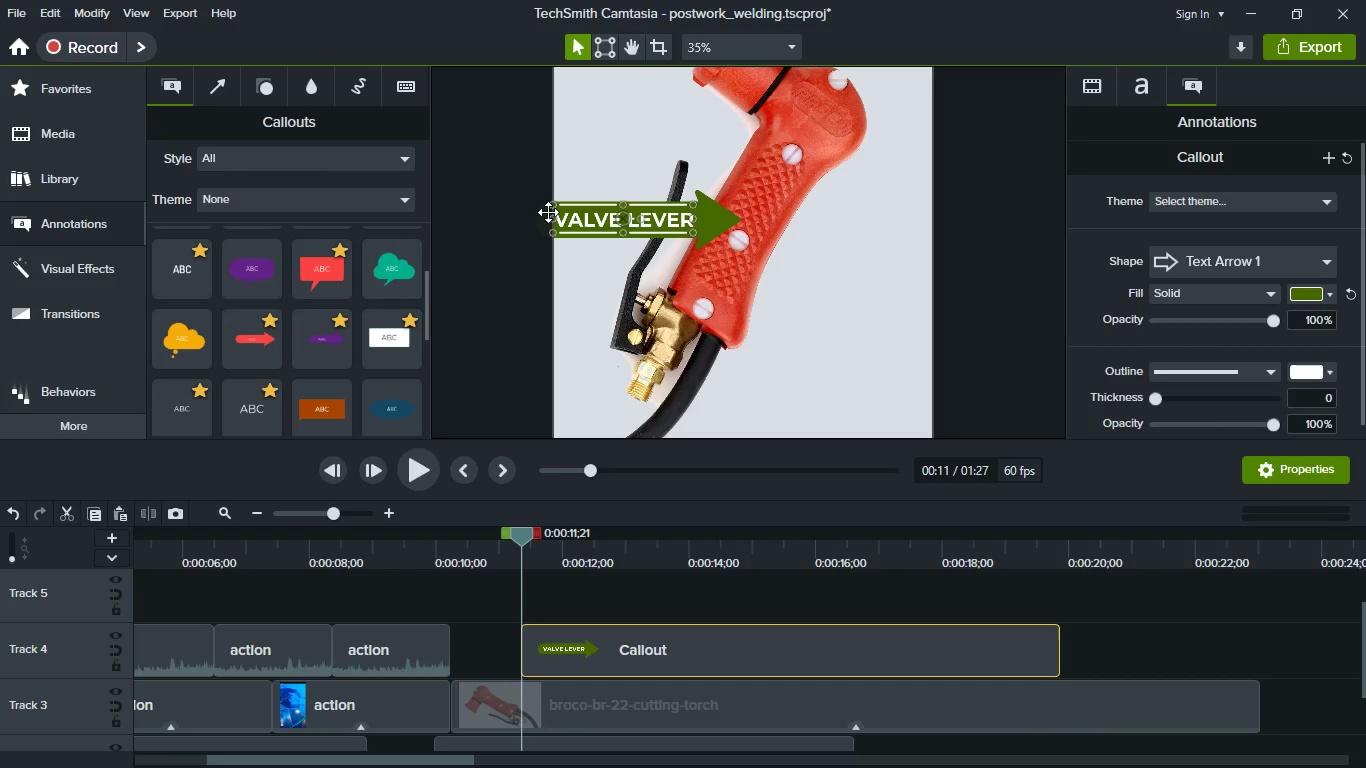 
wait(5.47)
 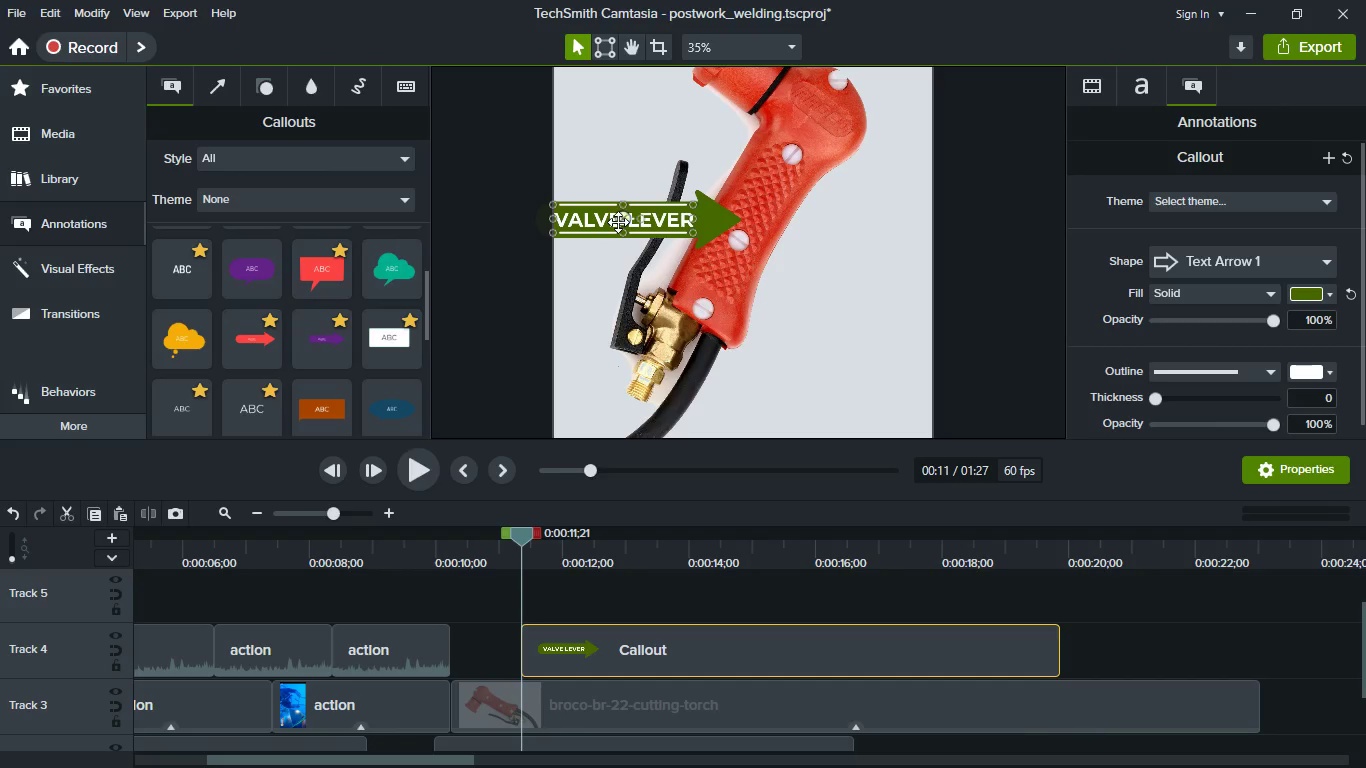 
left_click_drag(start_coordinate=[673, 223], to_coordinate=[701, 224])
 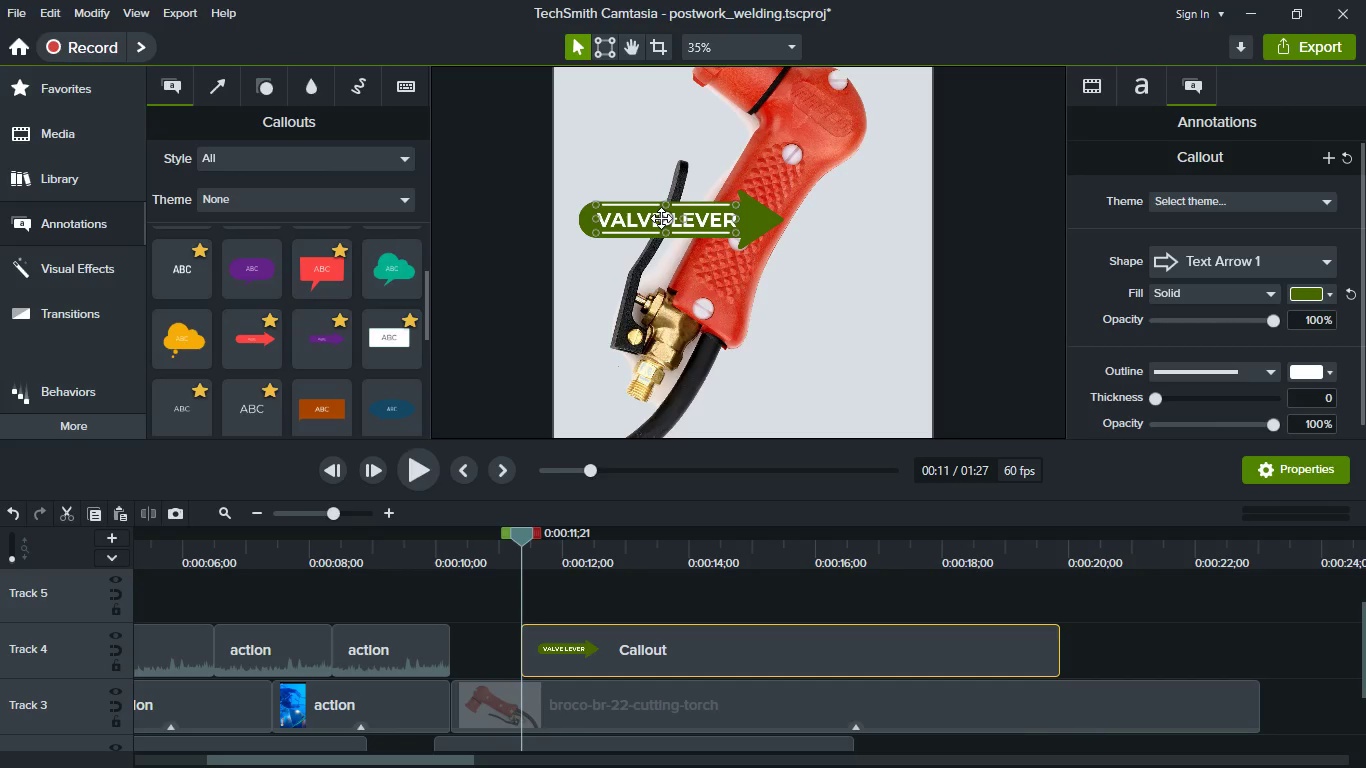 
left_click_drag(start_coordinate=[661, 218], to_coordinate=[670, 213])
 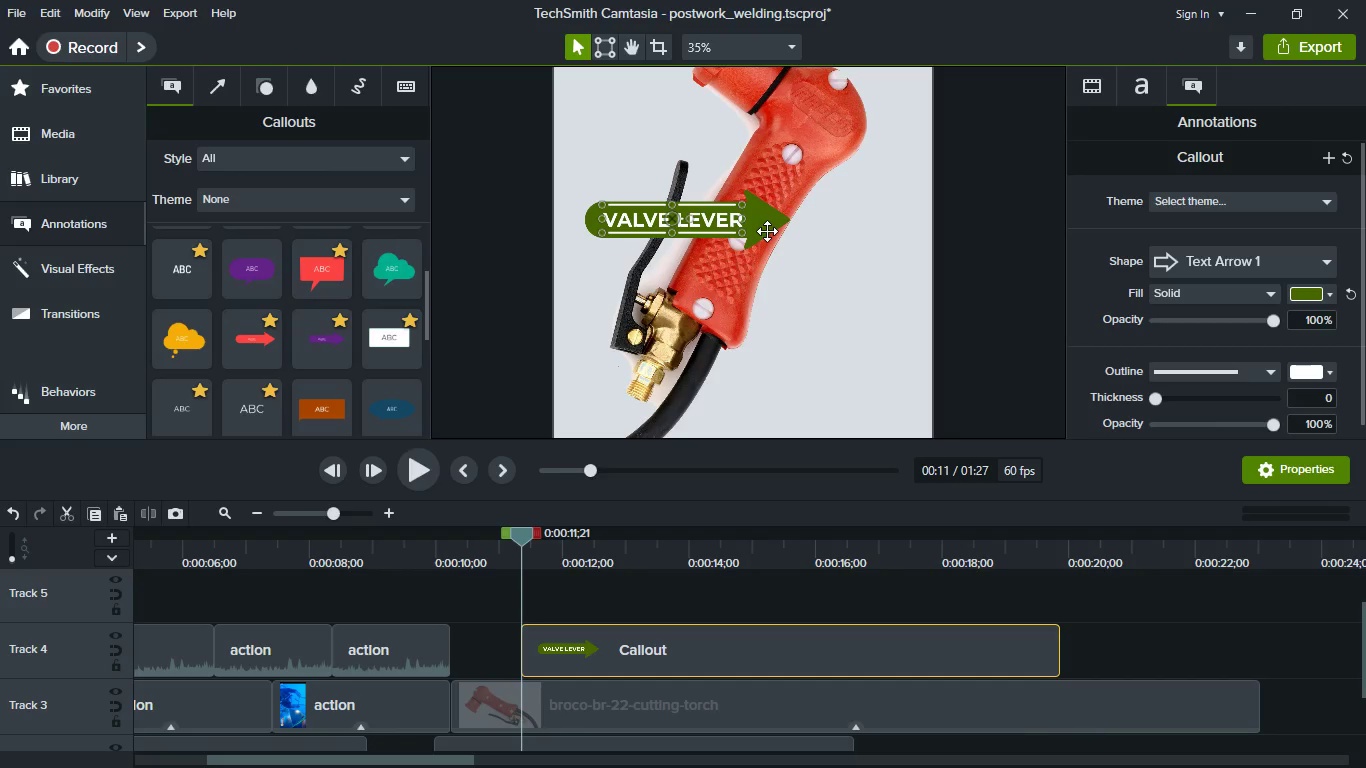 
wait(8.38)
 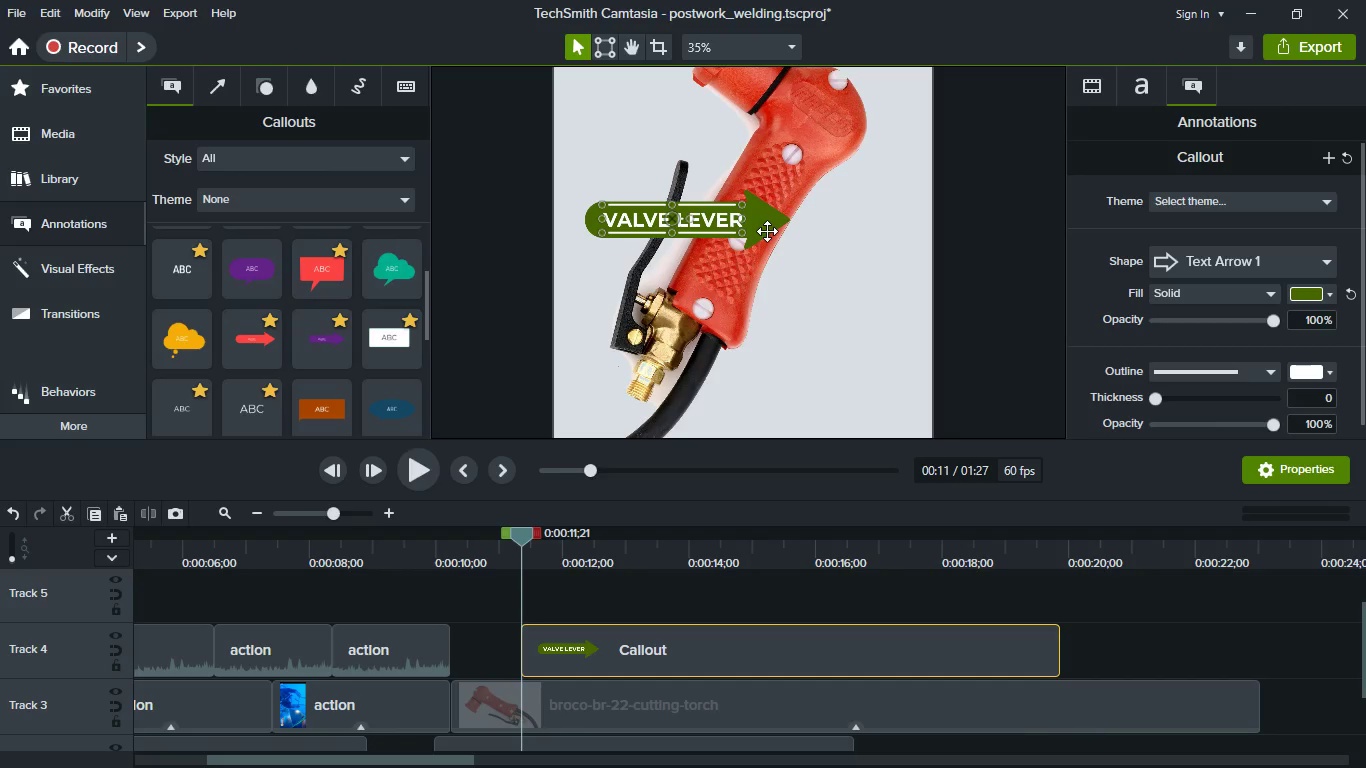 
scroll: coordinate [1181, 243], scroll_direction: down, amount: 1.0
 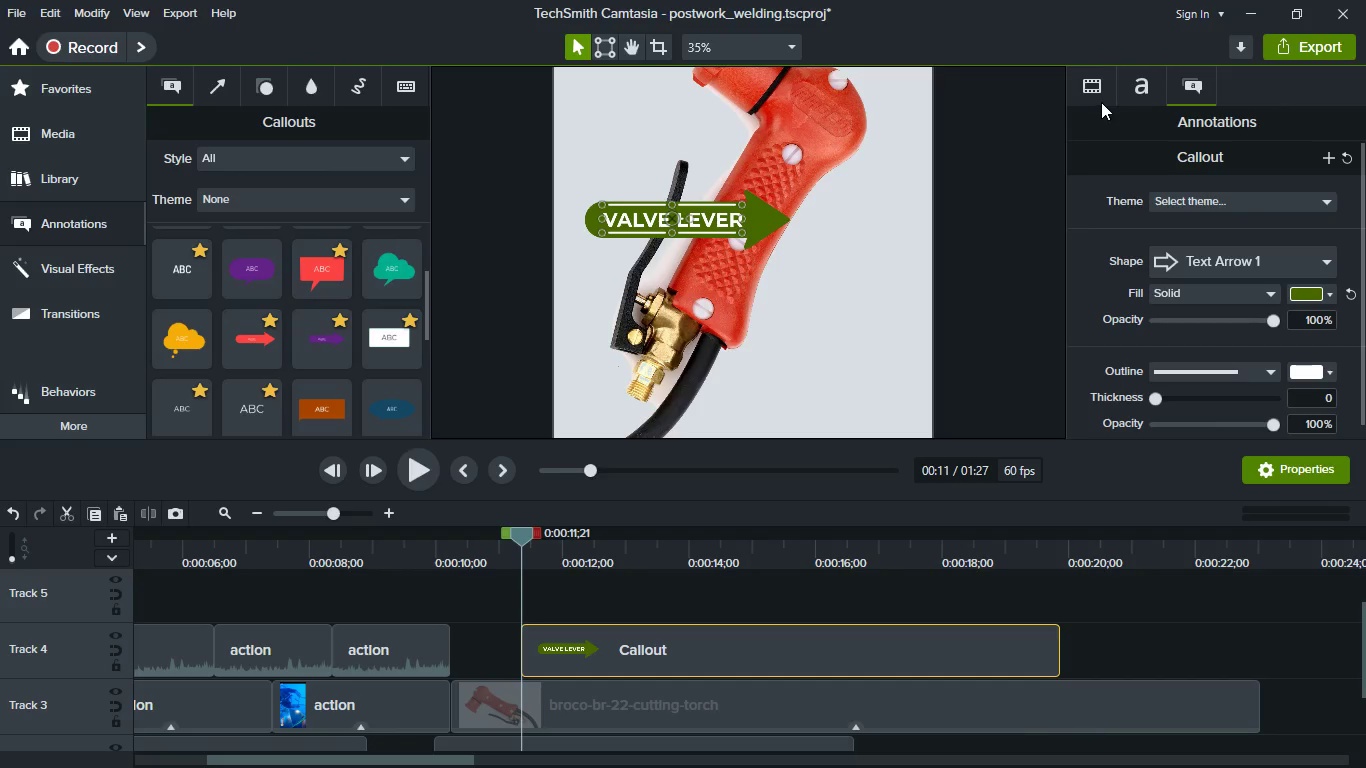 
left_click([1101, 102])
 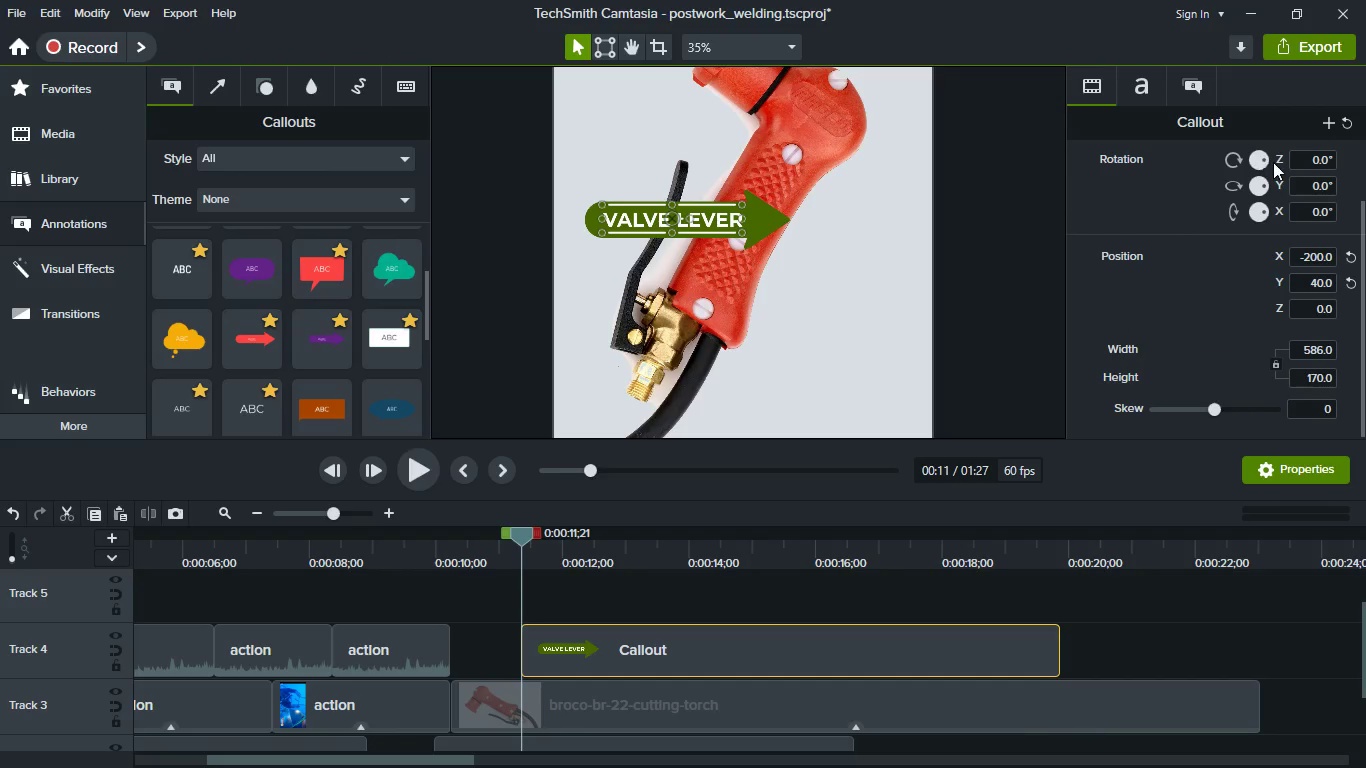 
left_click([1266, 159])
 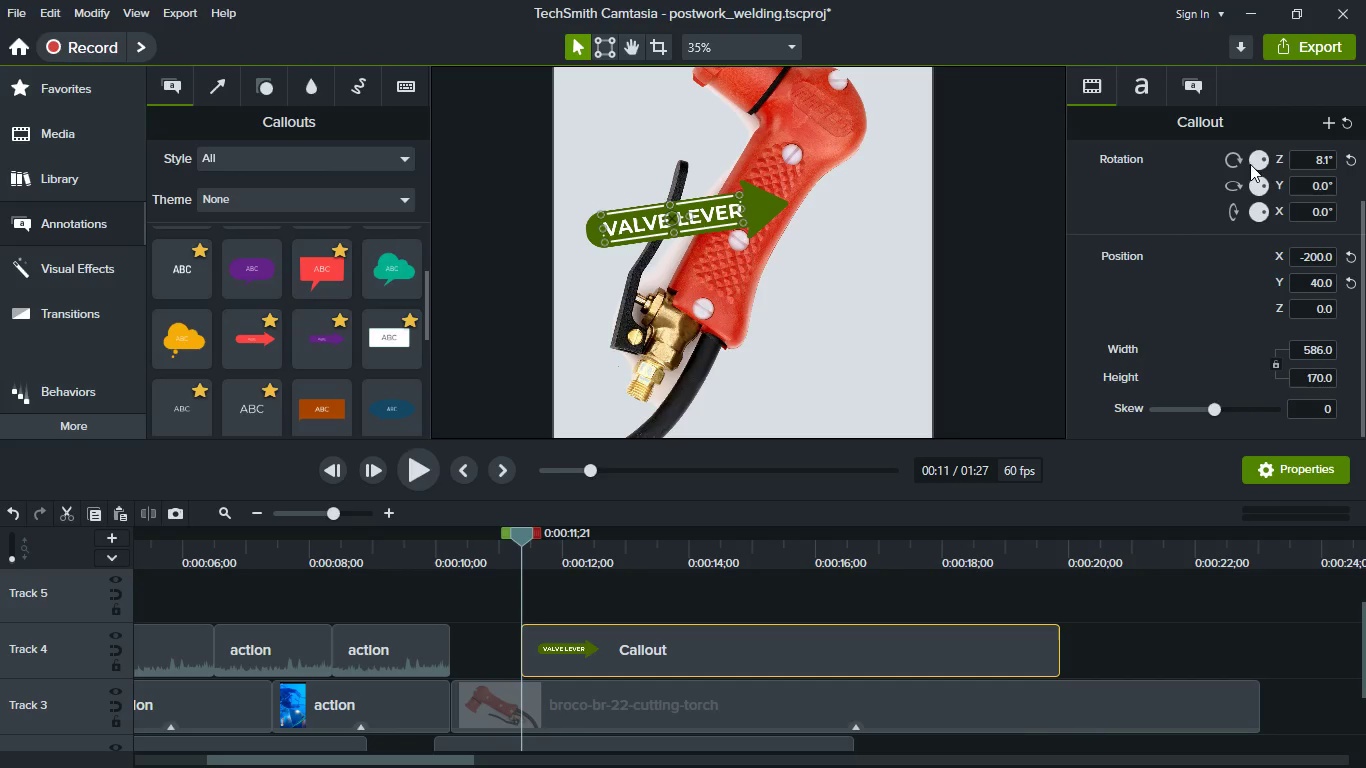 
left_click([1249, 163])
 